 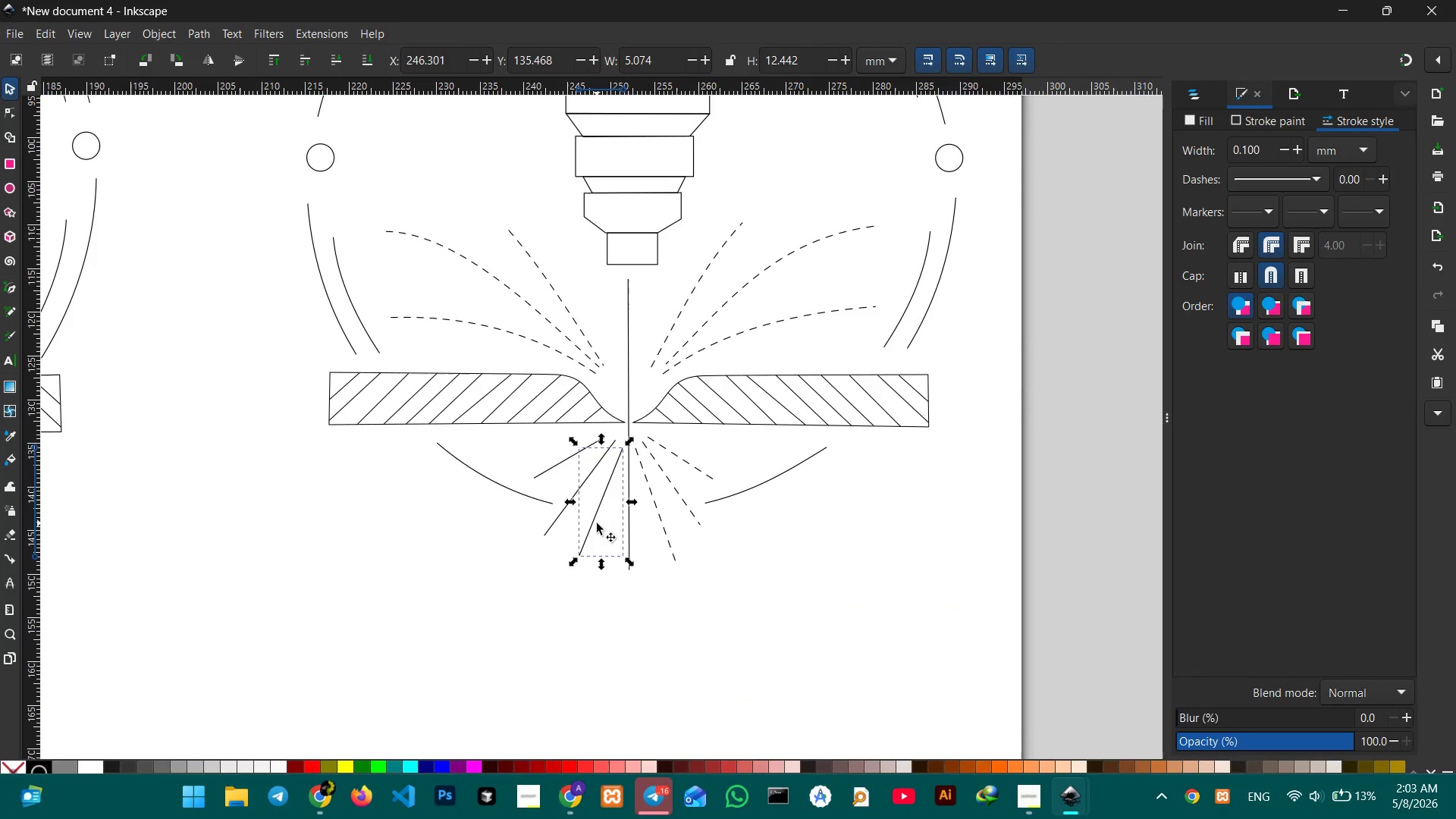 
left_click([1320, 174])
 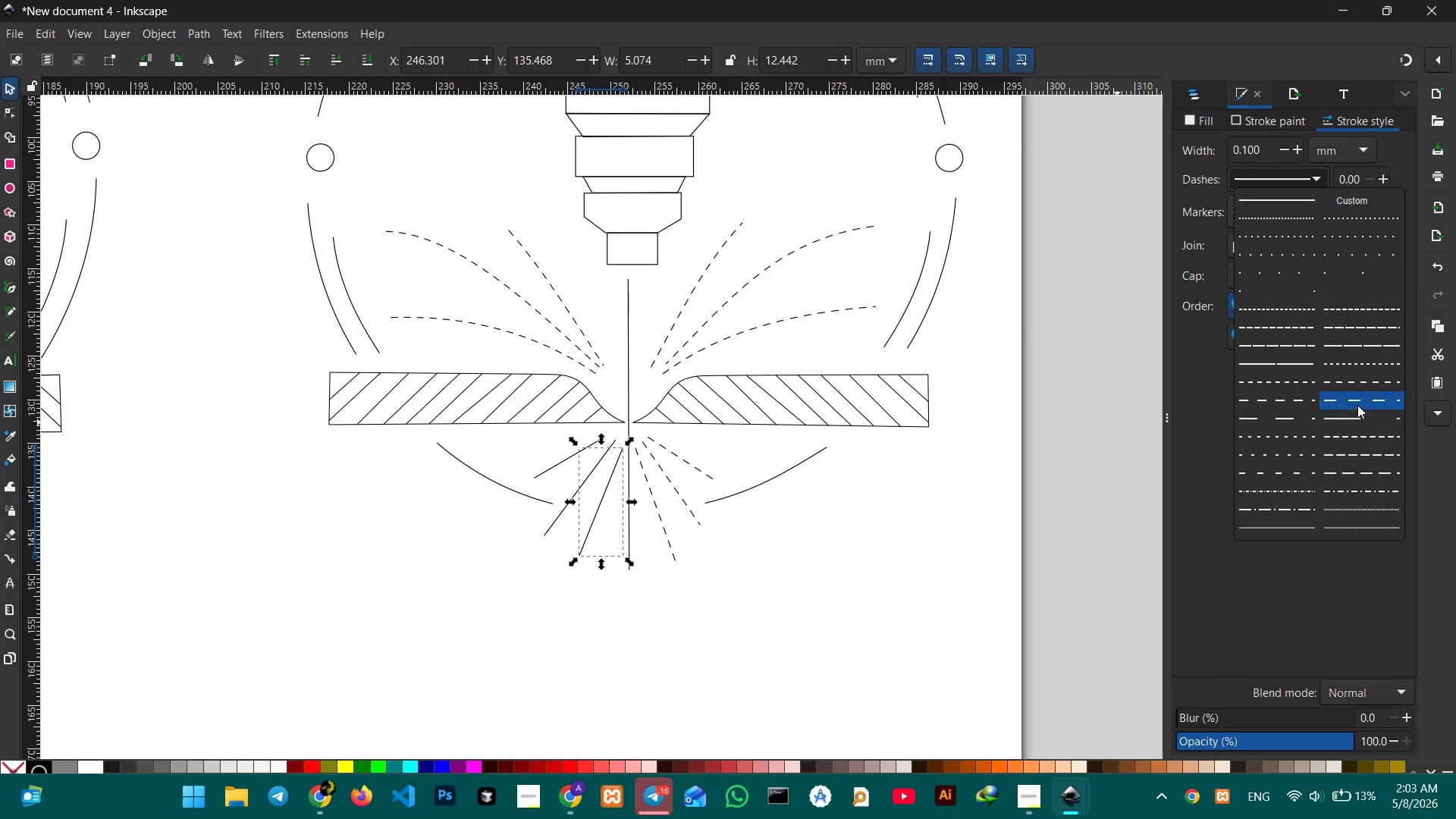 
left_click([1357, 405])
 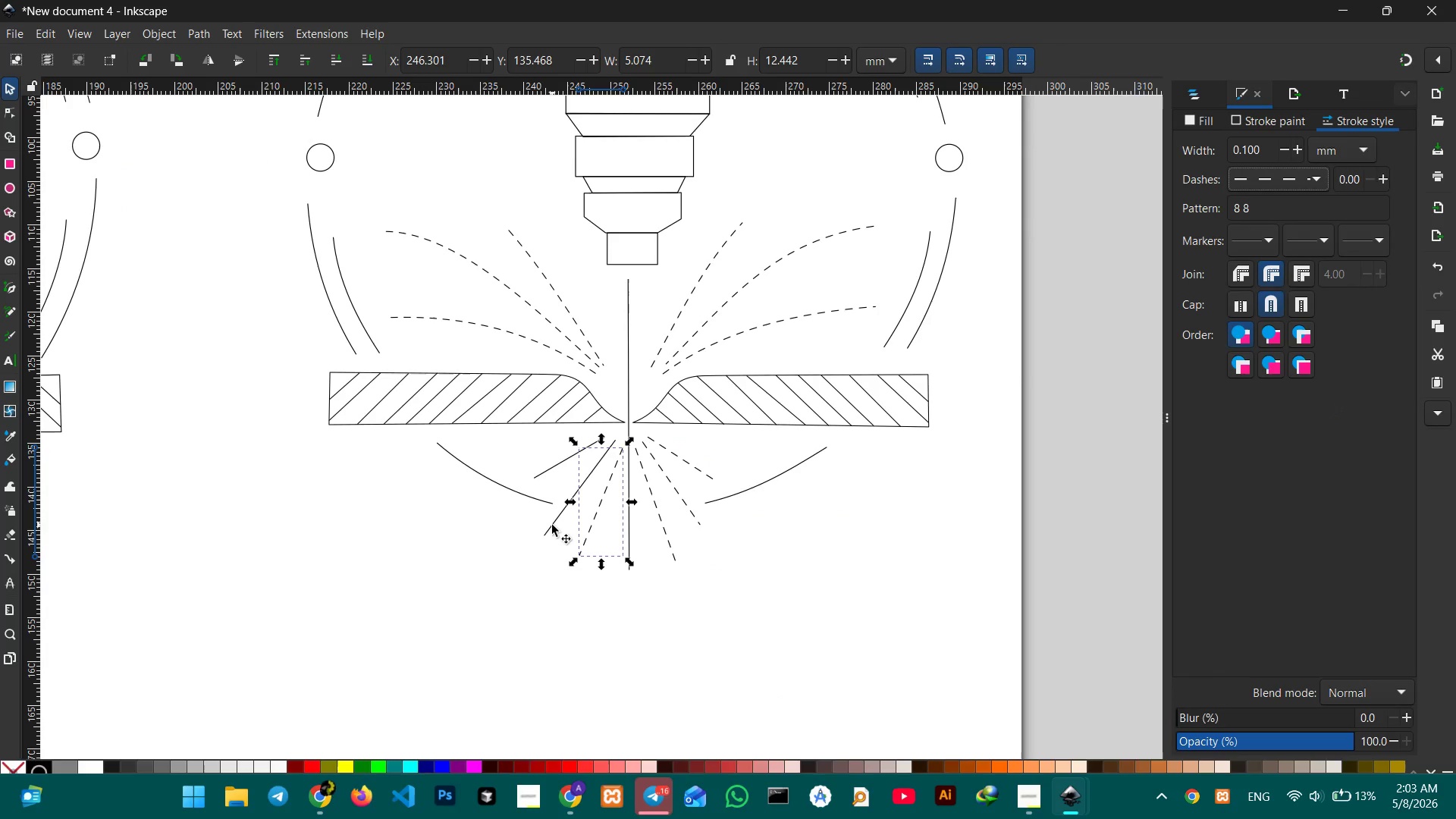 
left_click([552, 525])
 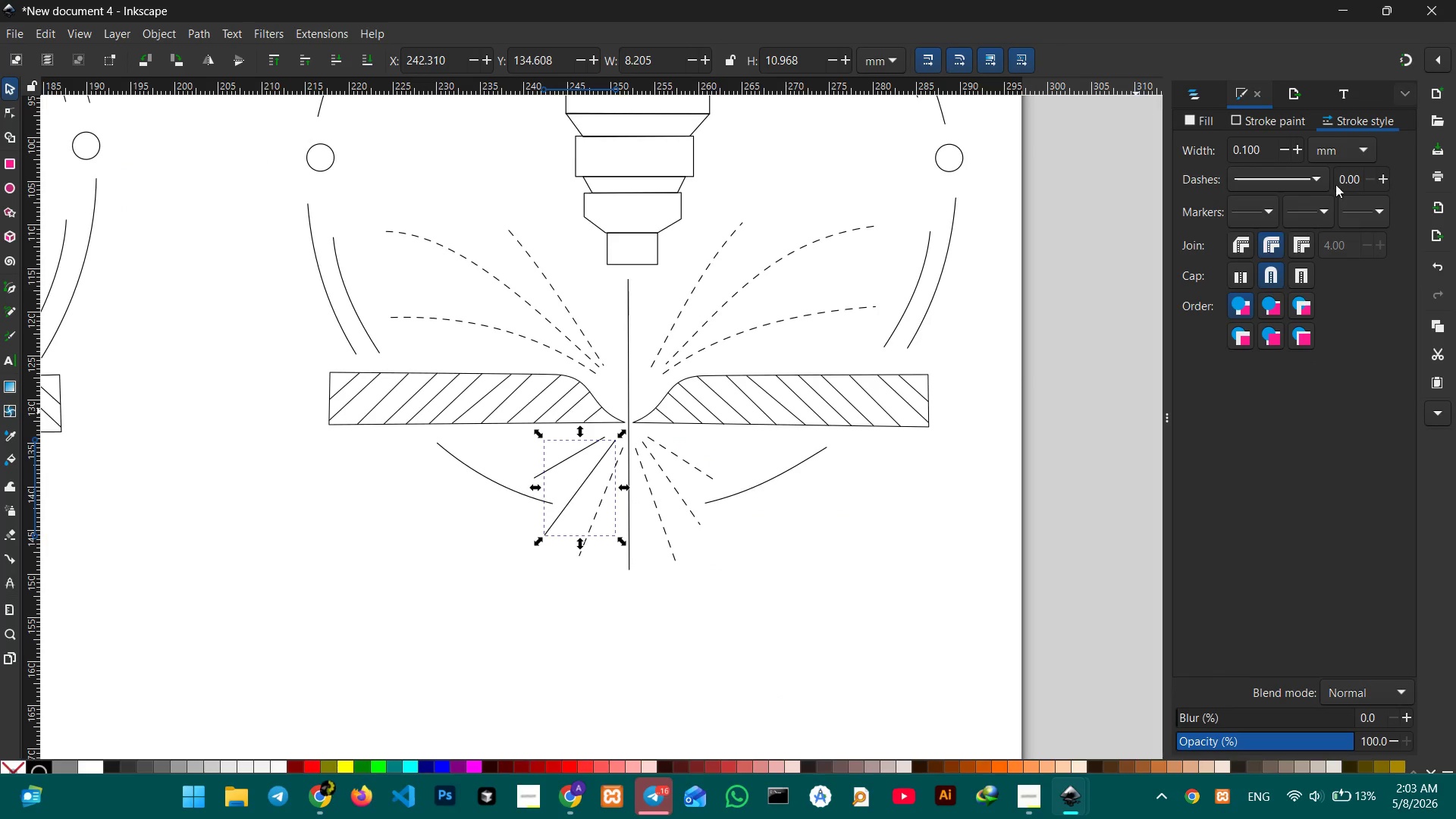 
left_click([1317, 177])
 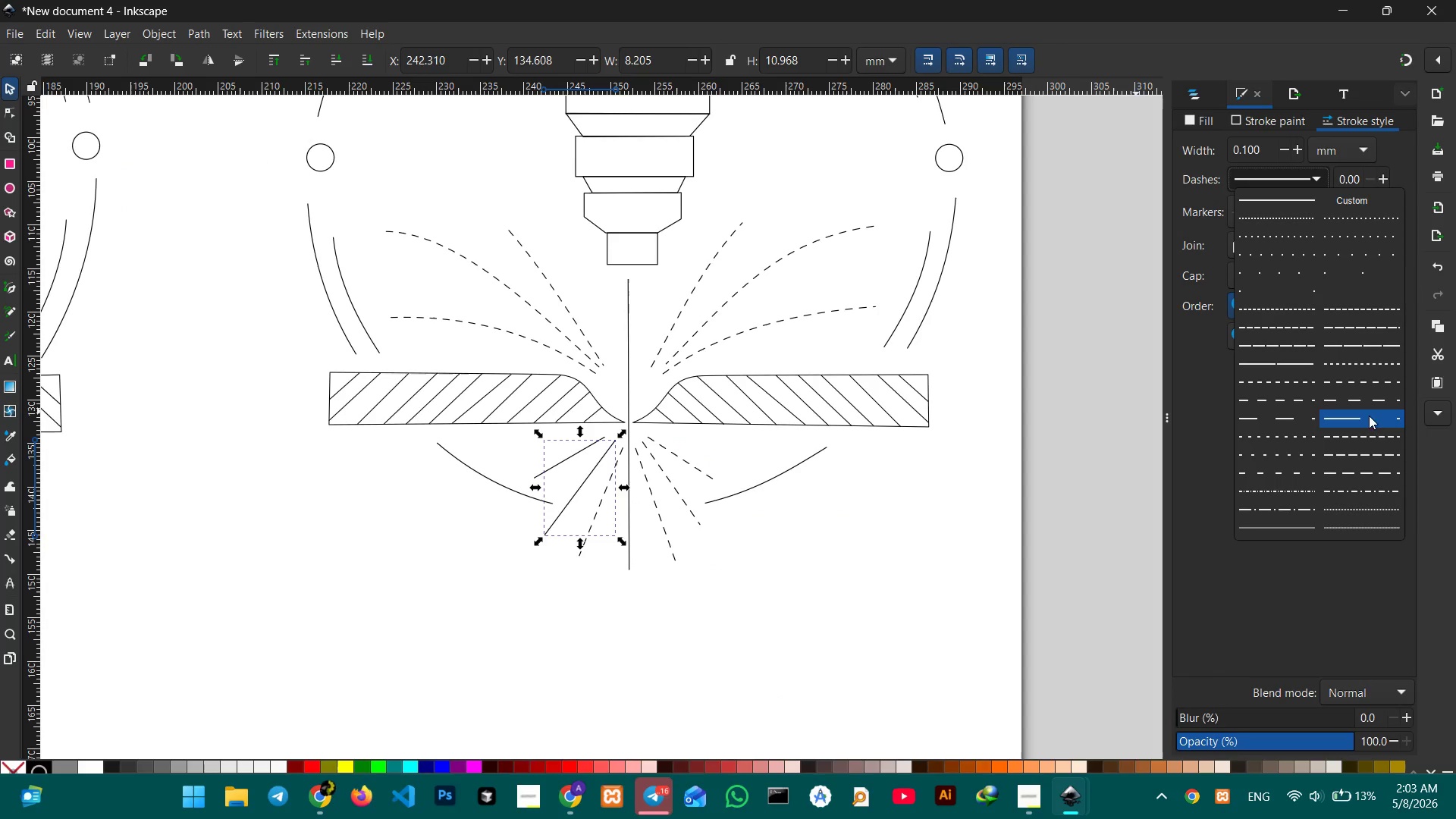 
left_click([1369, 406])
 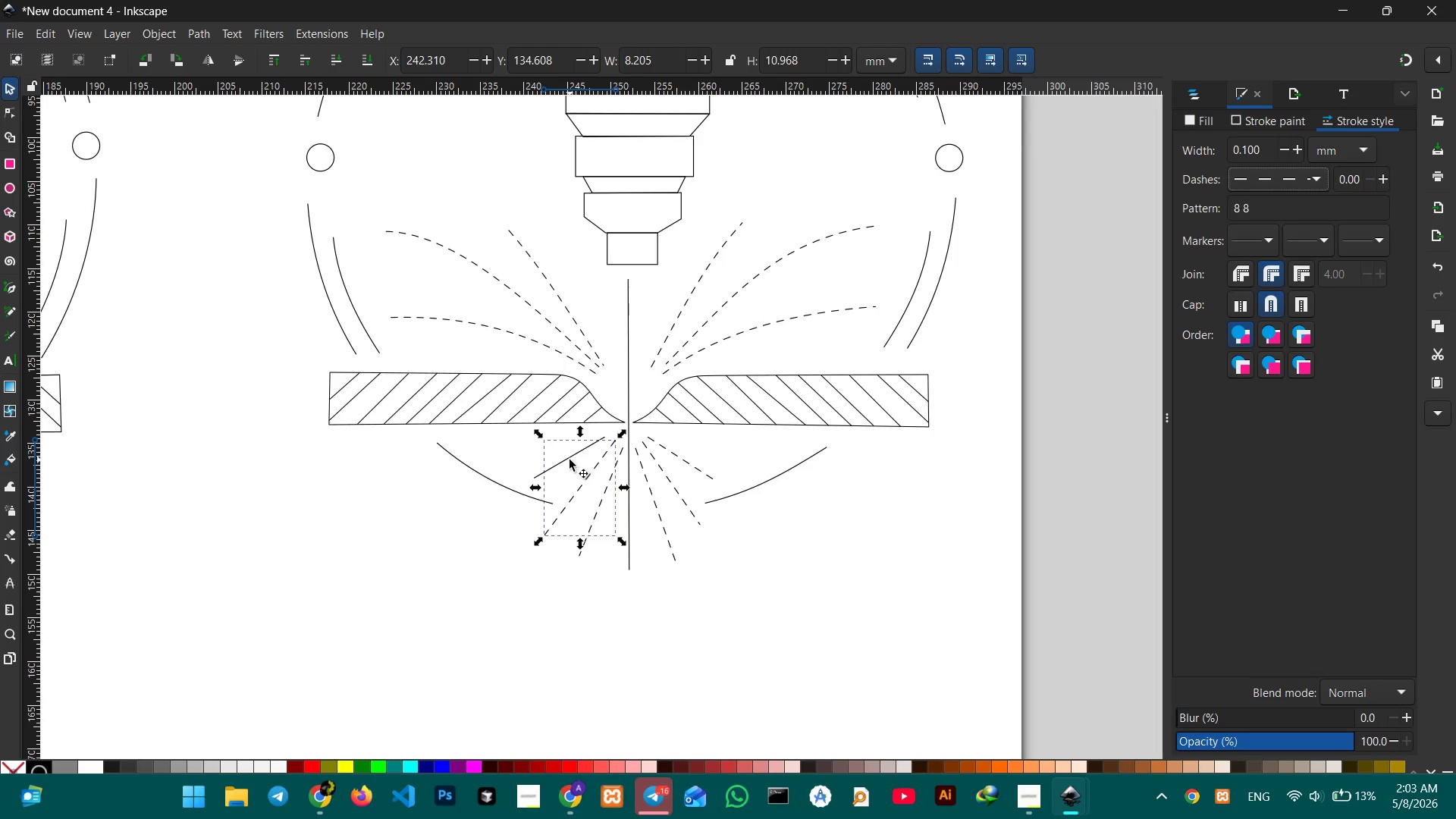 
left_click([568, 458])
 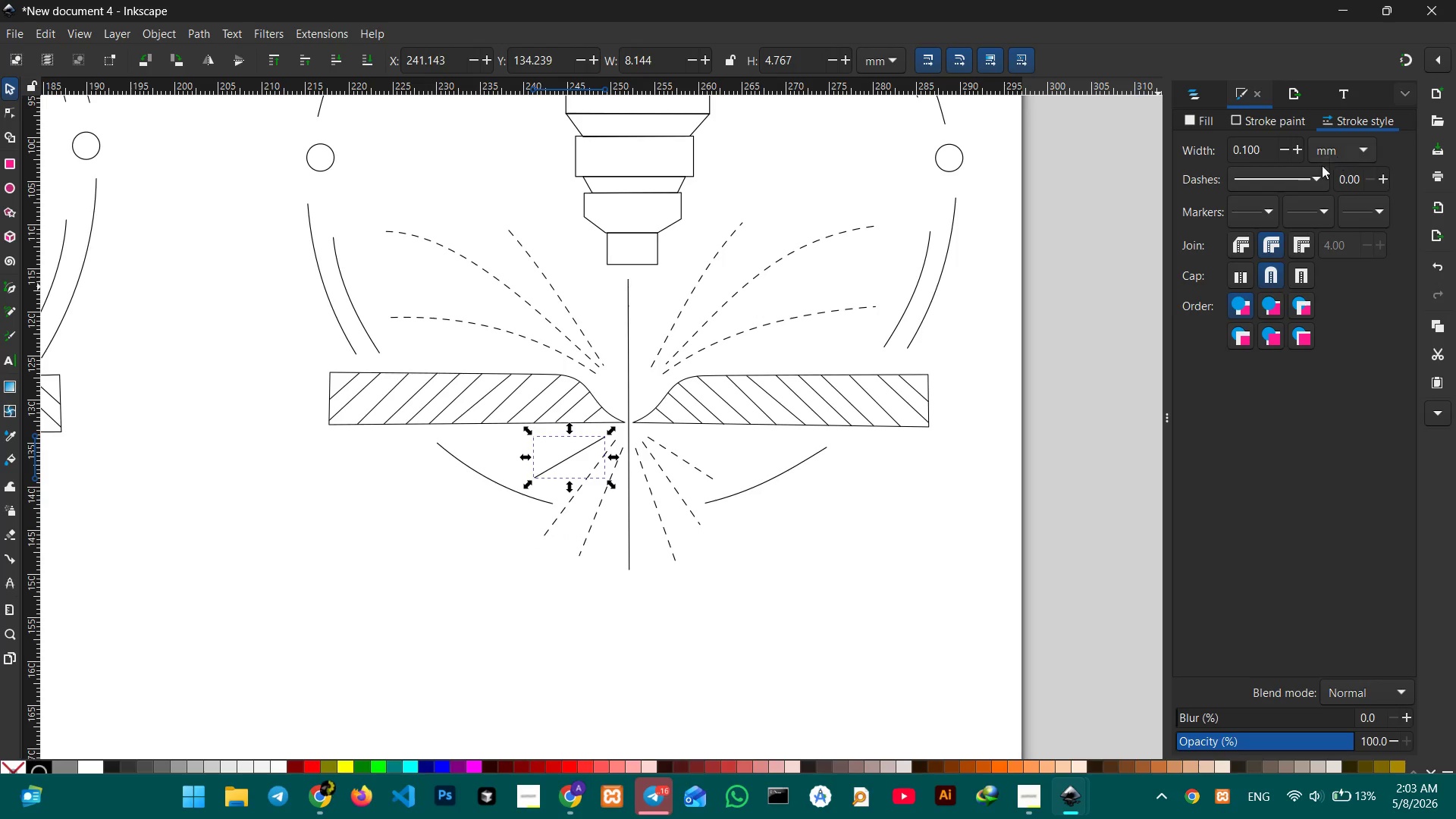 
left_click([1321, 184])
 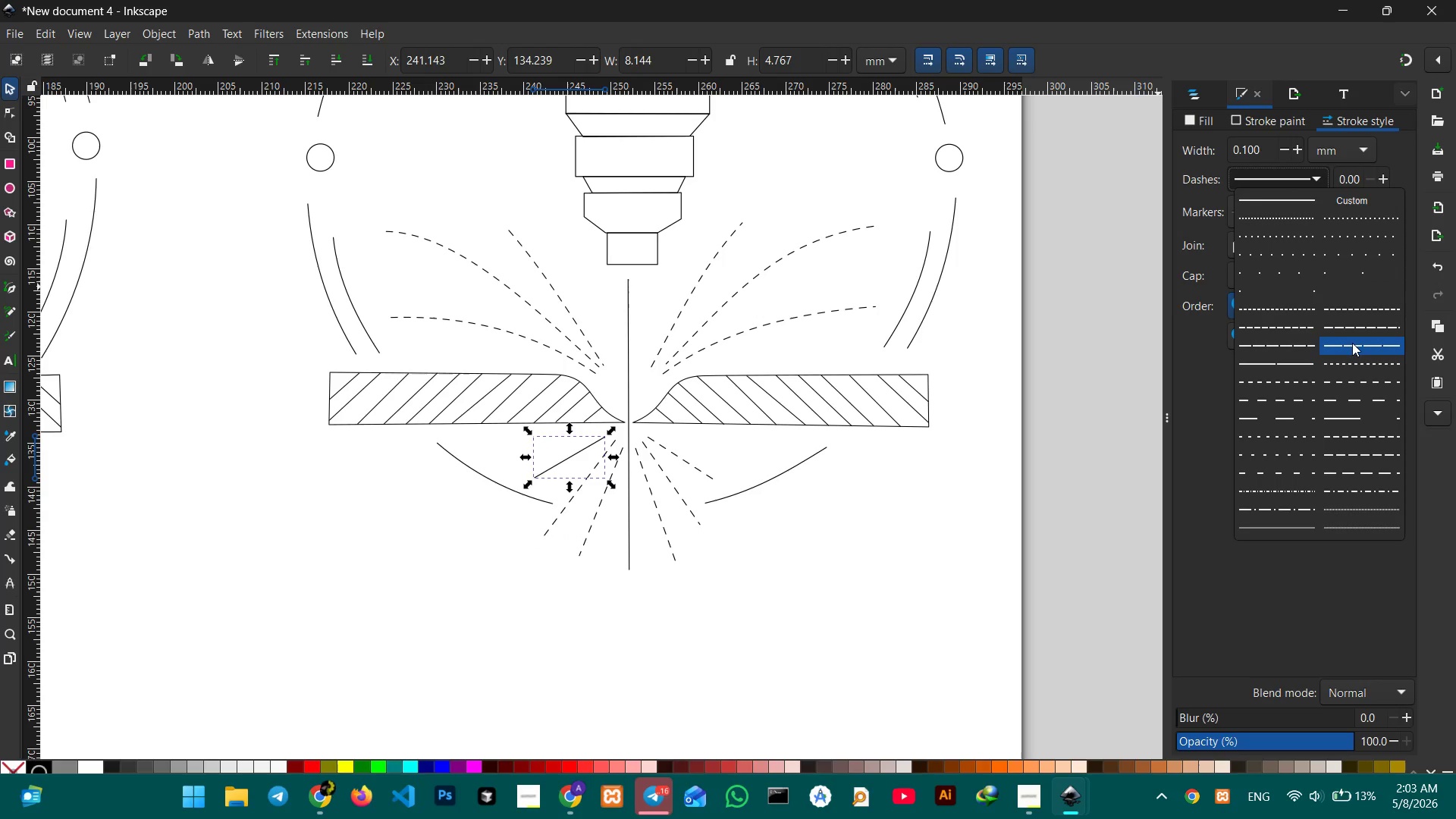 
left_click([1352, 343])
 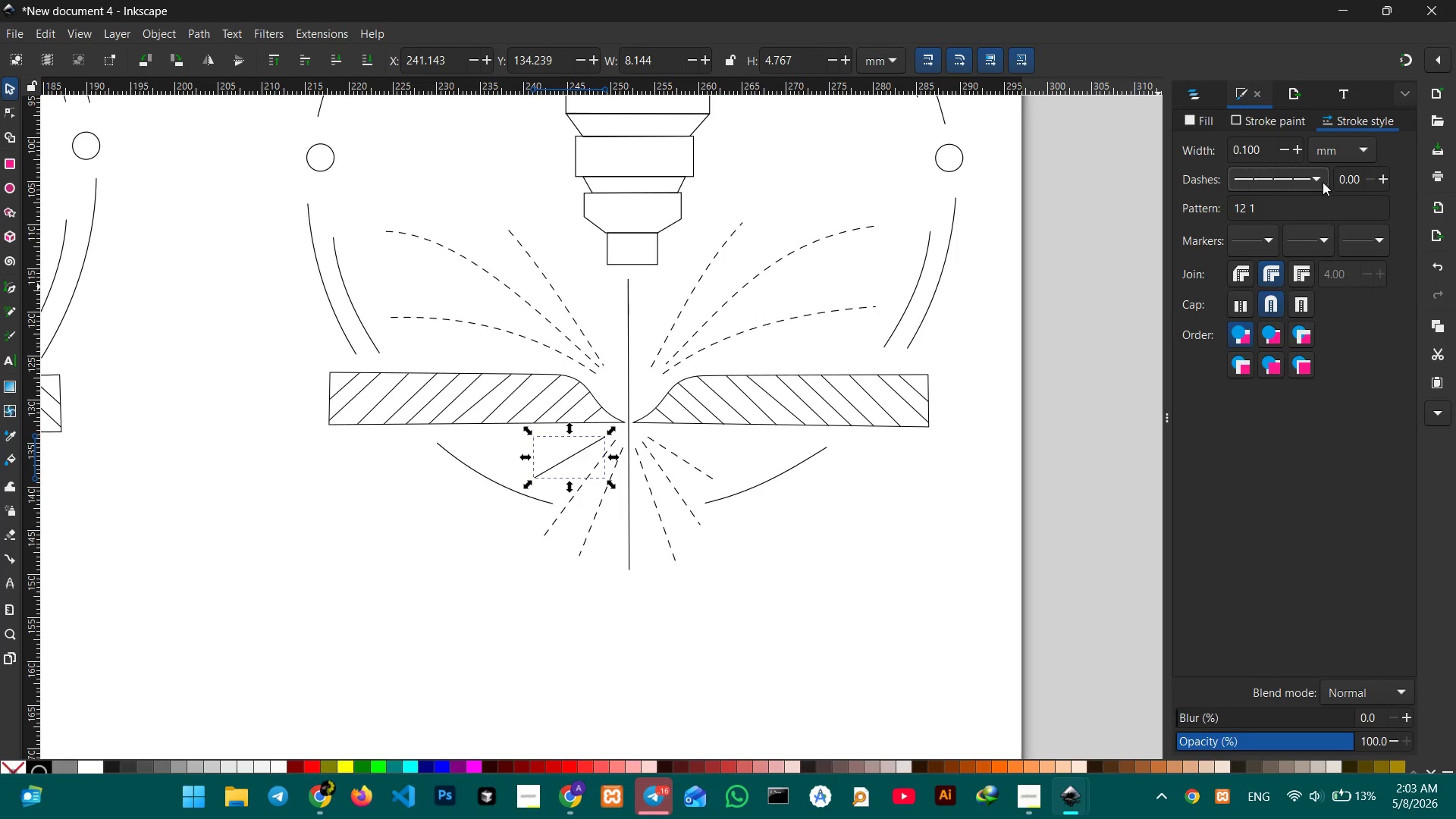 
left_click([1323, 176])
 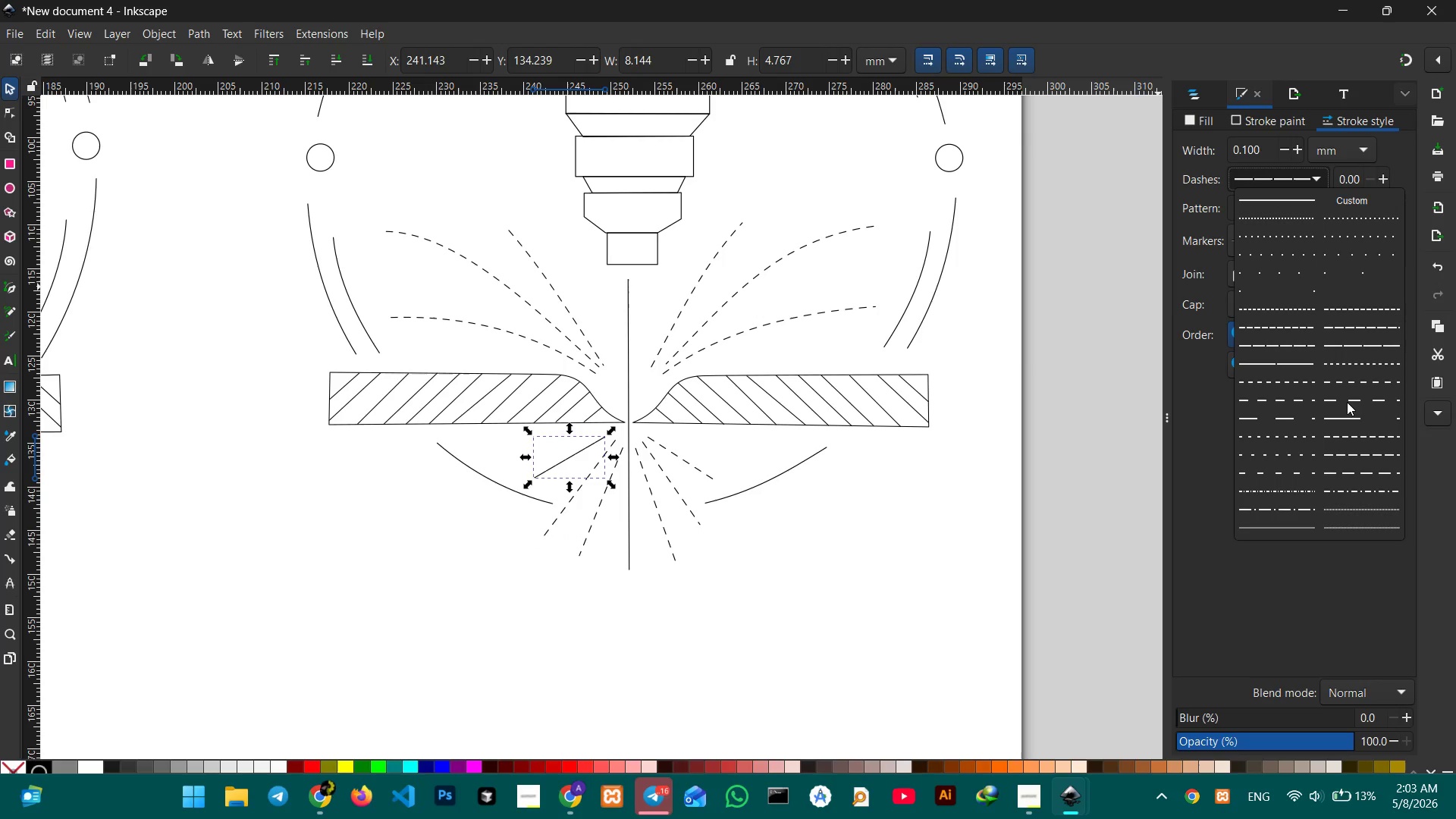 
left_click([1347, 402])
 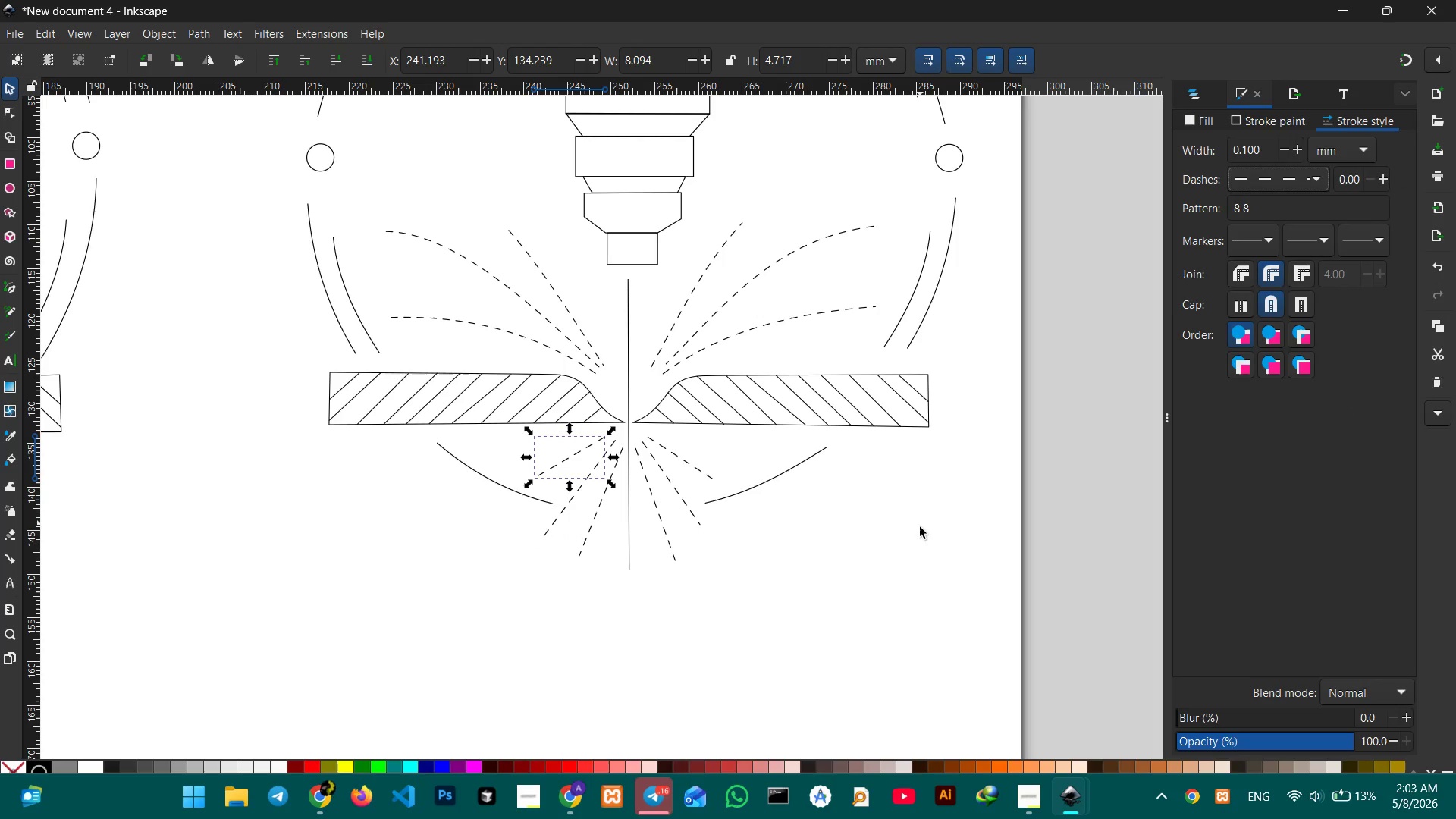 
left_click([920, 530])
 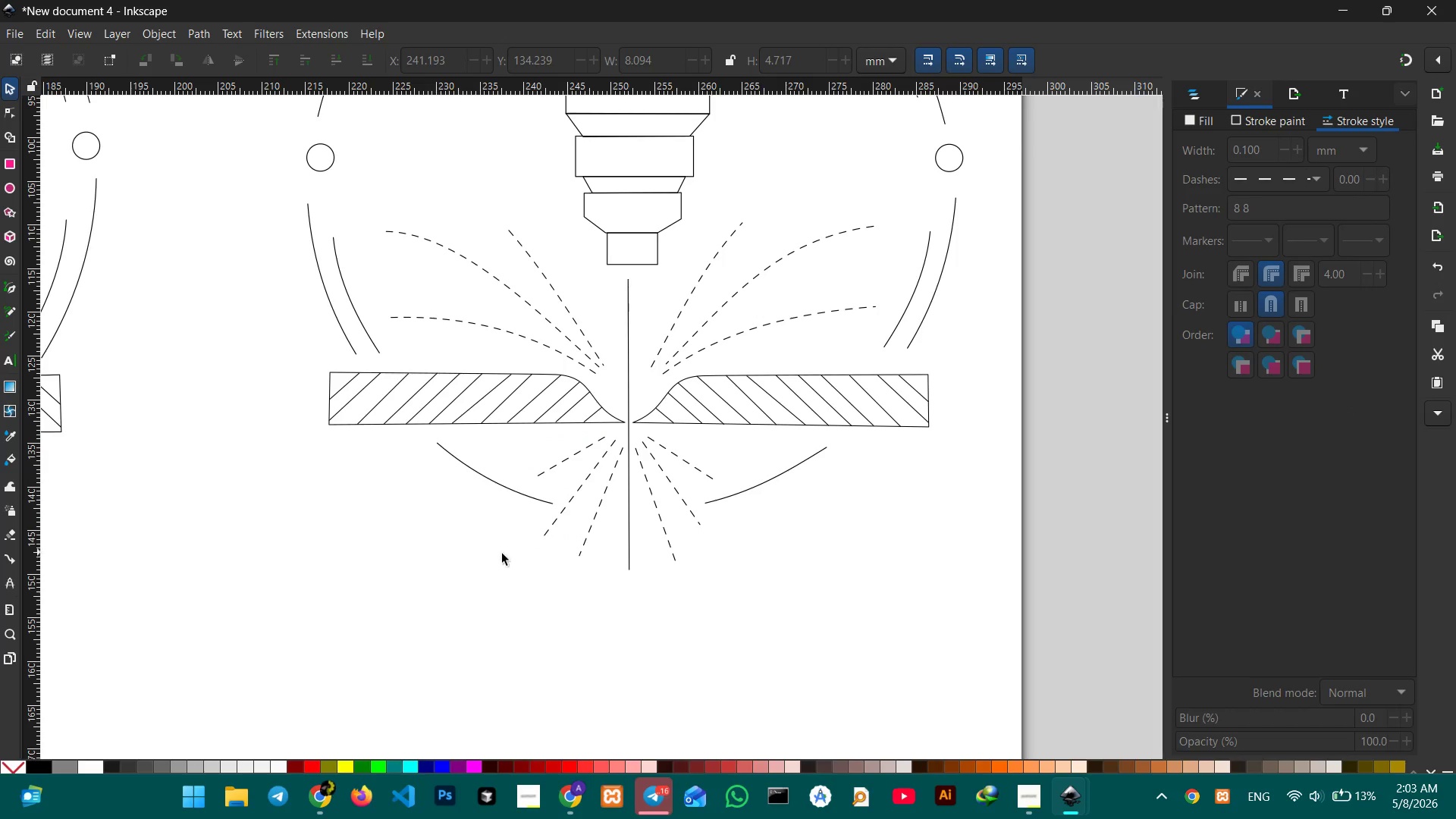 
scroll: coordinate [652, 599], scroll_direction: up, amount: 4.0
 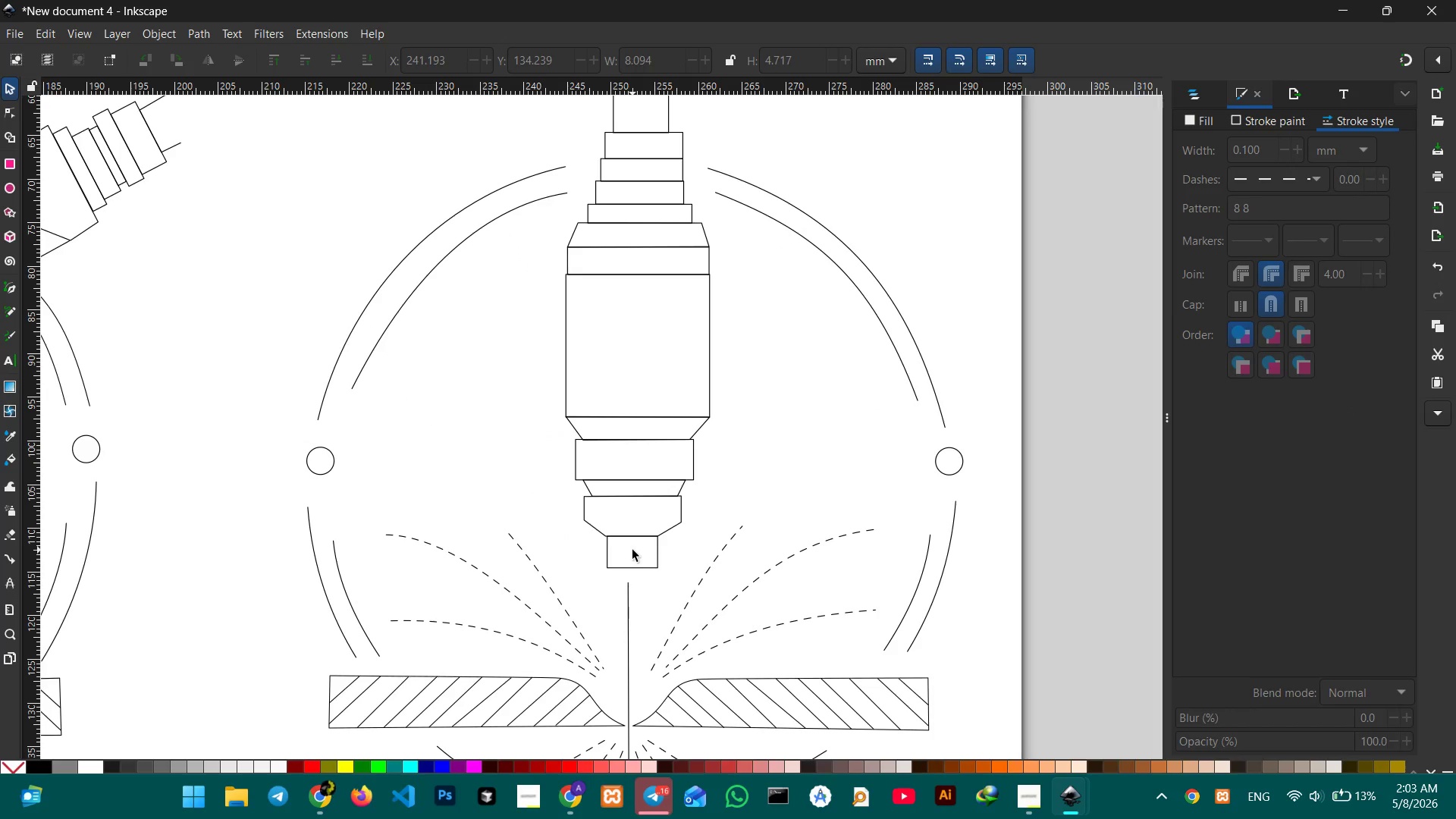 
left_click([632, 550])
 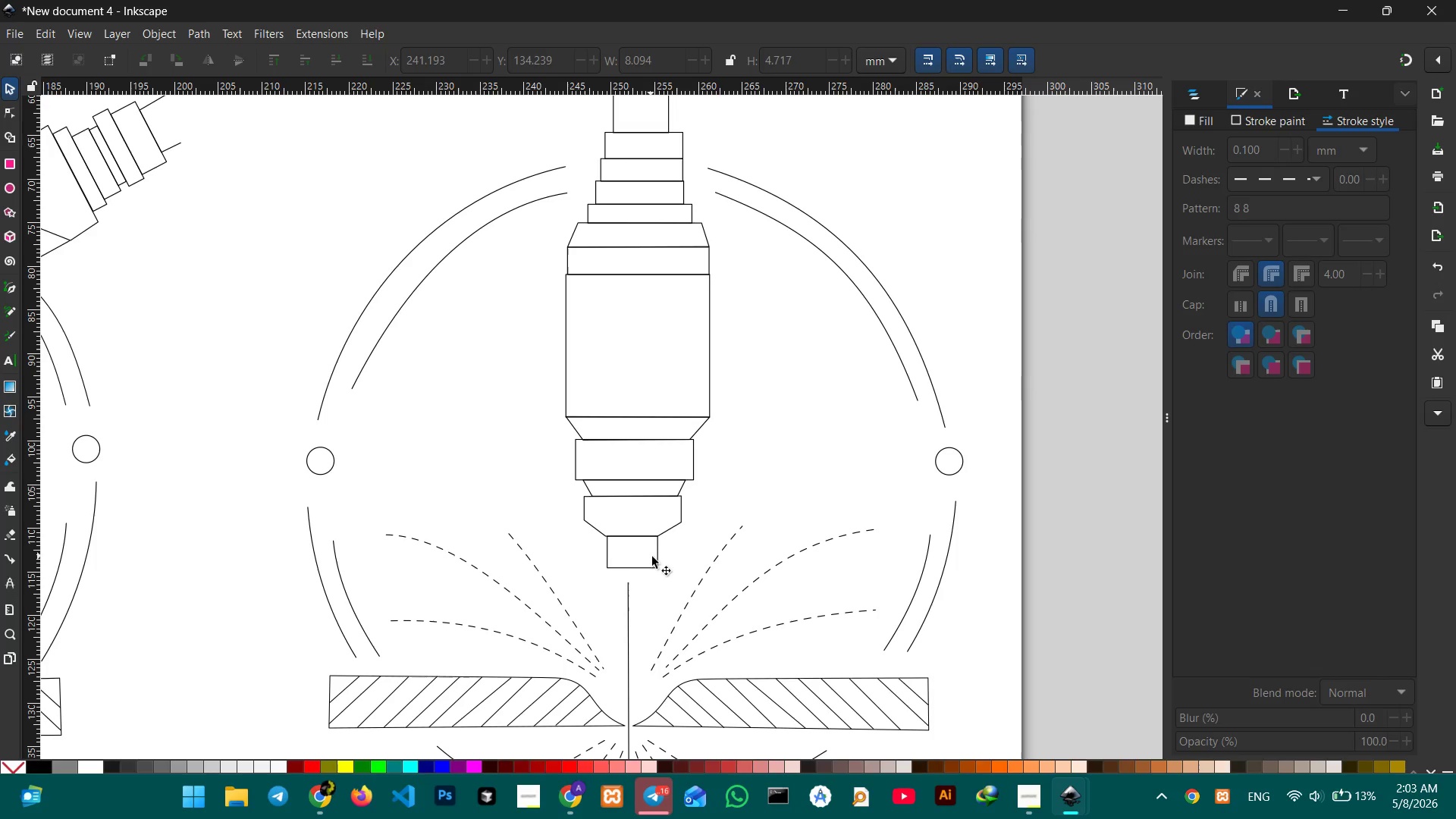 
left_click([654, 557])
 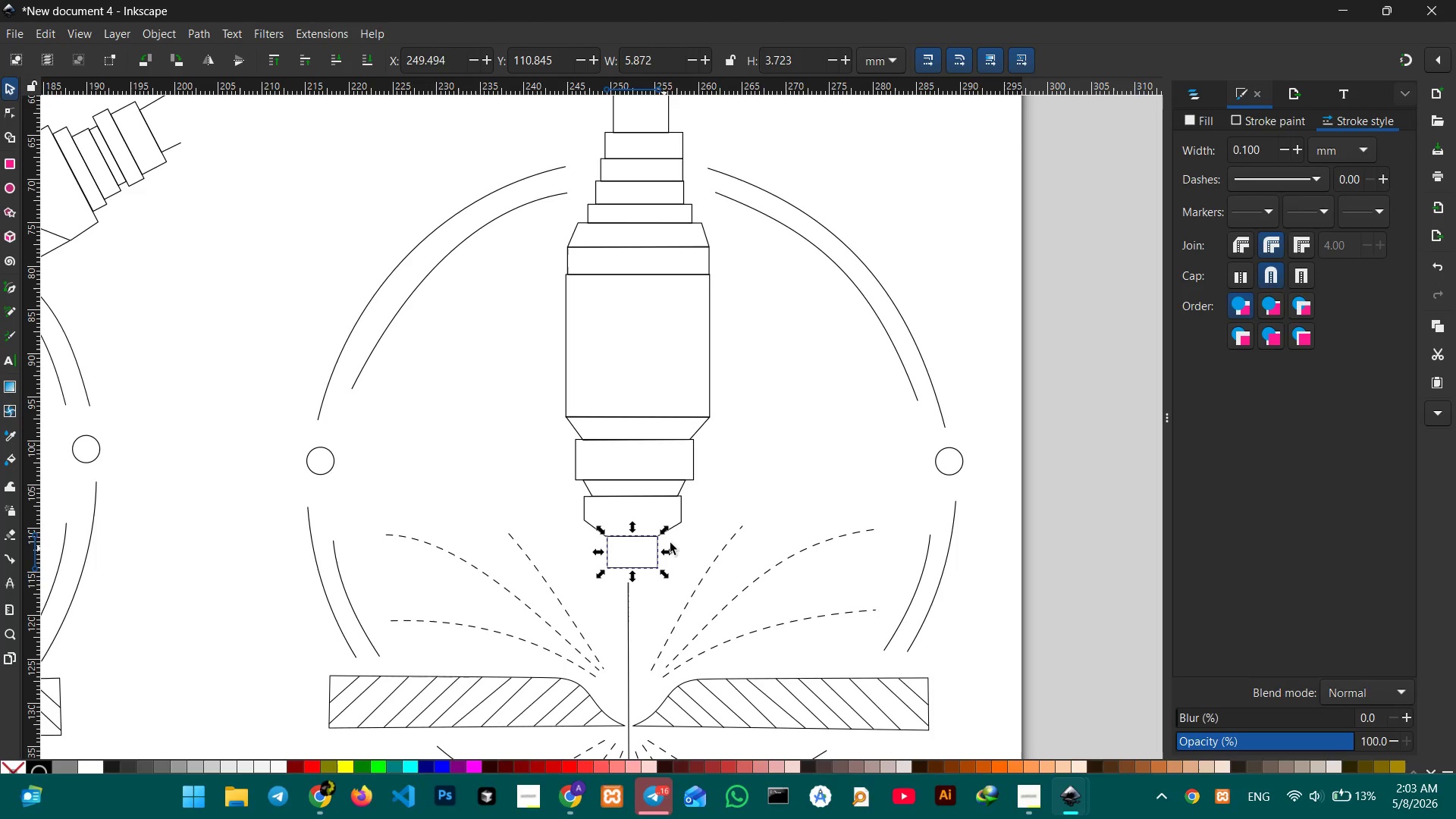 
hold_key(key=ShiftLeft, duration=15.81)
left_click([681, 523])
 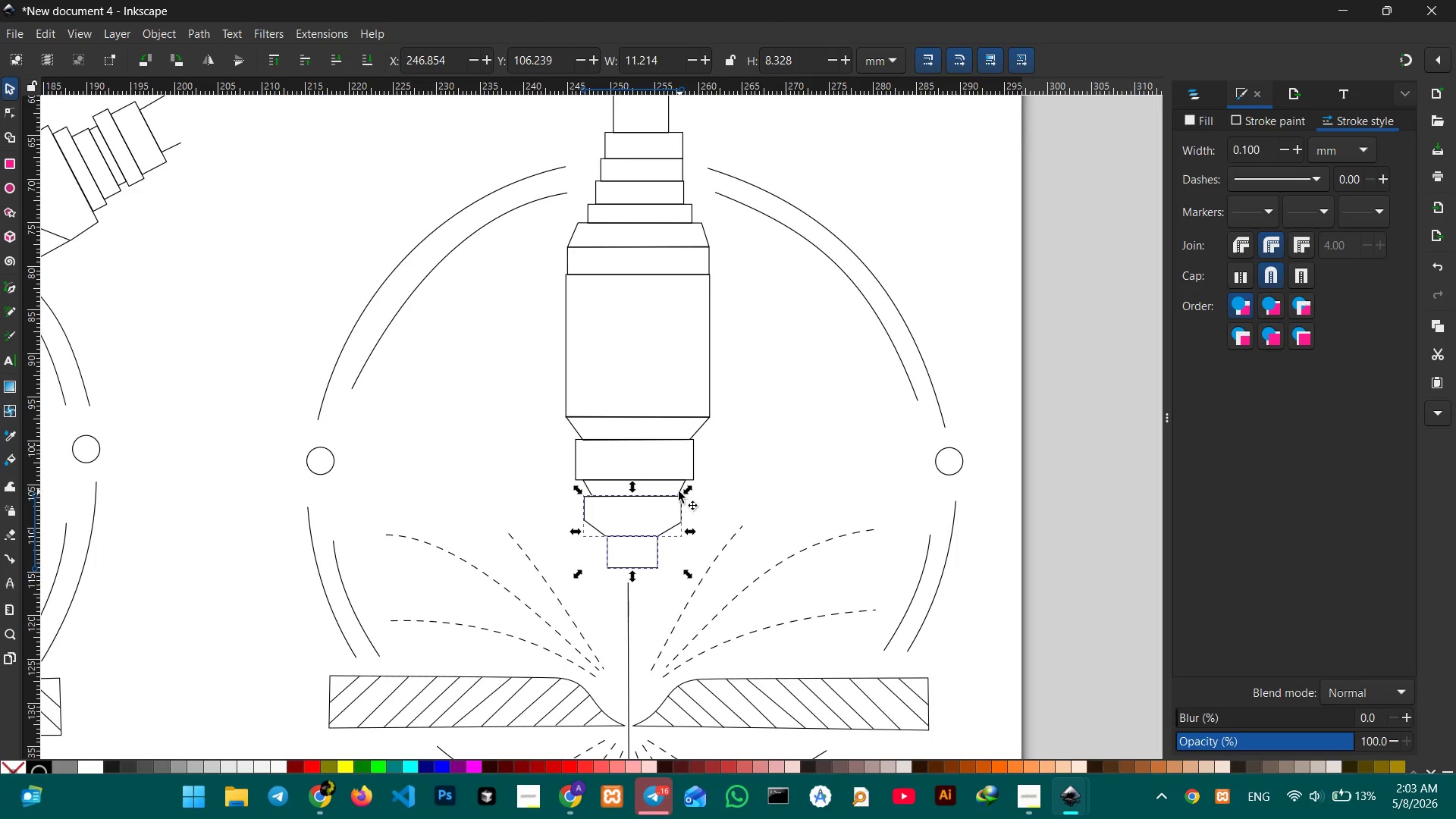 
left_click([679, 491])
 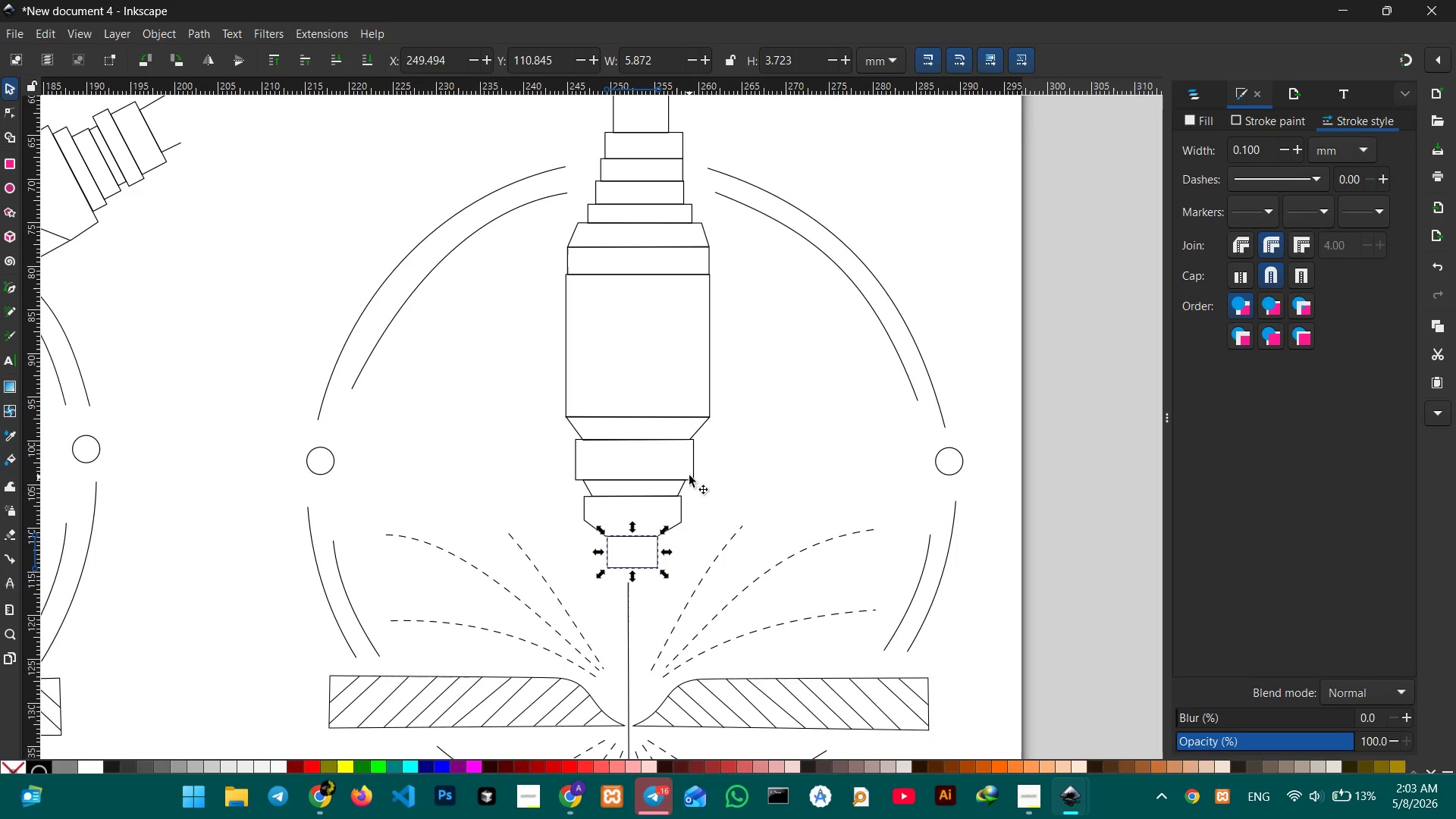 
left_click([692, 473])
 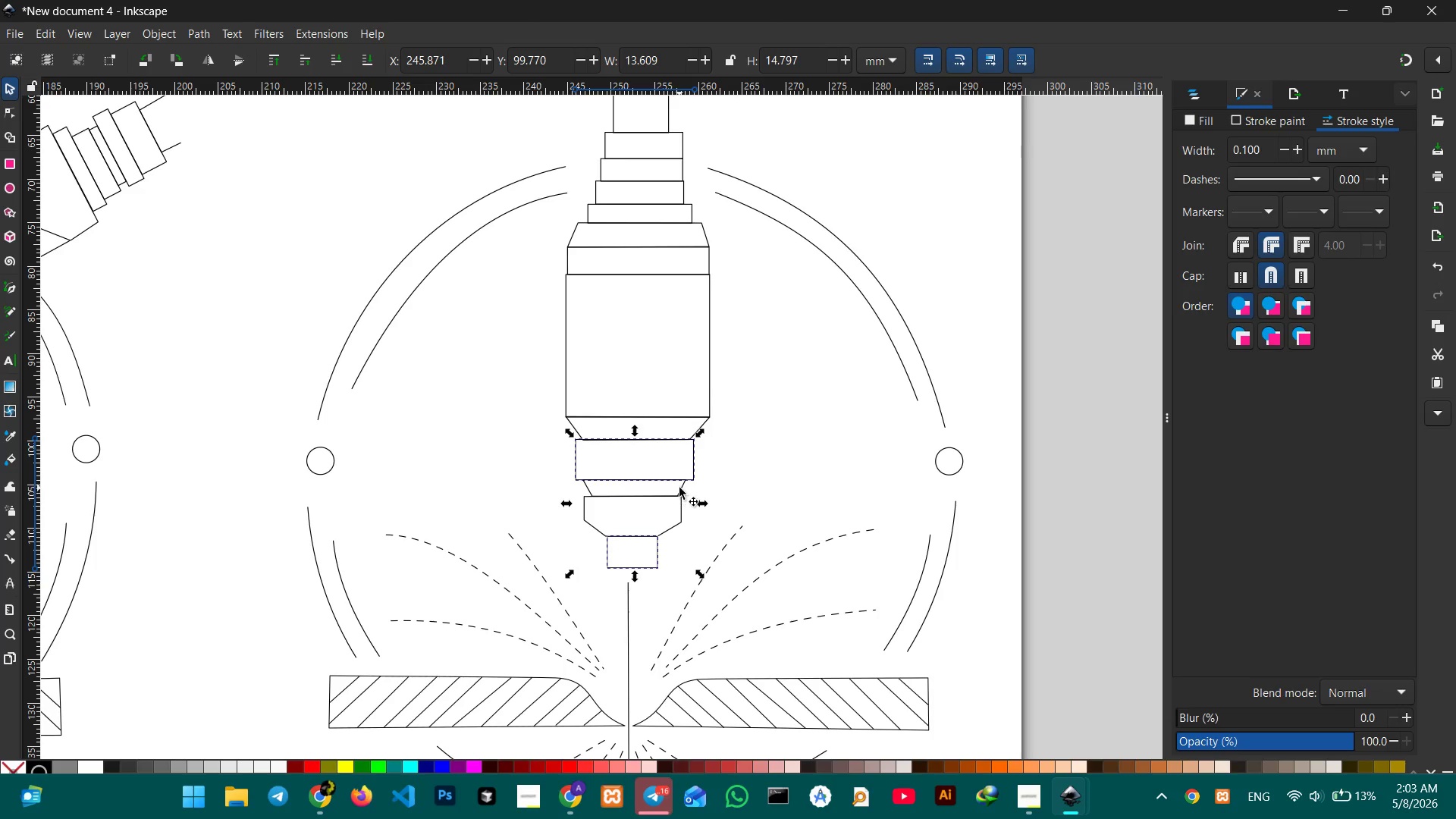 
left_click([679, 488])
 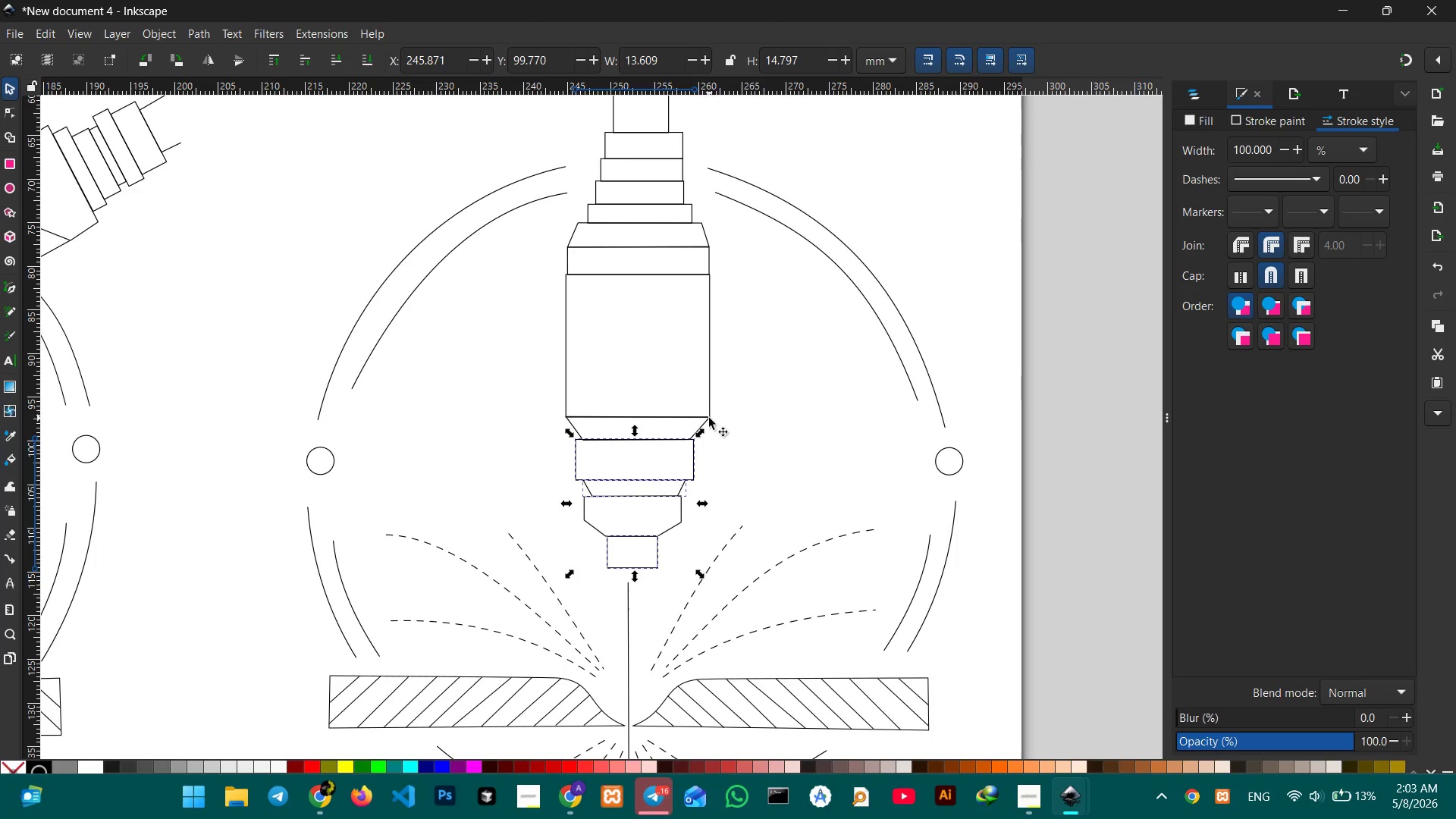 
left_click([708, 419])
 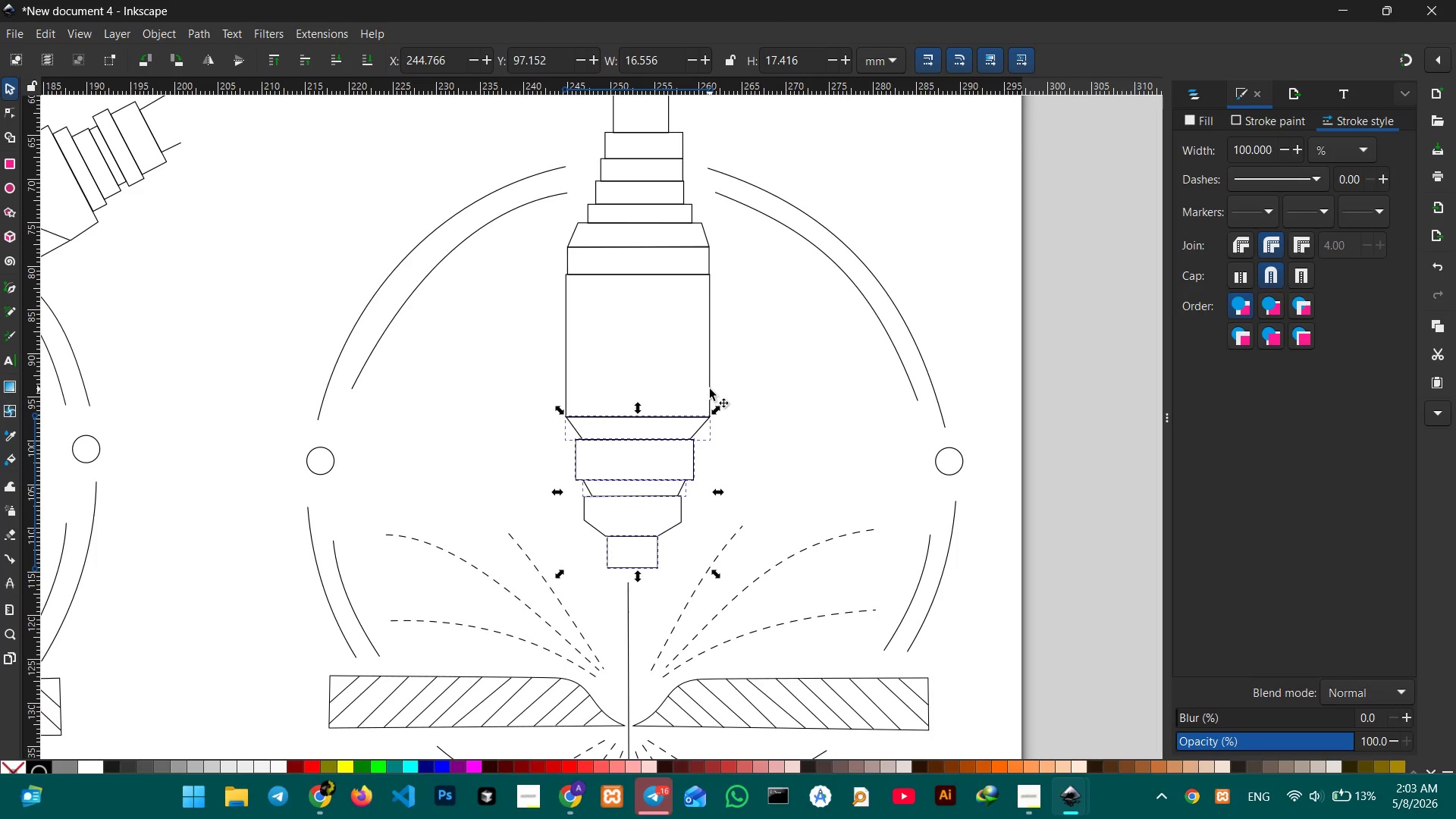 
left_click([710, 389])
 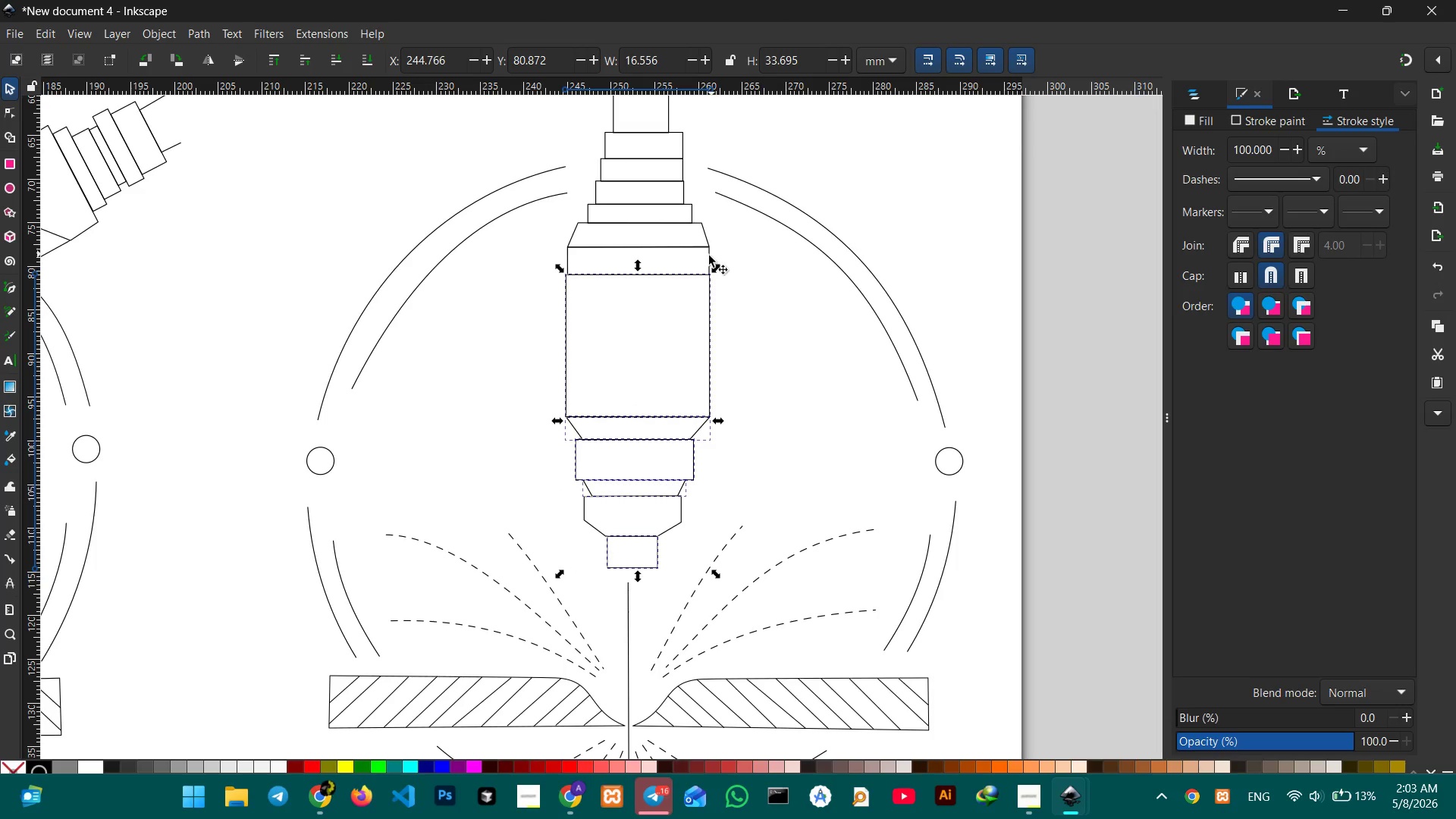 
left_click([709, 256])
 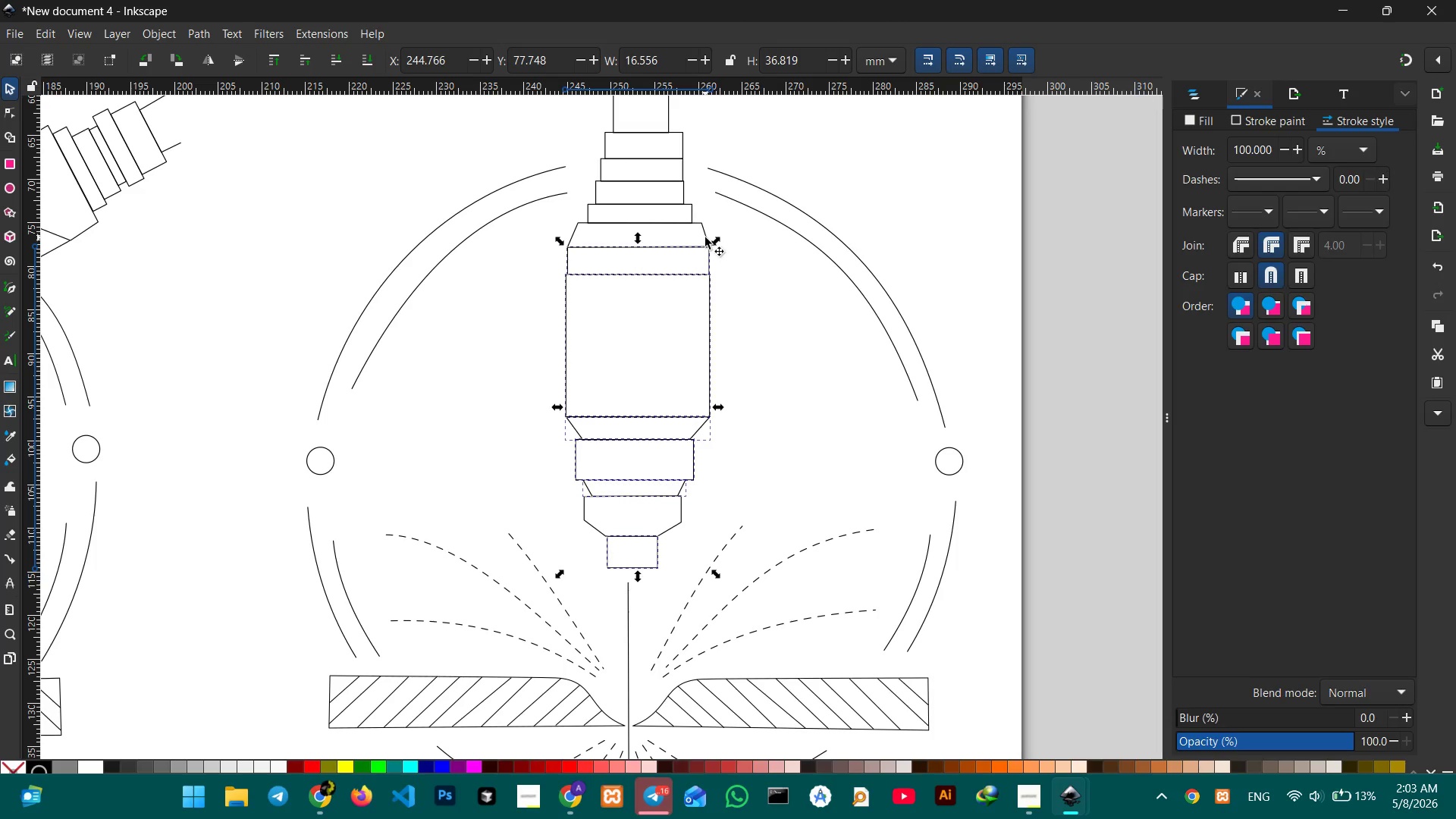 
left_click([705, 237])
 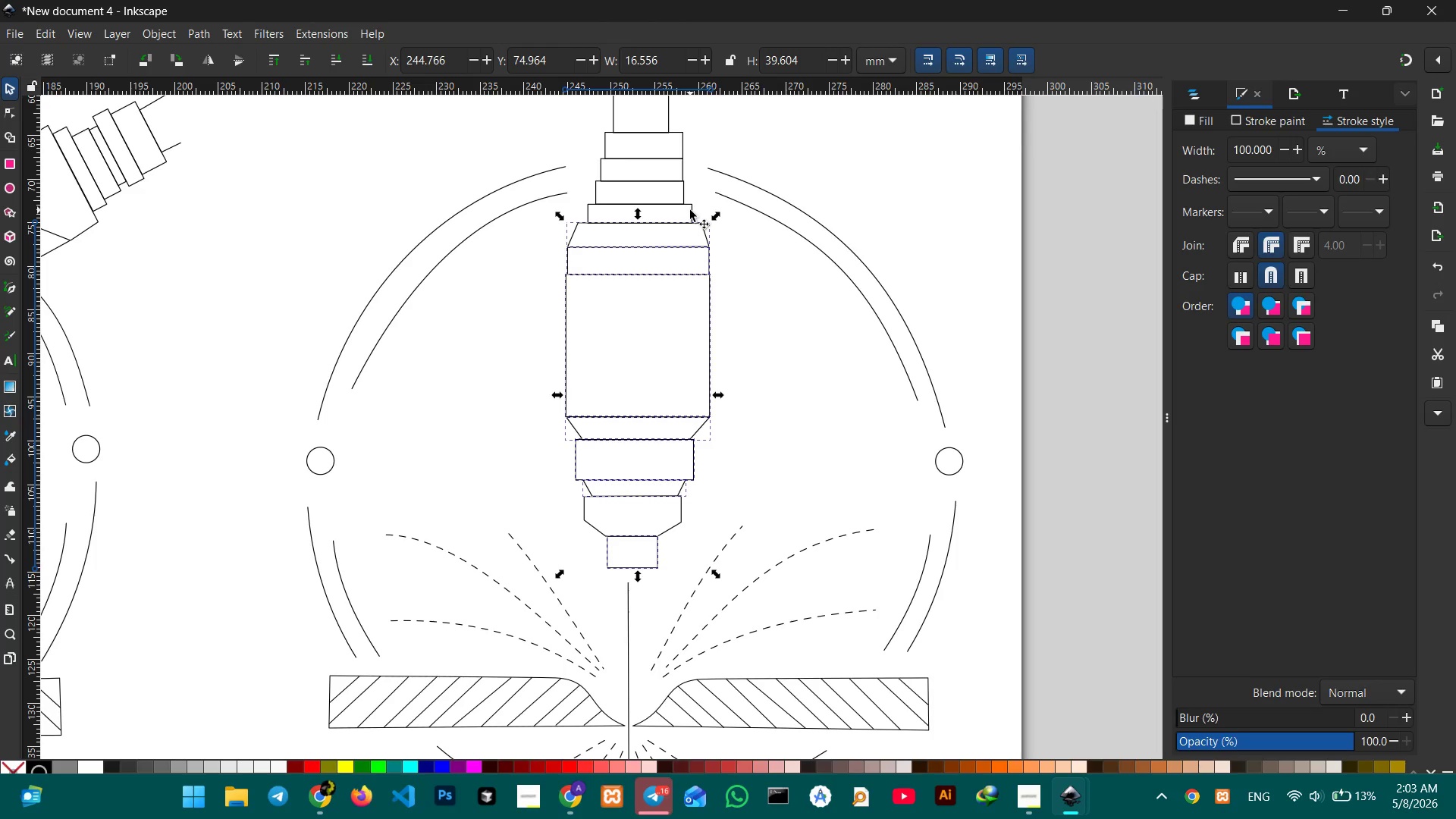 
left_click([690, 210])
 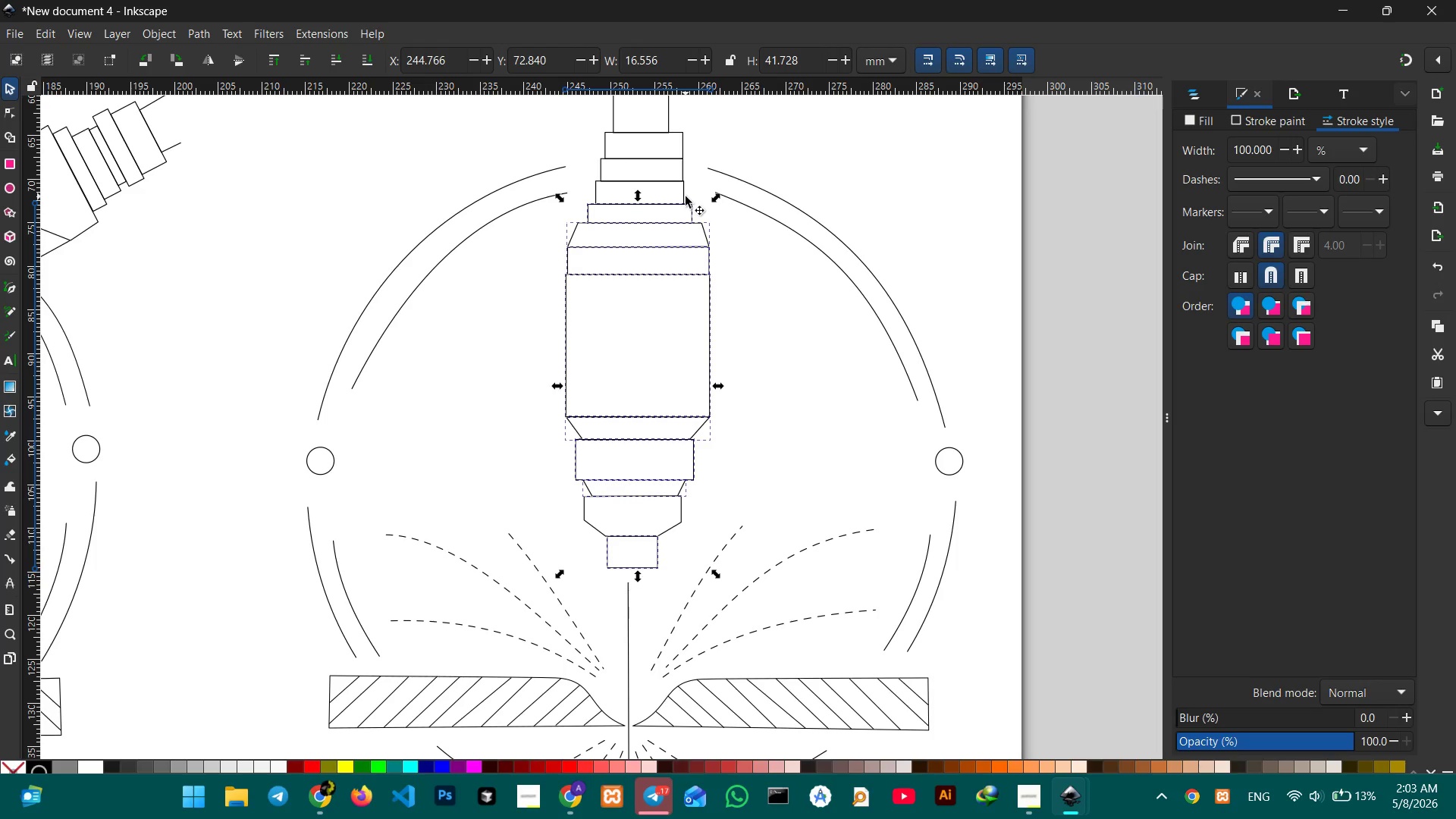 
left_click([686, 196])
 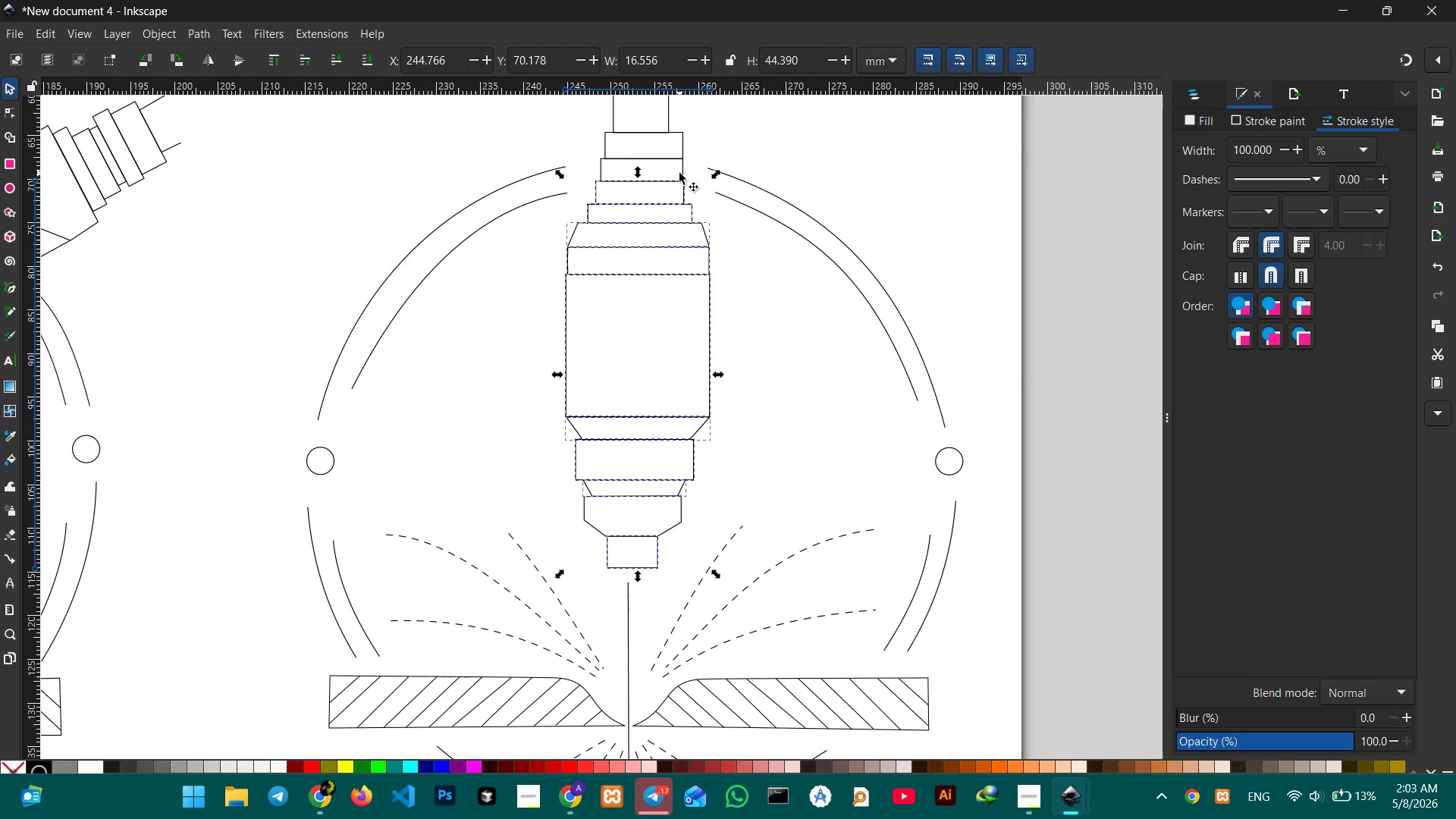 
left_click([682, 173])
 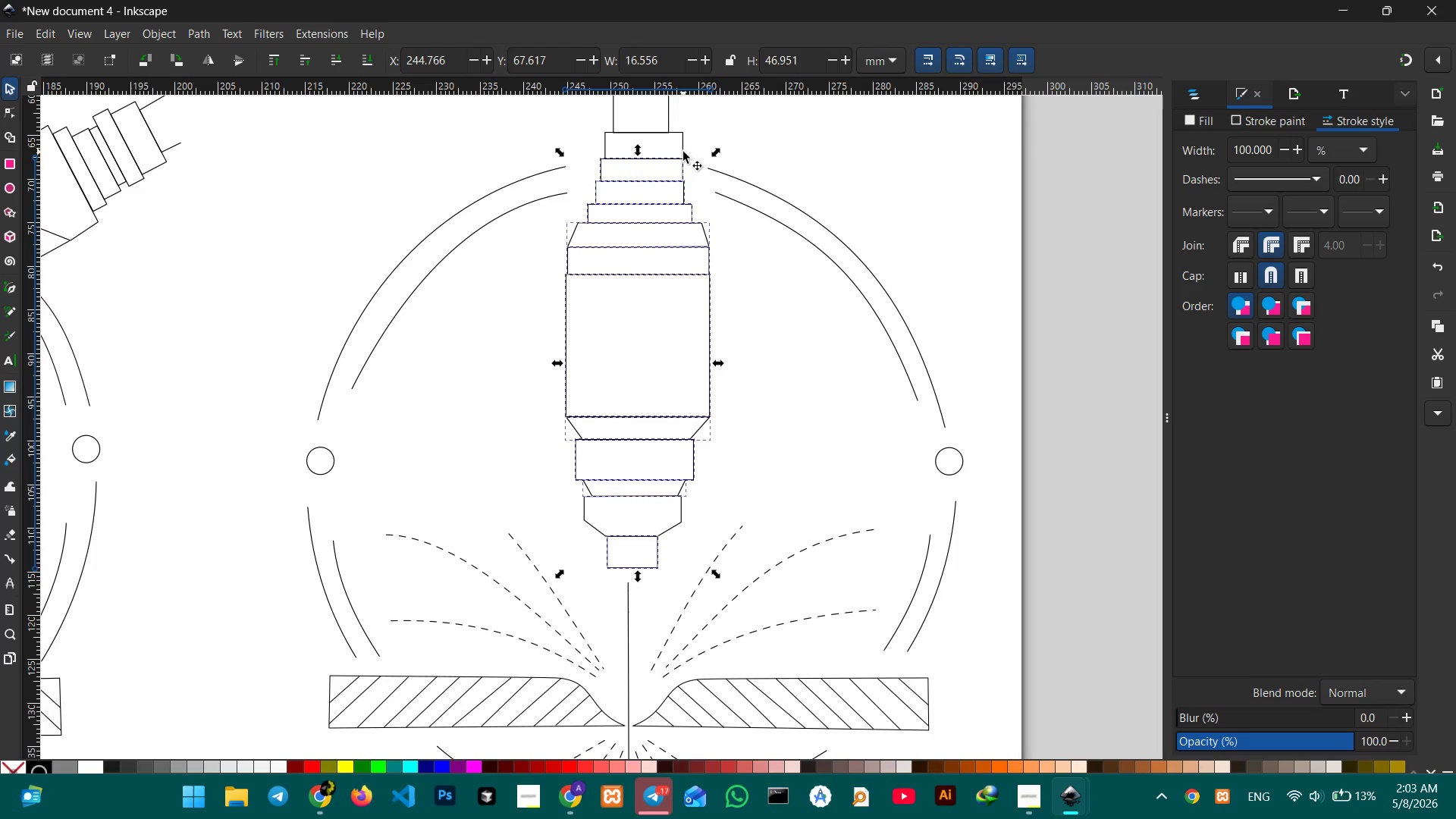 
left_click([683, 152])
 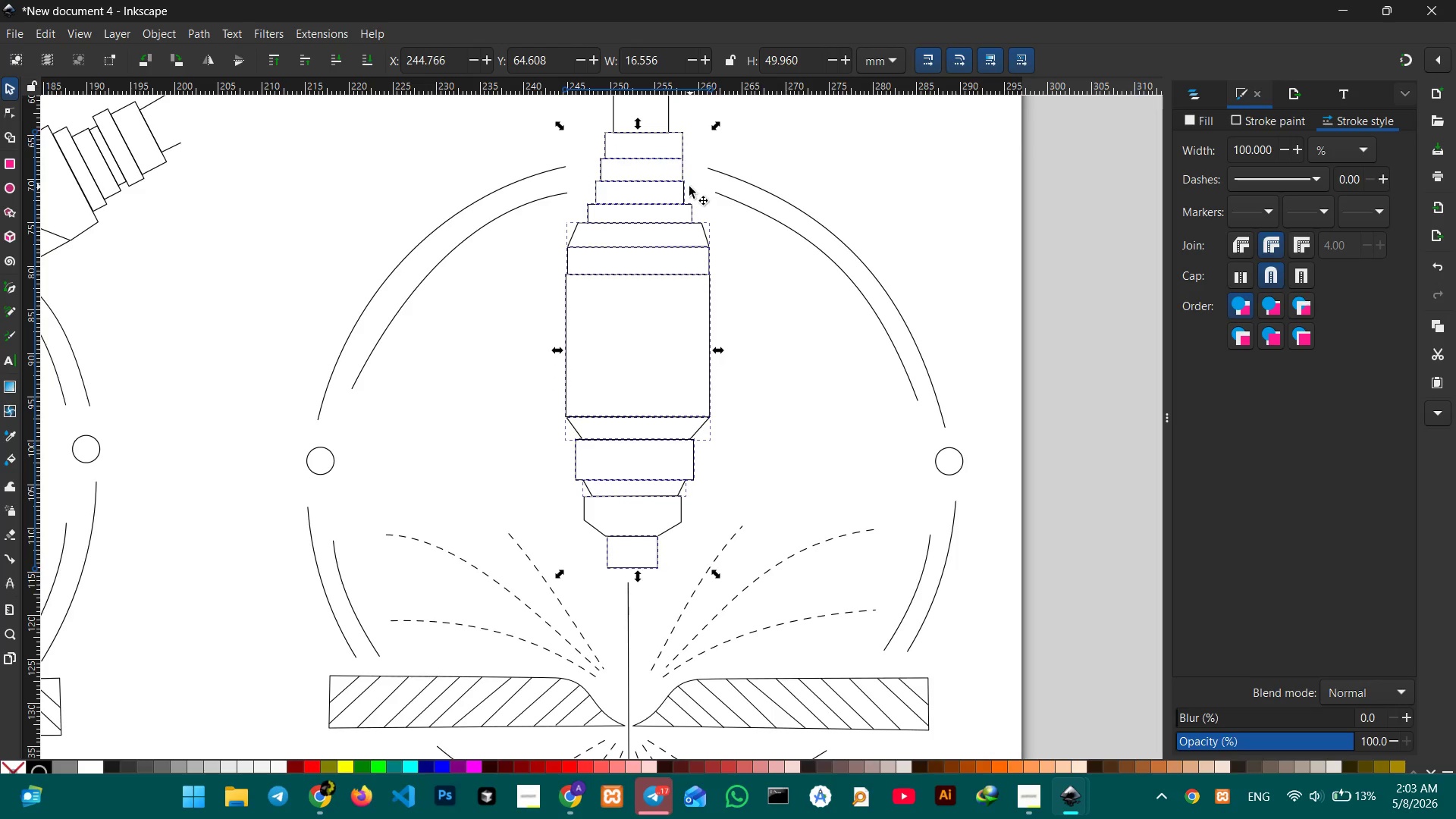 
hold_key(key=ShiftLeft, duration=0.72)
 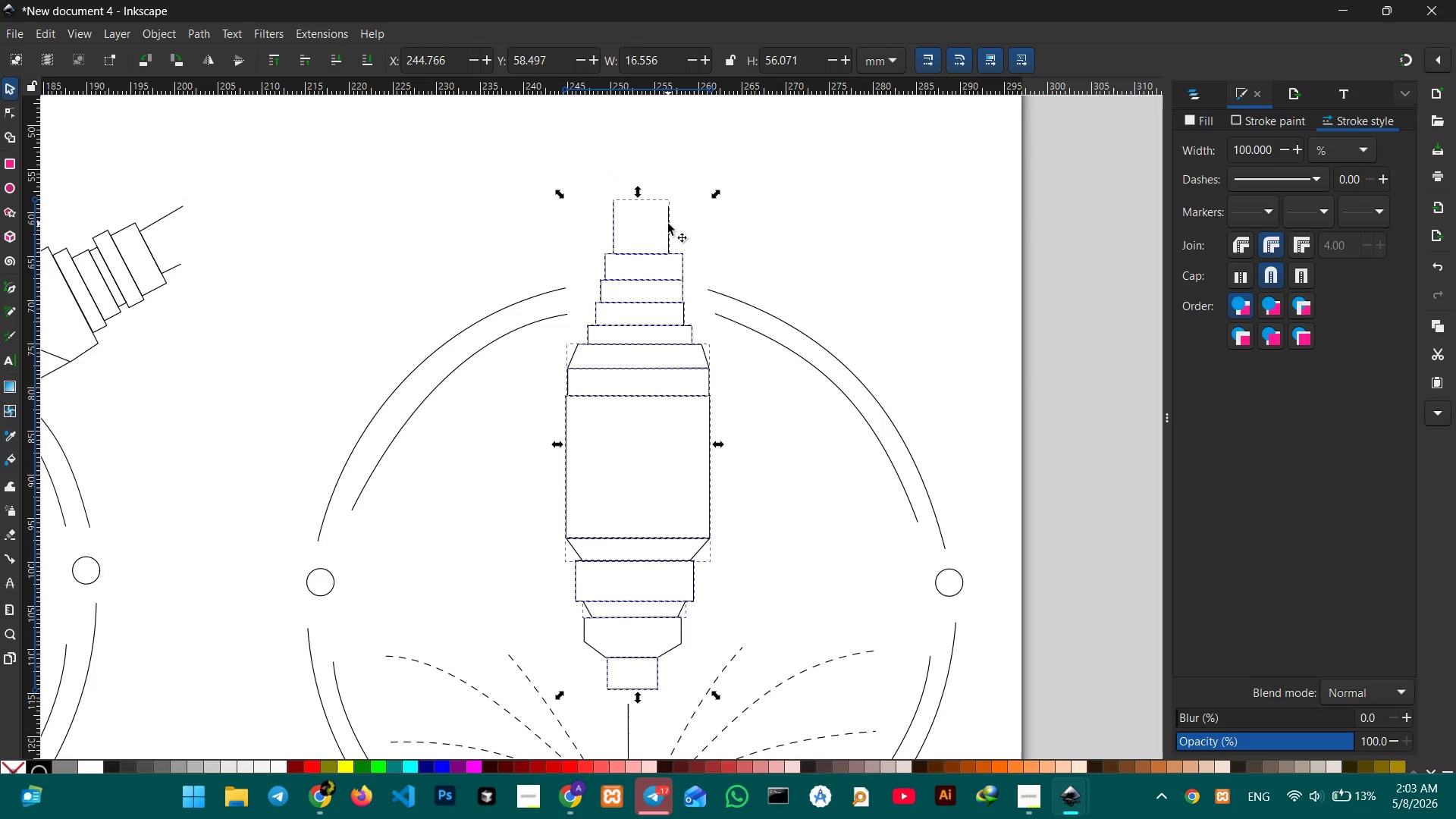 
scroll: coordinate [689, 187], scroll_direction: up, amount: 2.0
 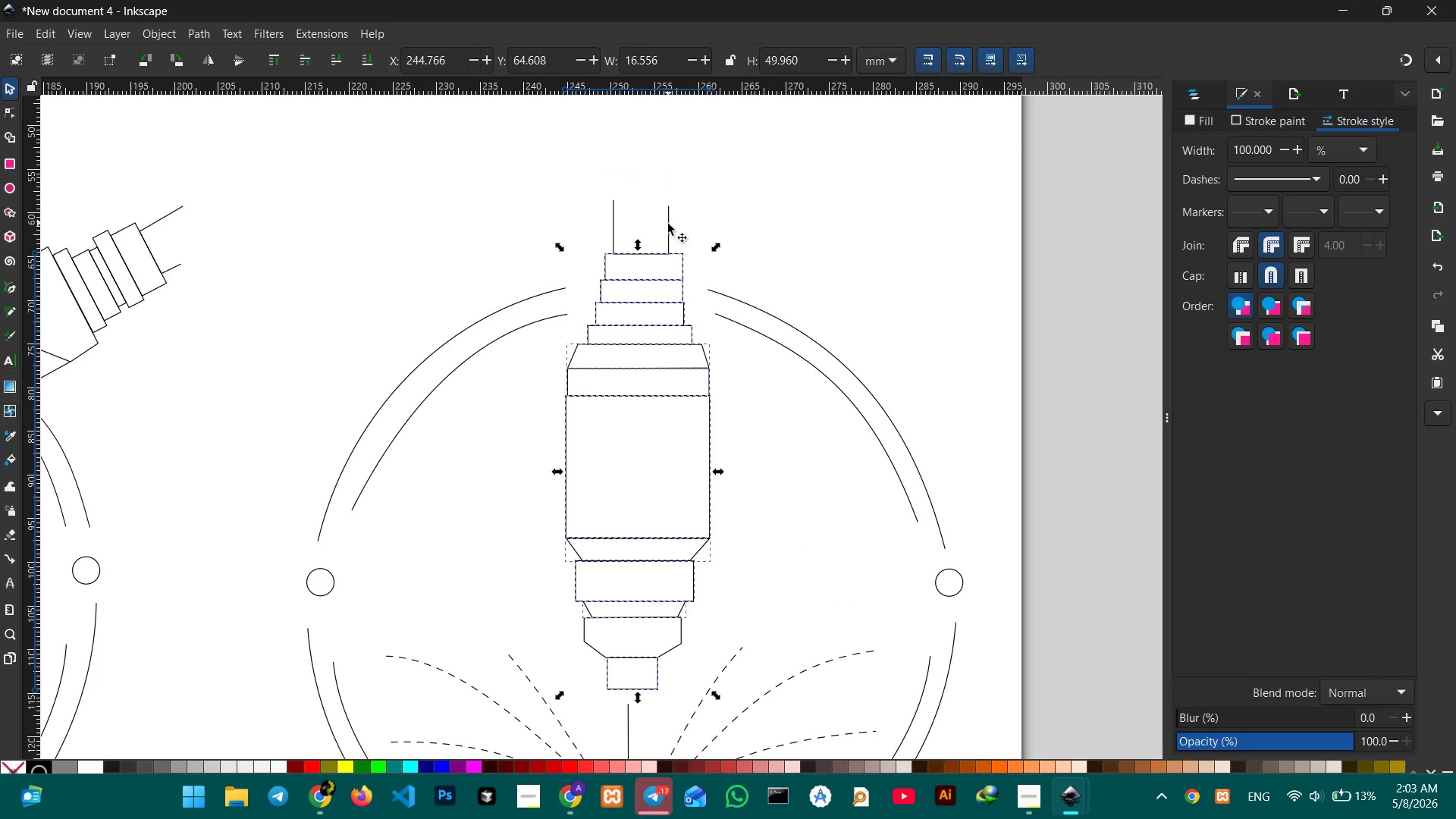 
left_click([668, 224])
 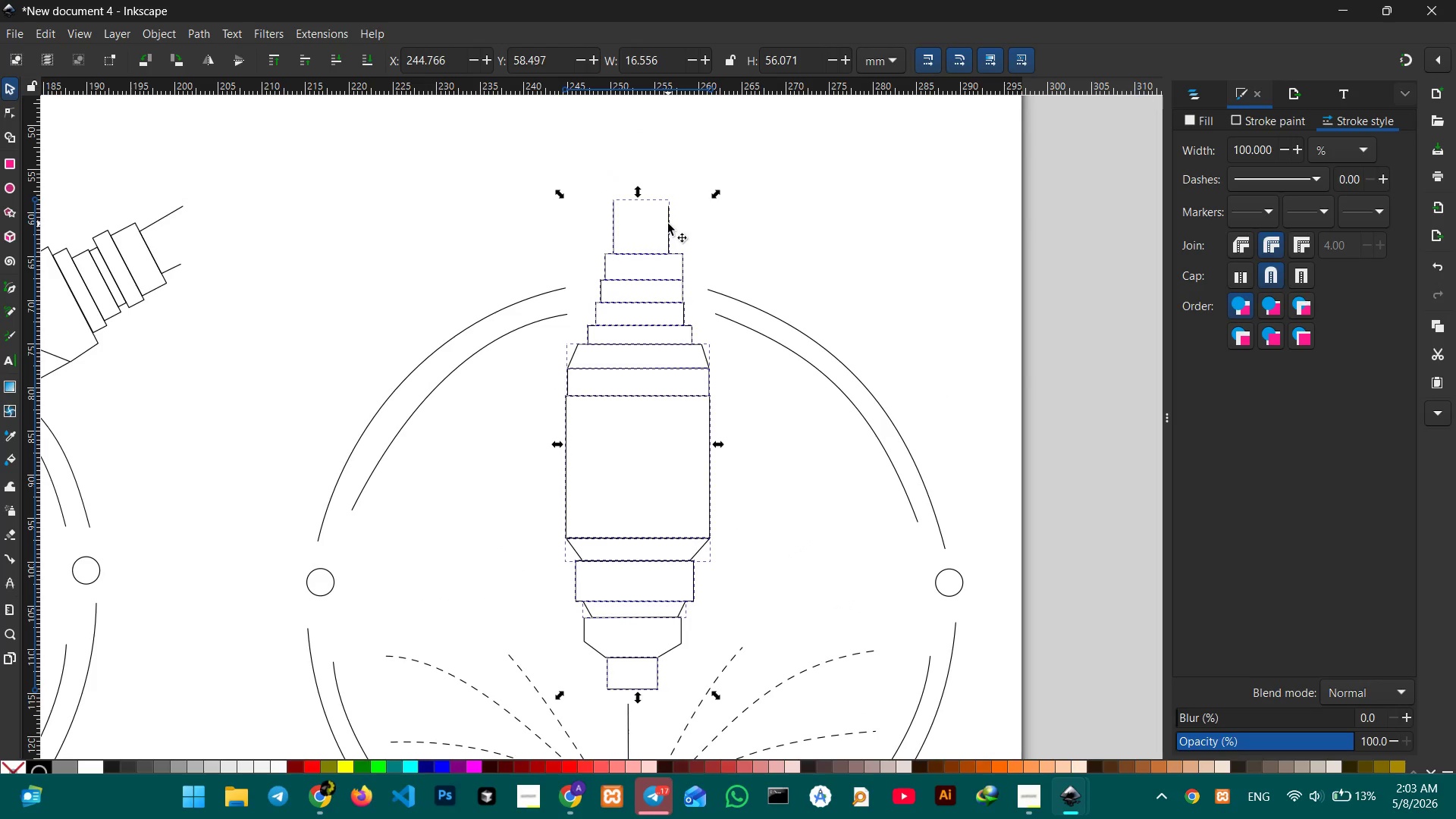 
key(Control+G)
 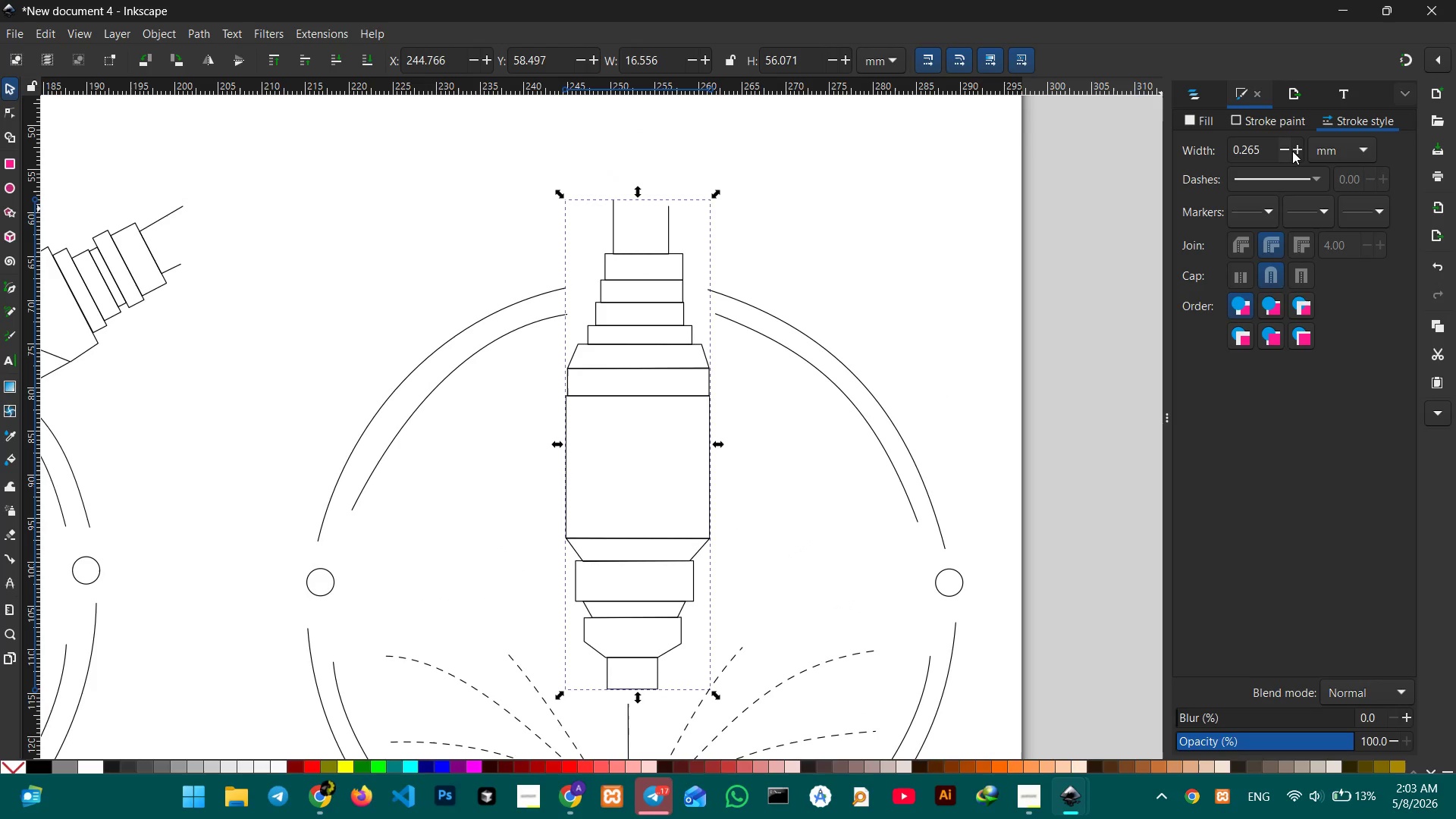 
left_click([1301, 149])
 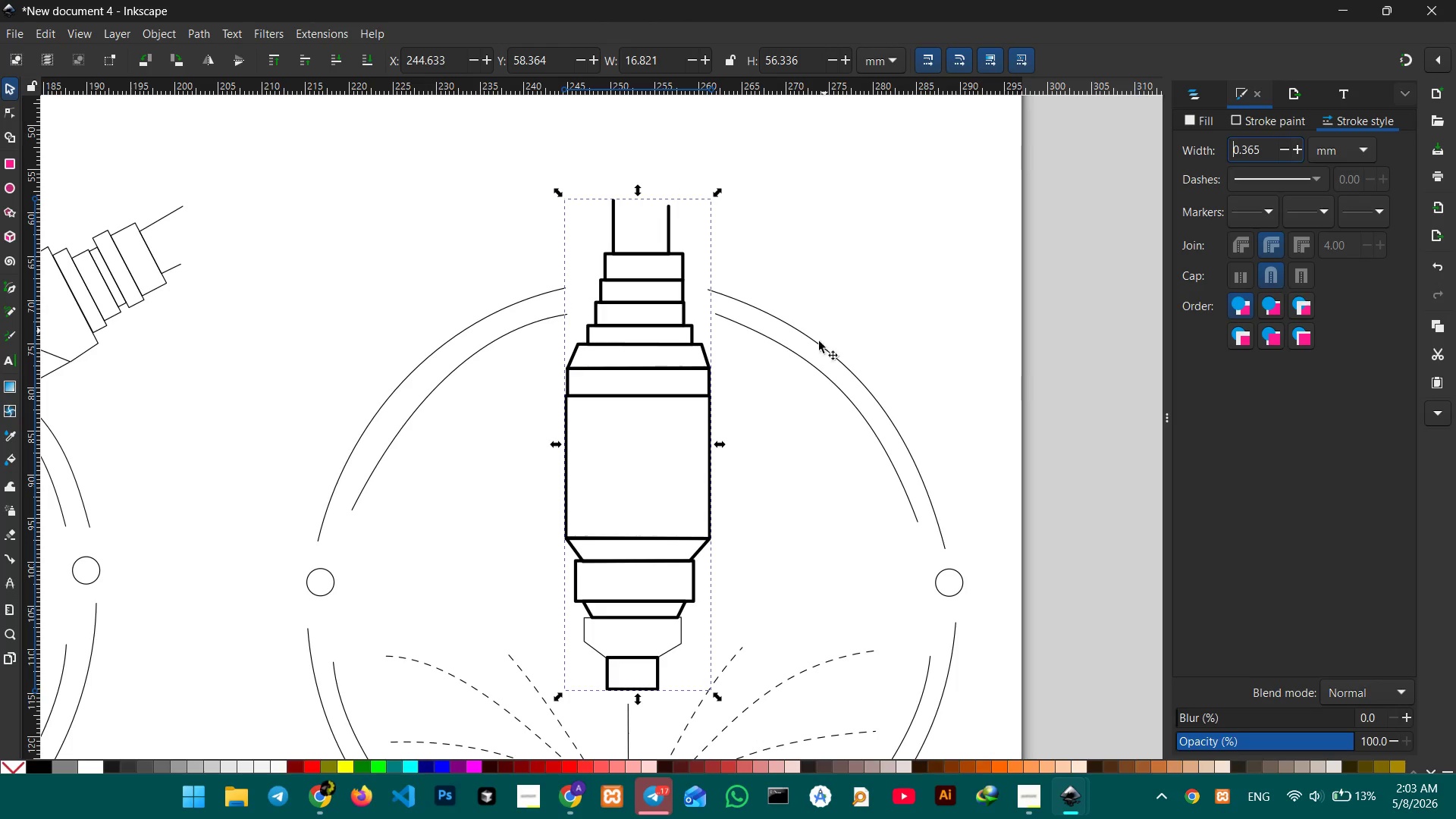 
key(Control+Z)
 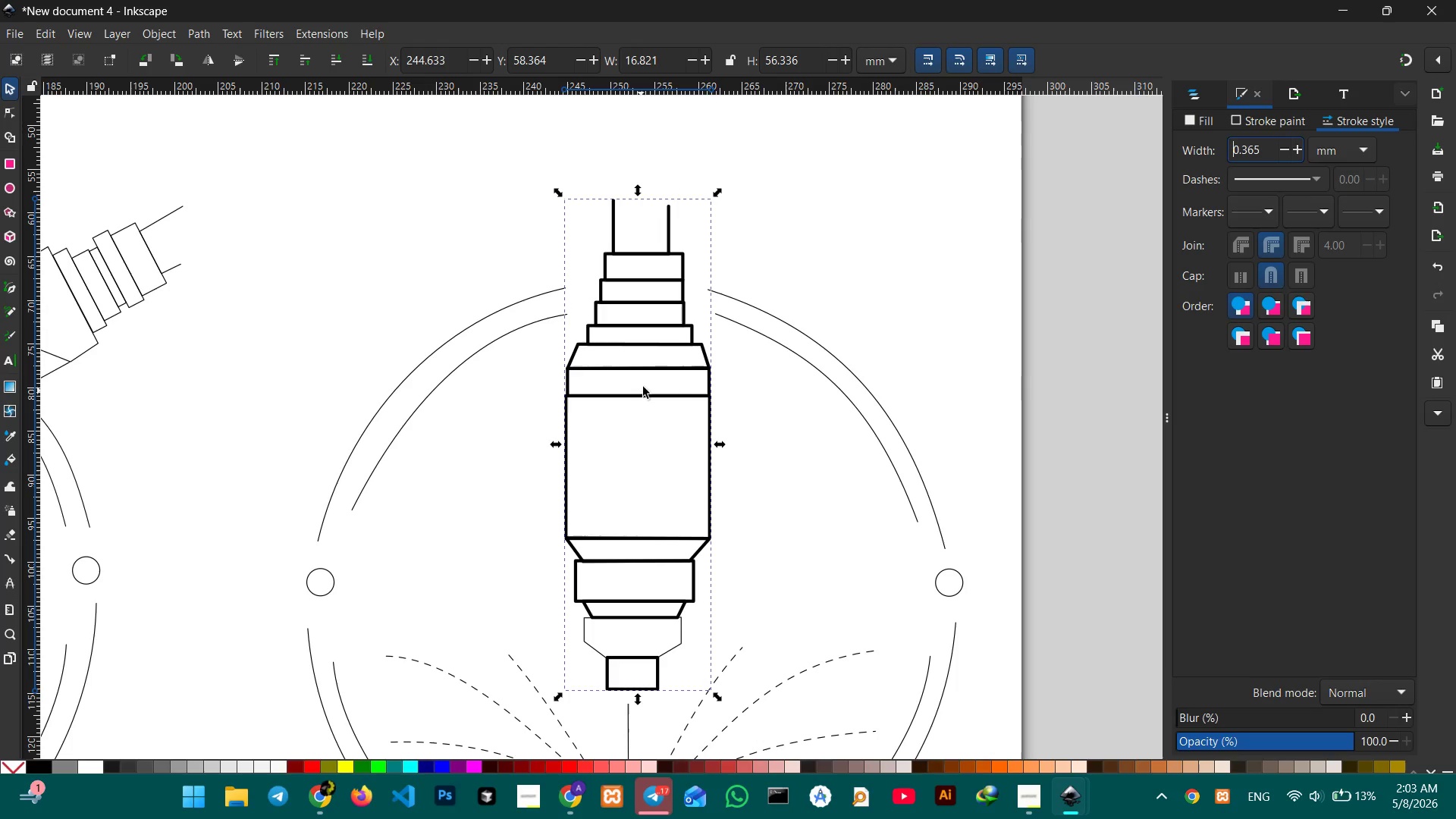 
key(Control+Z)
 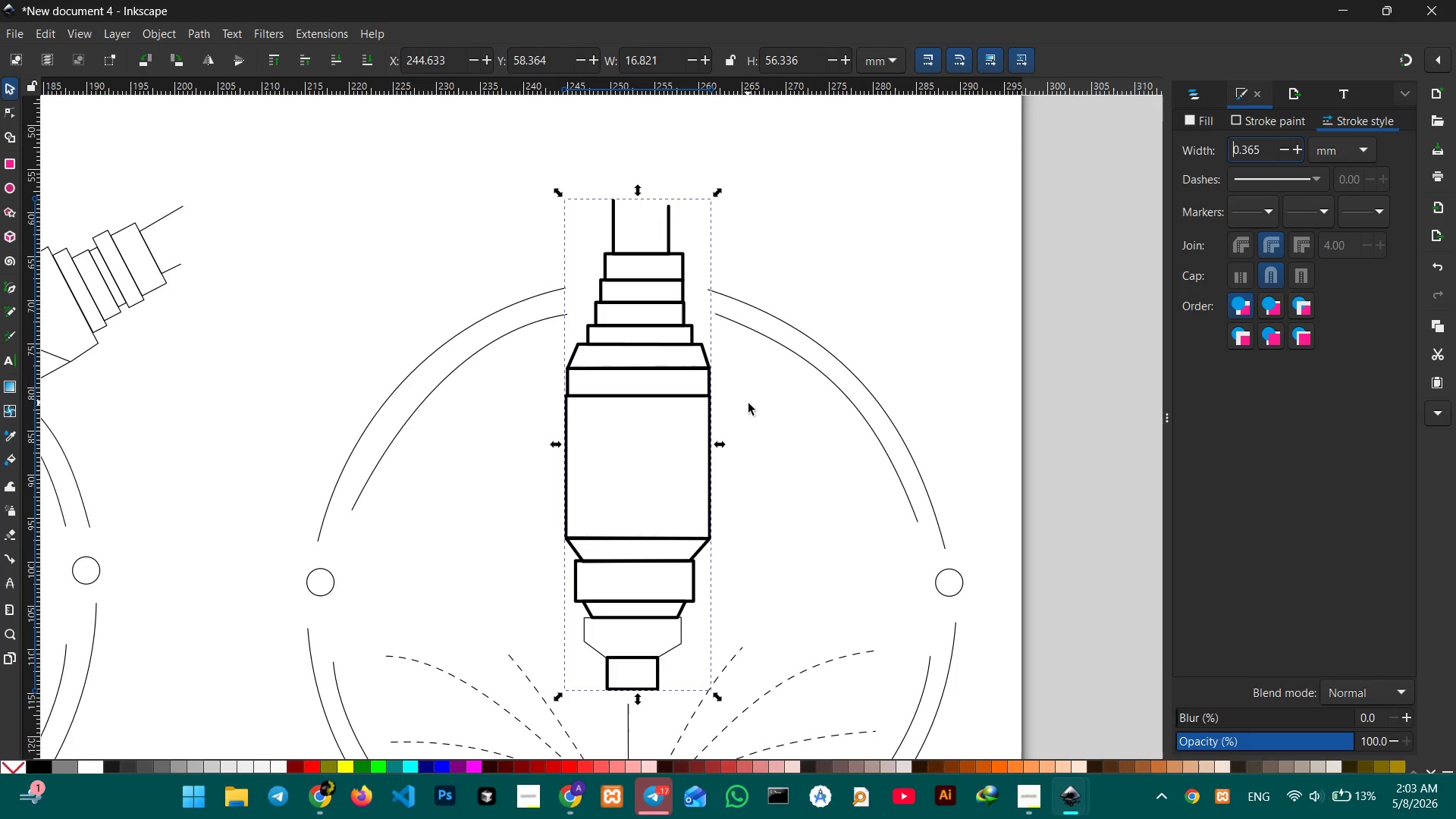 
left_click([748, 403])
 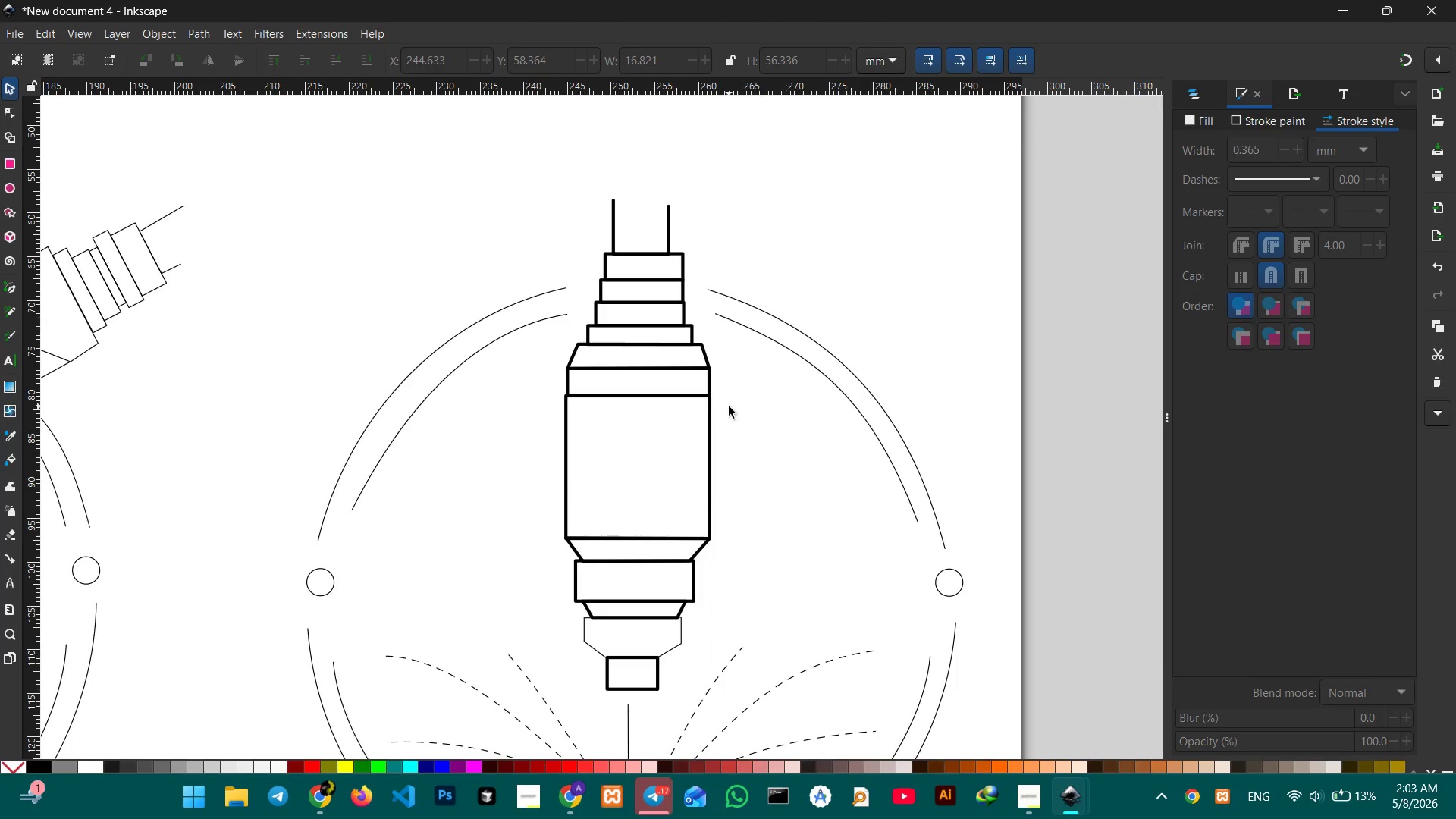 
key(Control+Z)
 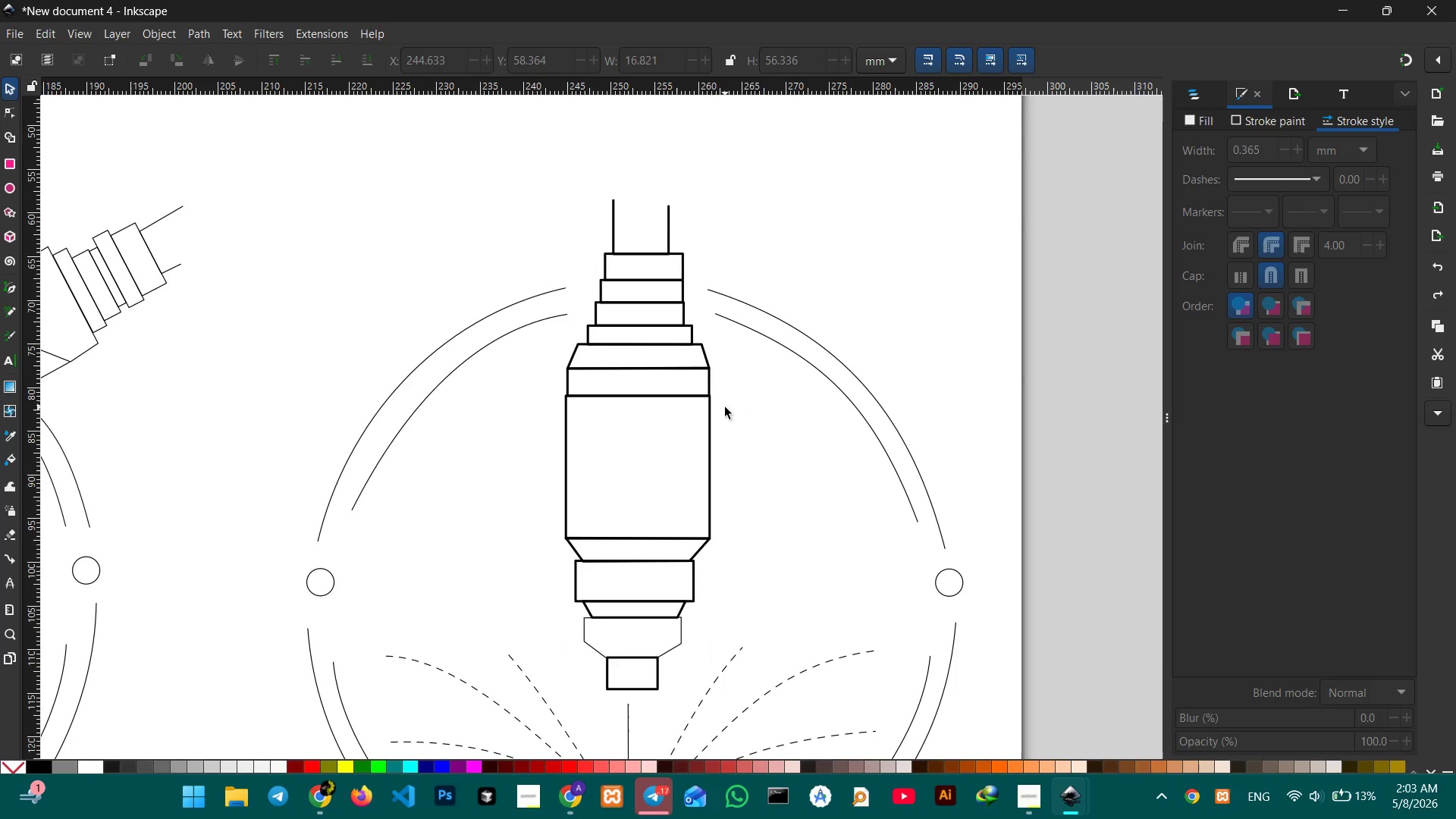 
key(Control+Z)
 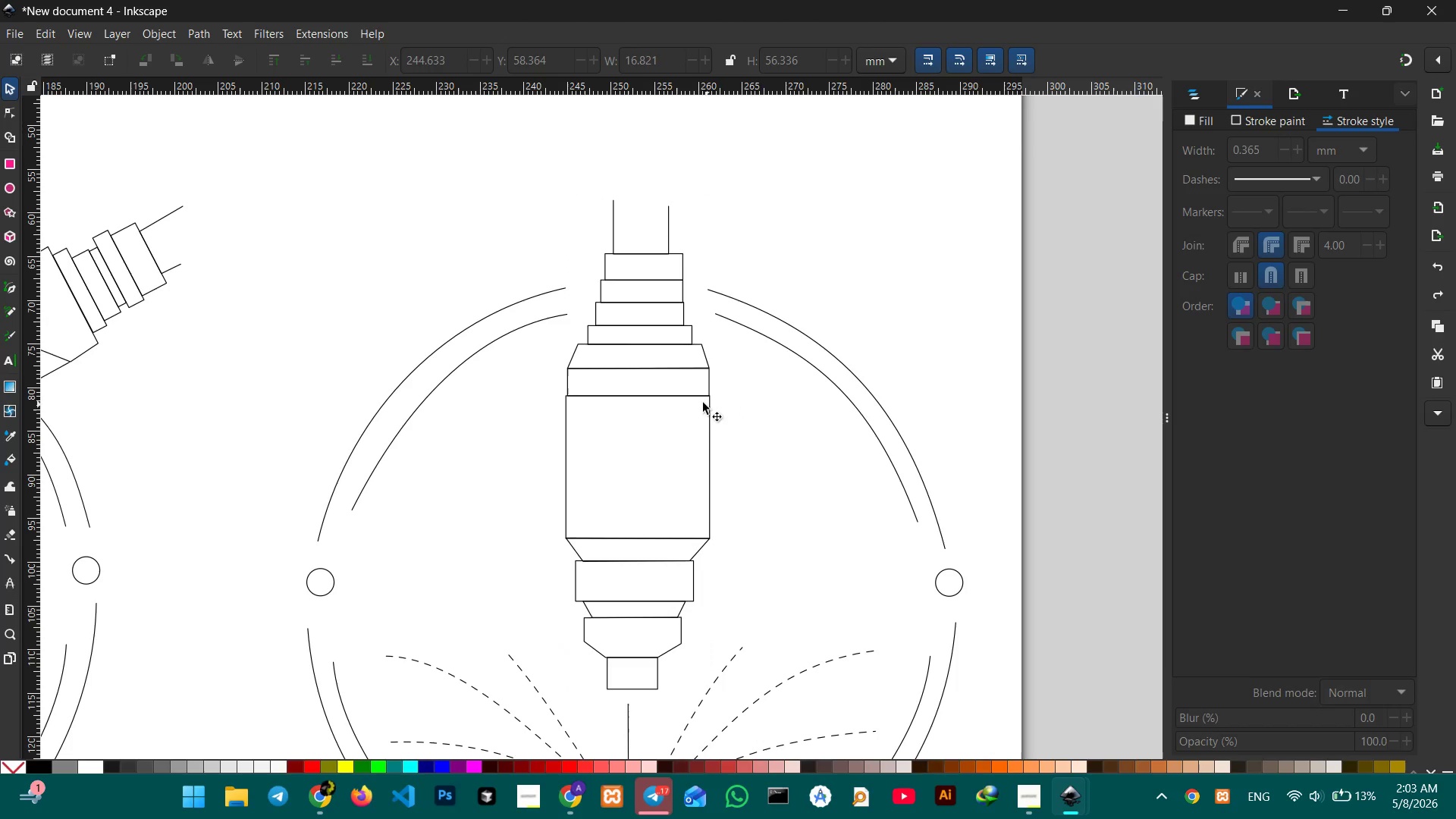 
left_click([692, 396])
 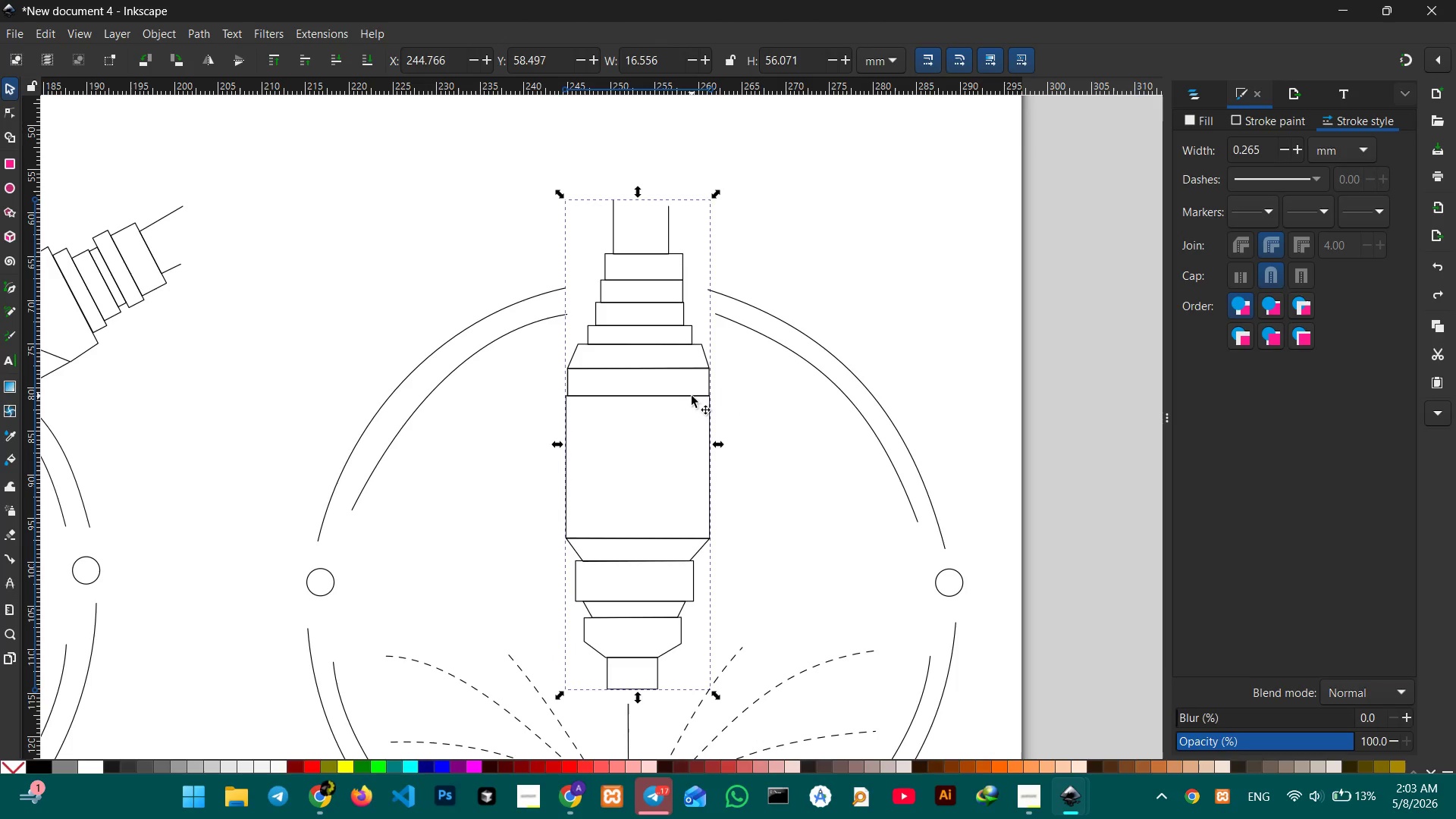 
hold_key(key=ShiftLeft, duration=1.97)
left_click([682, 637])
 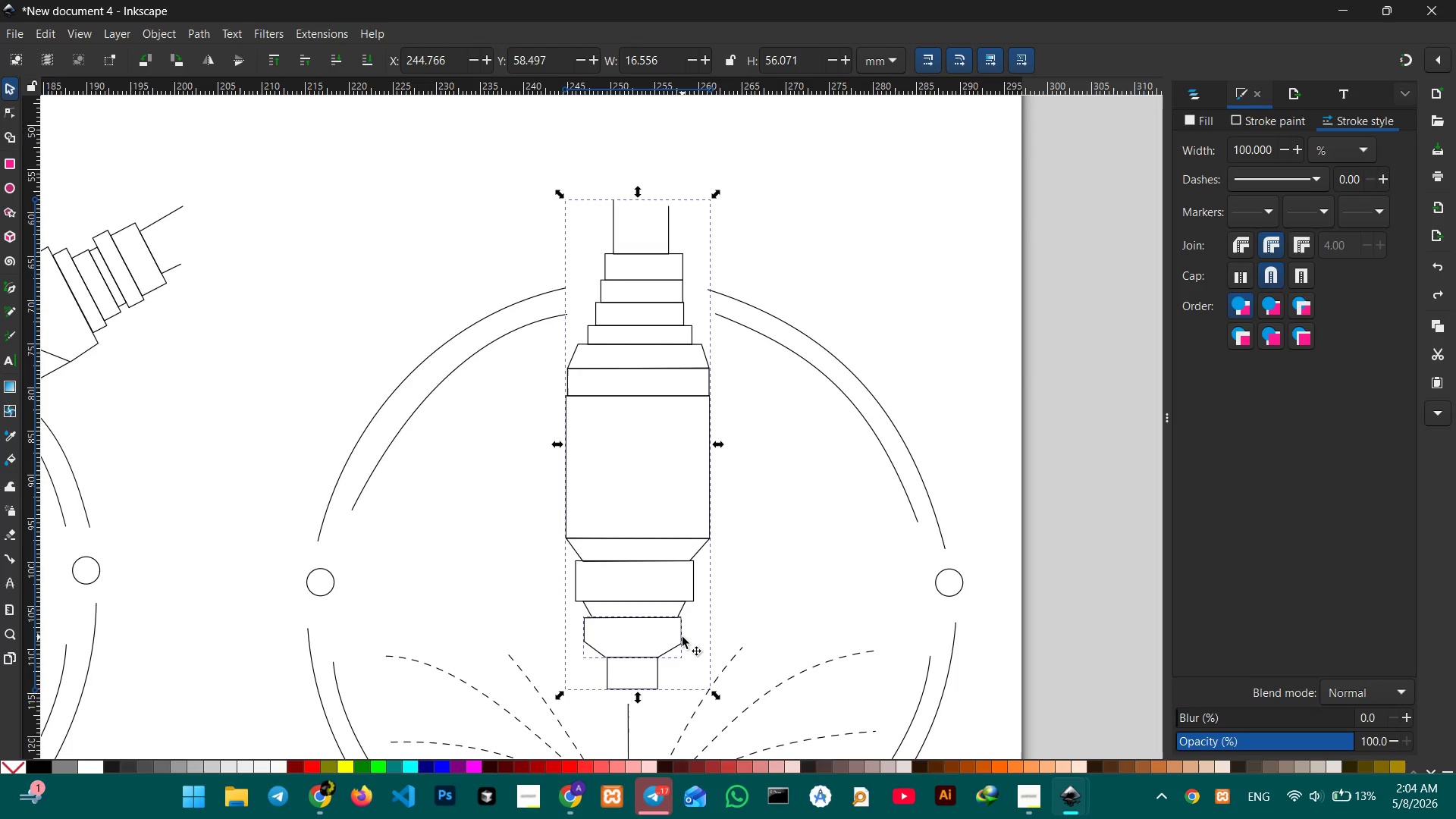 
key(Control+G)
 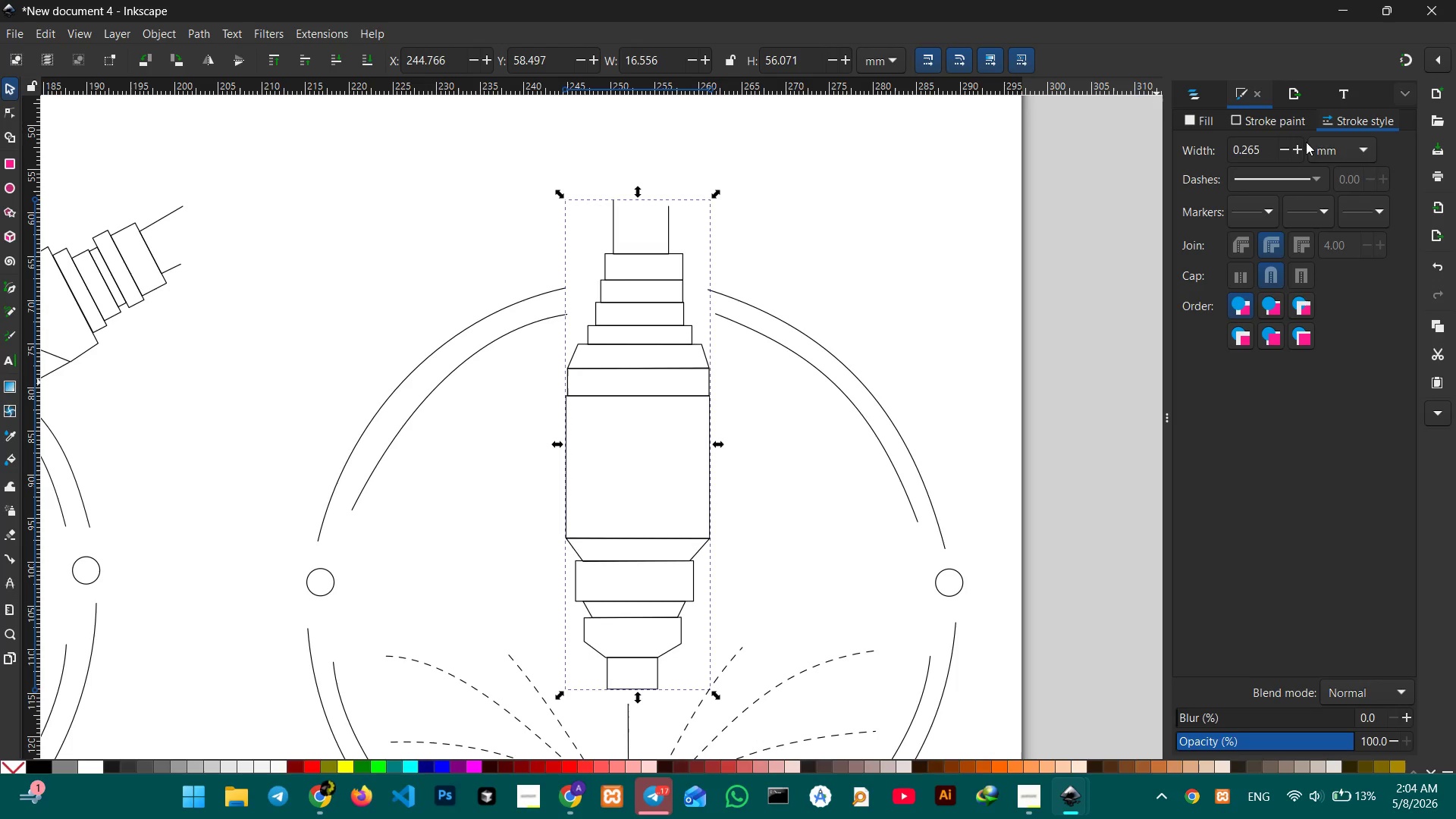 
left_click([1298, 148])
 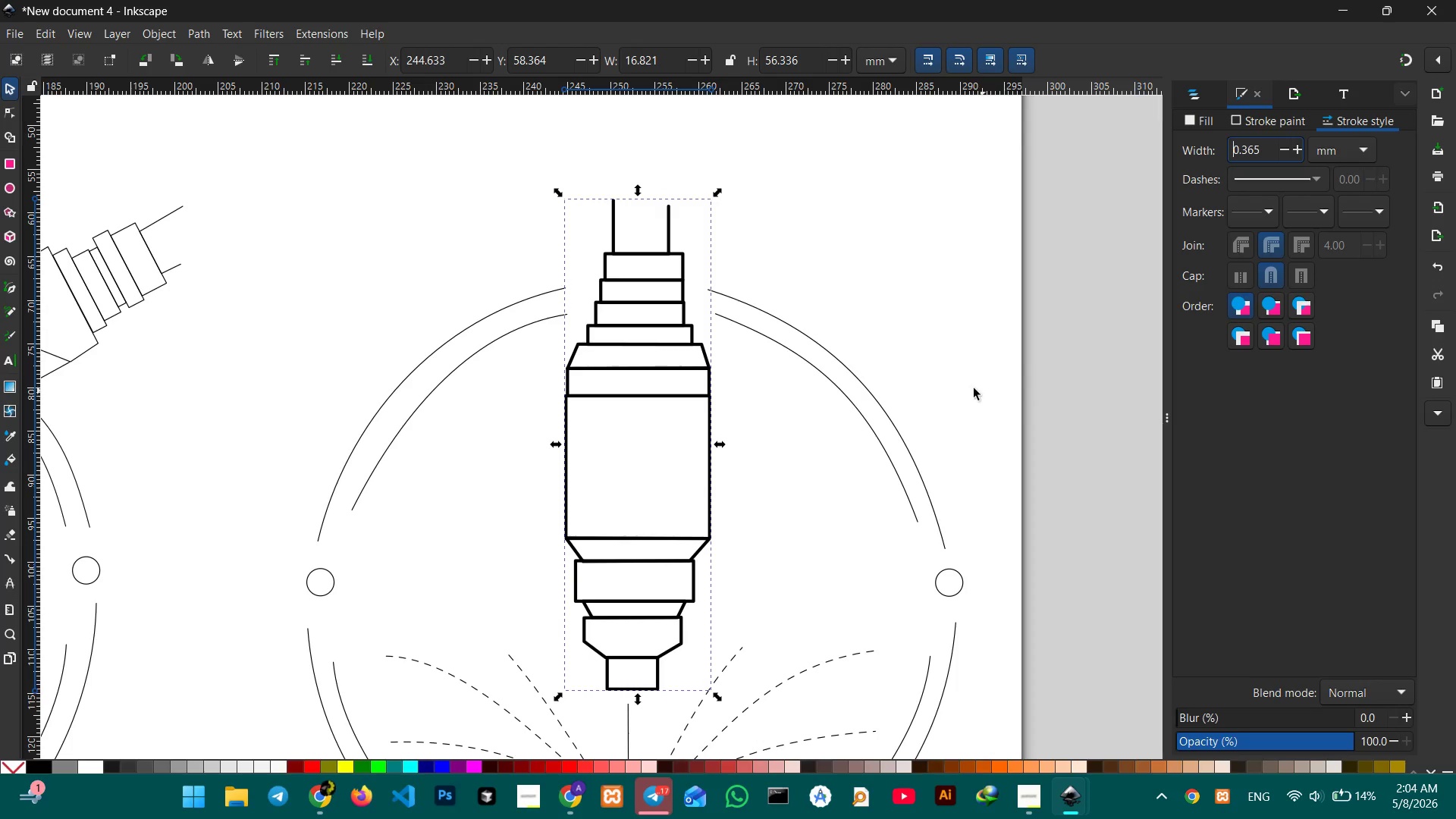 
scroll: coordinate [858, 380], scroll_direction: down, amount: 3.0
 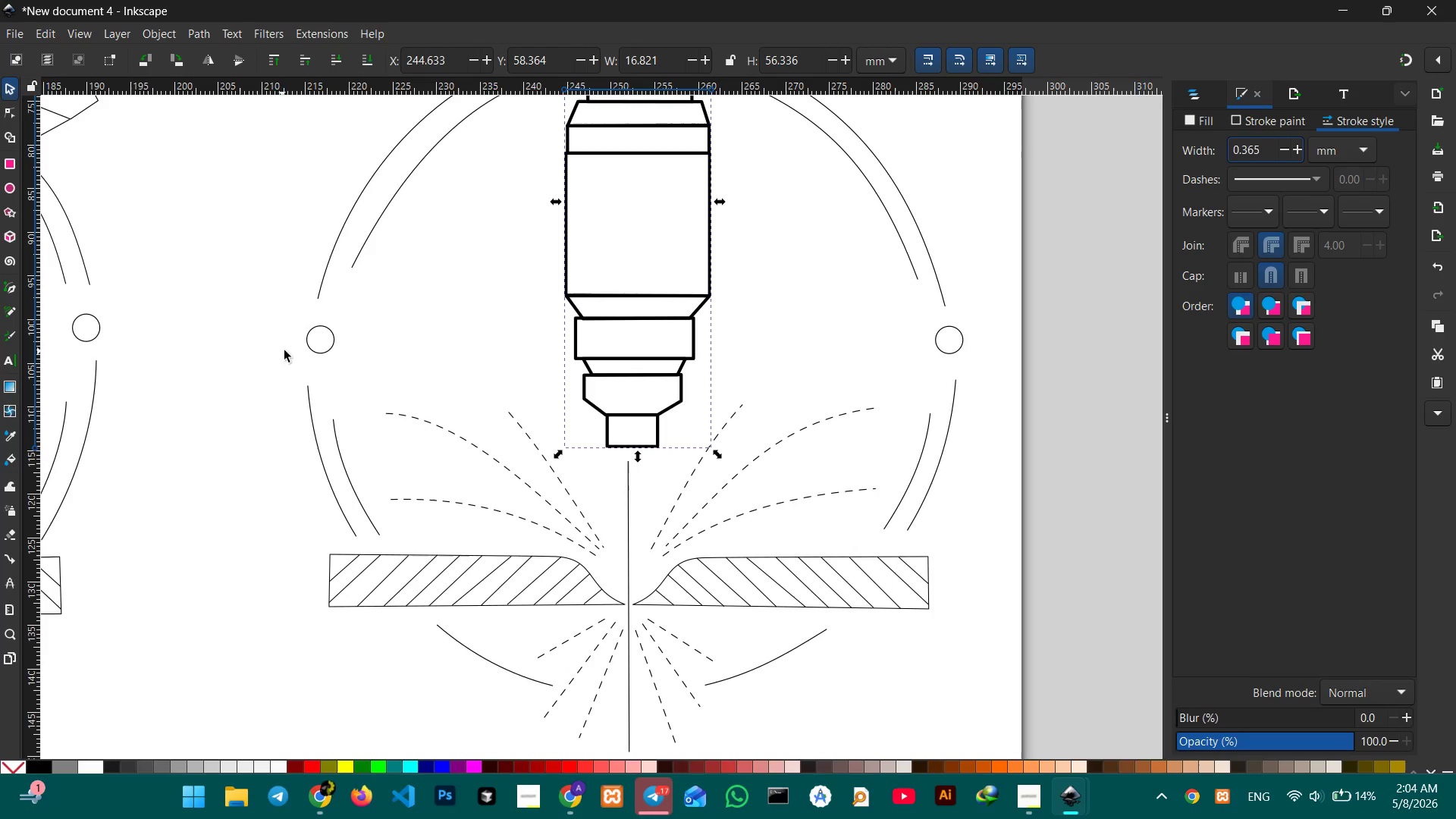 
left_click([296, 347])
 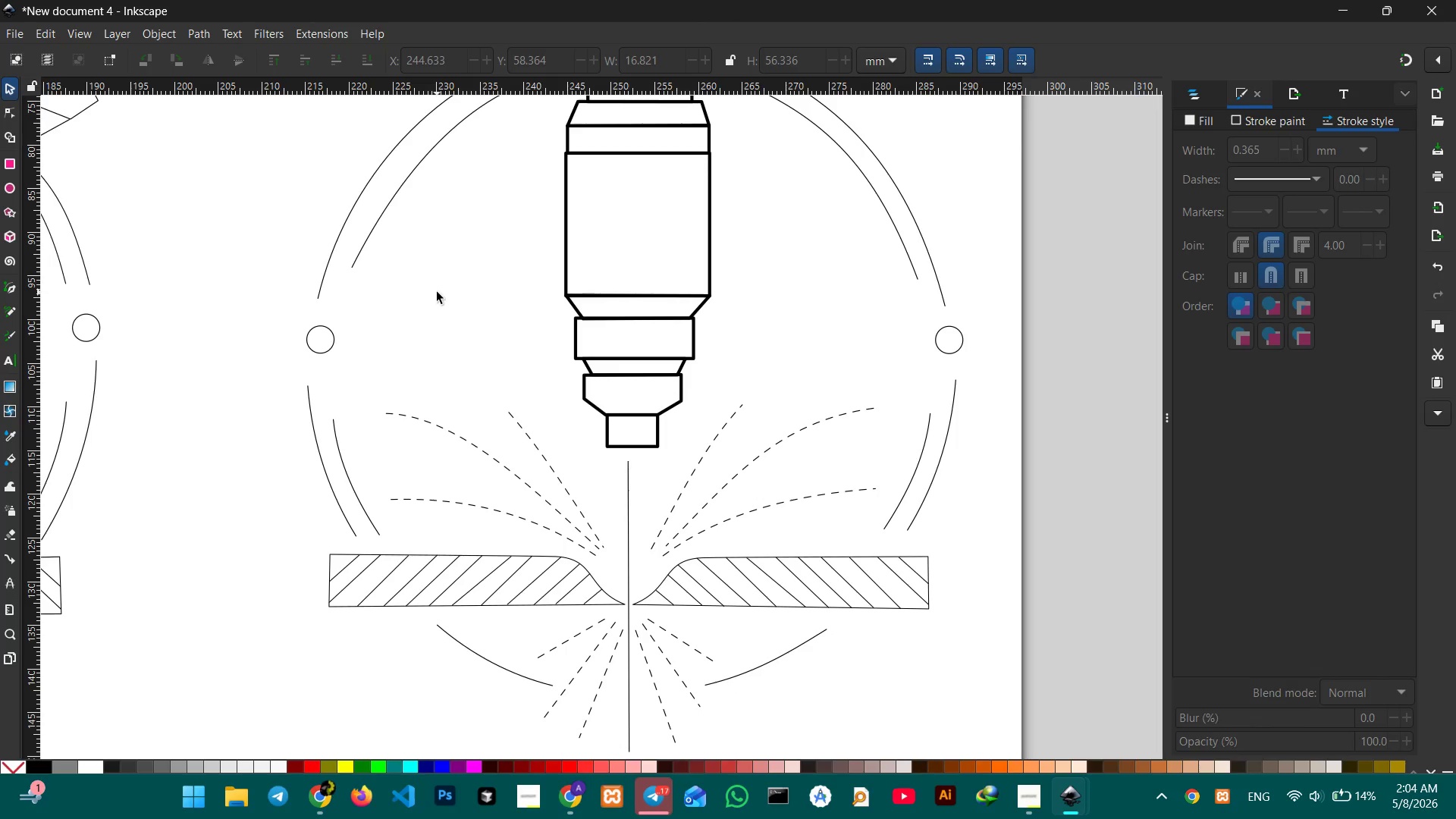 
scroll: coordinate [466, 298], scroll_direction: up, amount: 1.0
 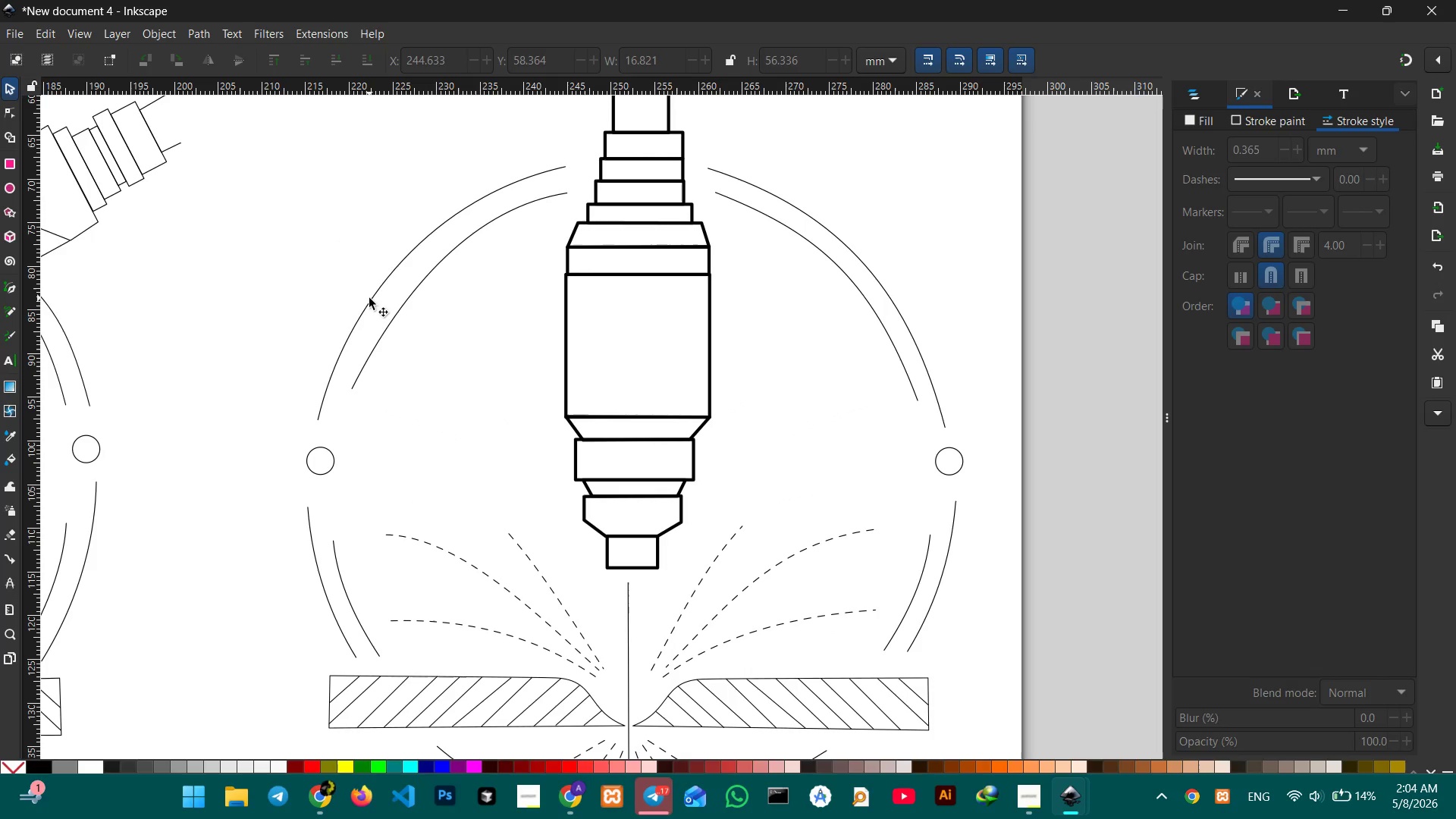 
left_click([369, 298])
 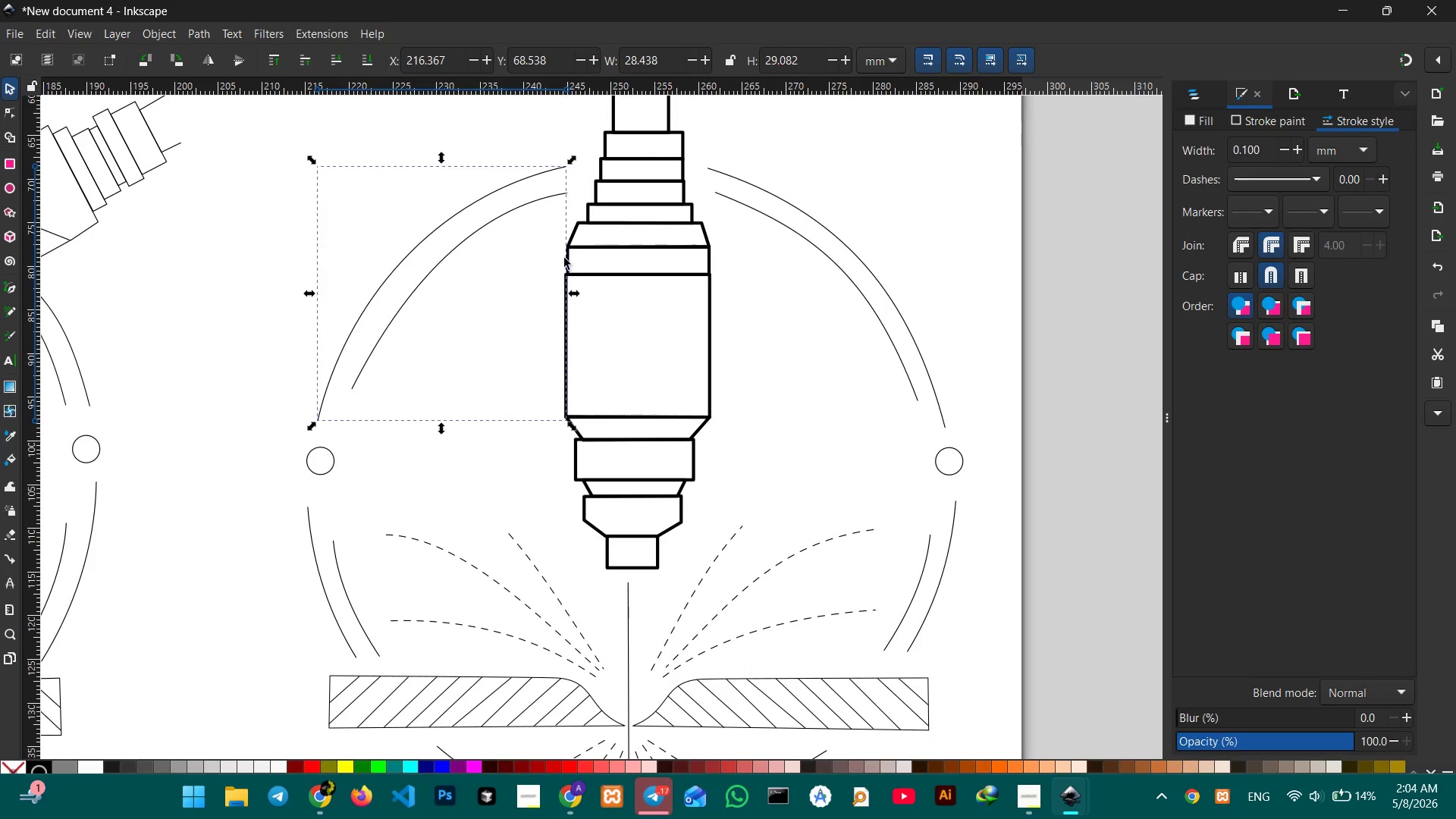 
hold_key(key=ShiftLeft, duration=1.39)
left_click([841, 241])
 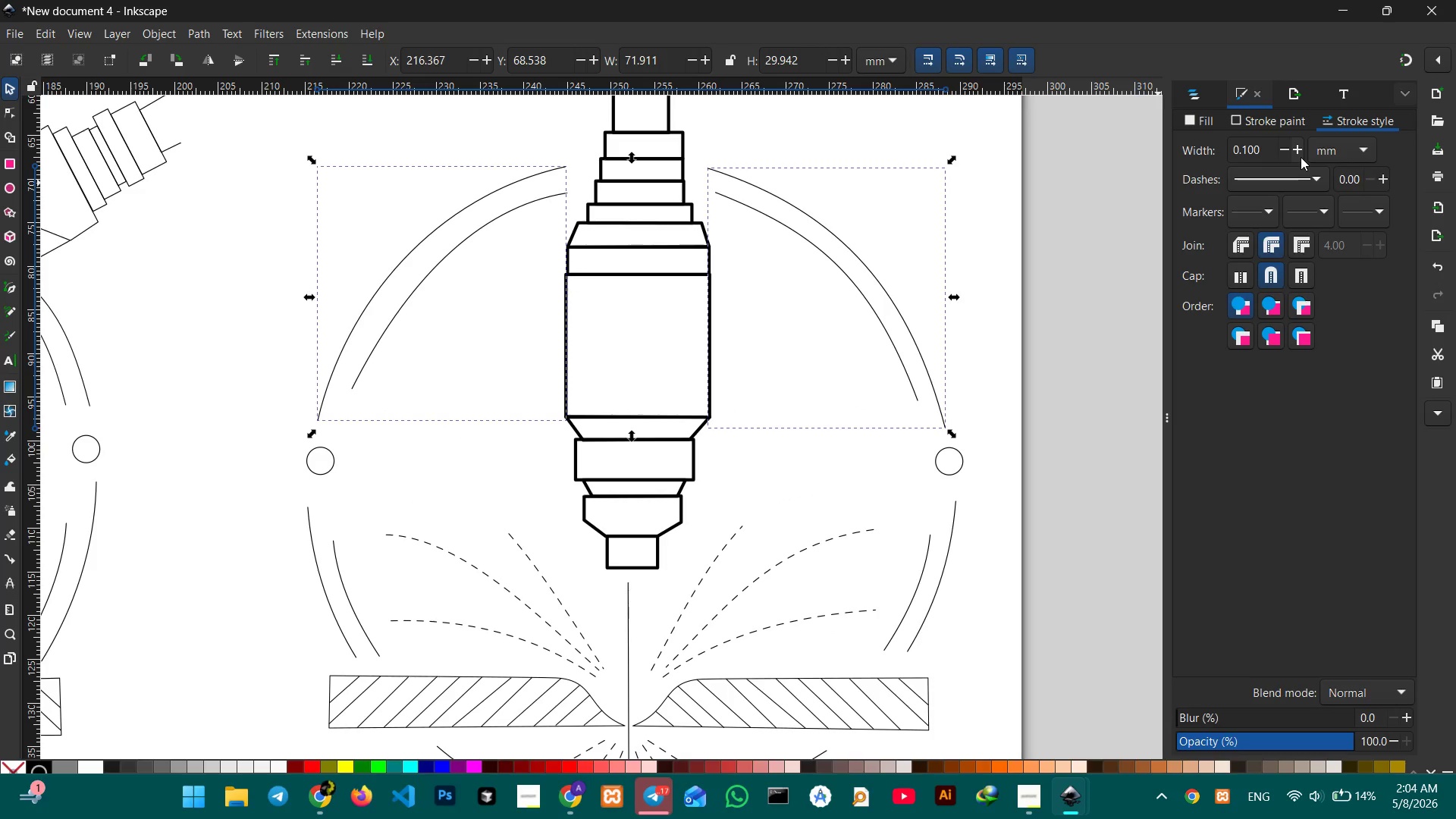 
left_click([1301, 157])
 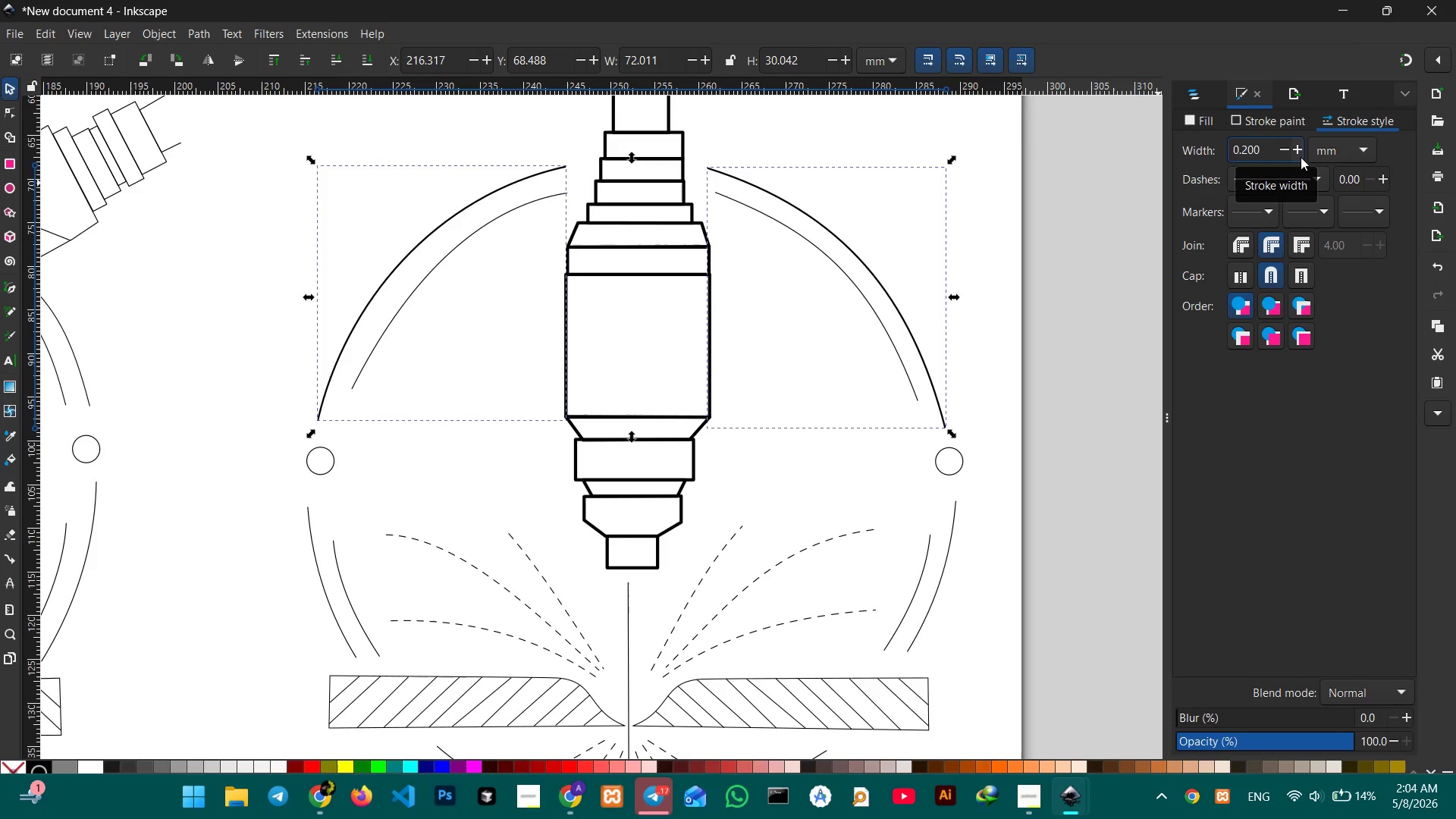 
left_click([1301, 157])
 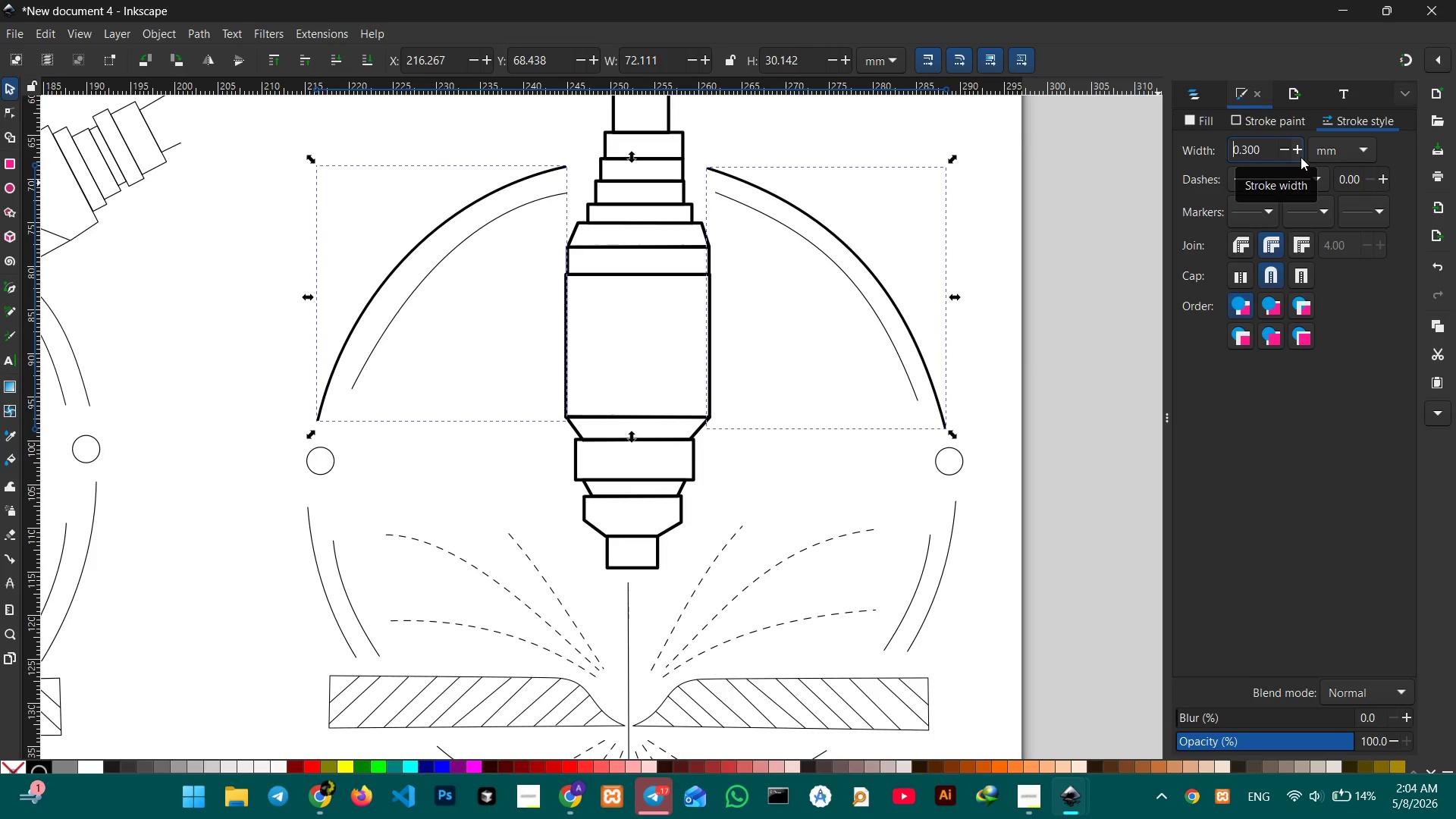 
left_click([1301, 157])
 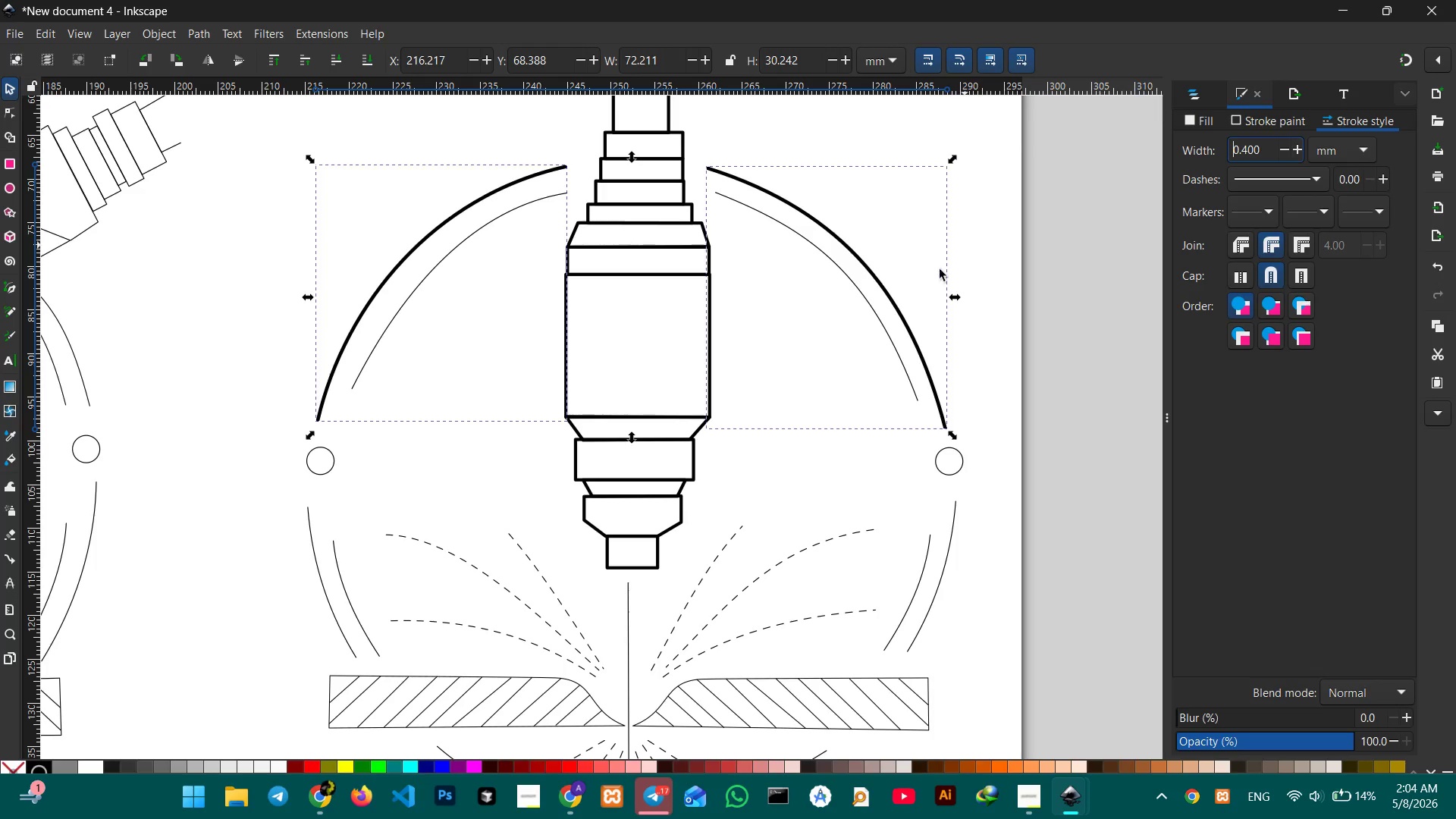 
scroll: coordinate [860, 335], scroll_direction: down, amount: 2.0
 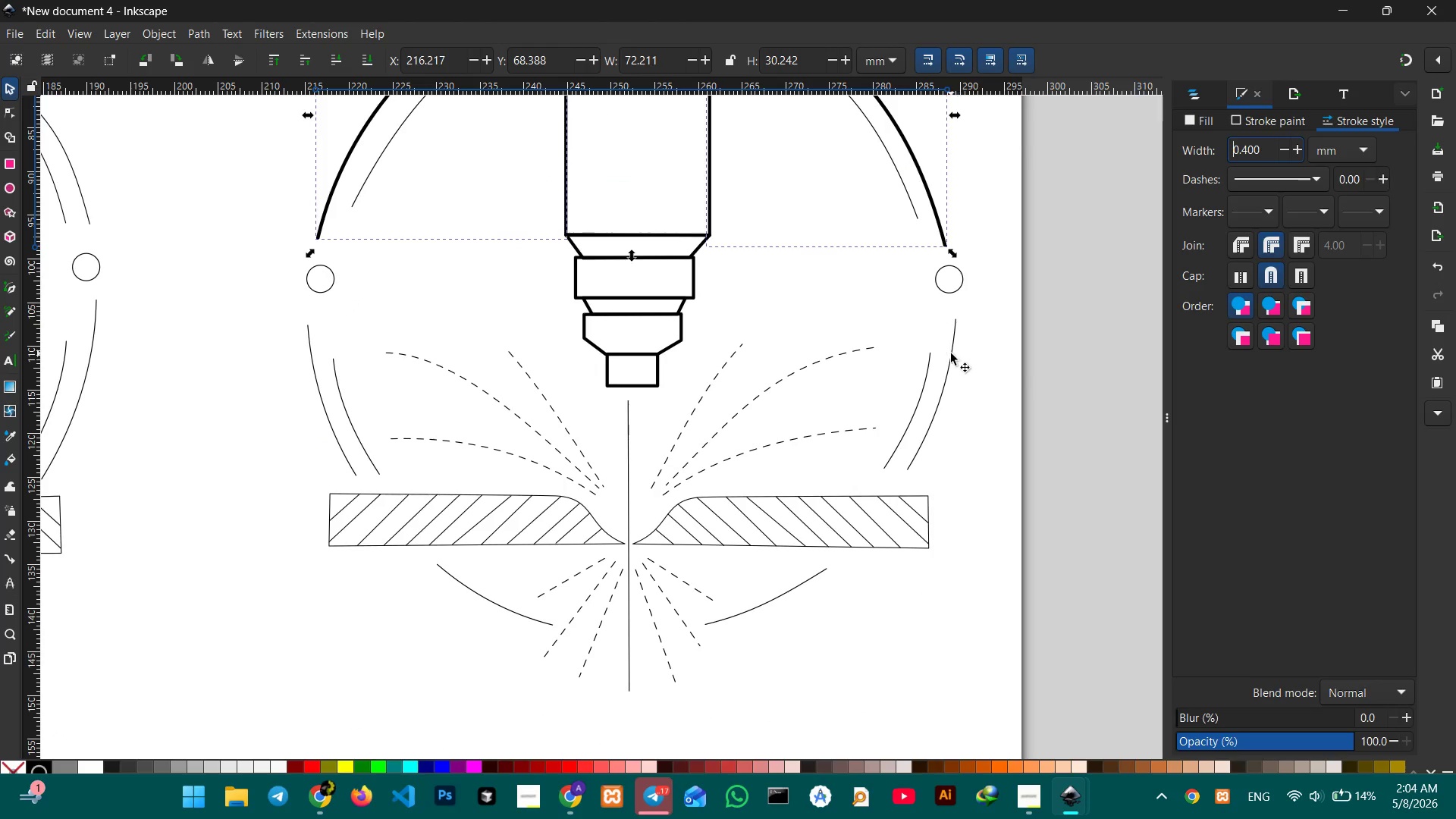 
left_click([951, 353])
 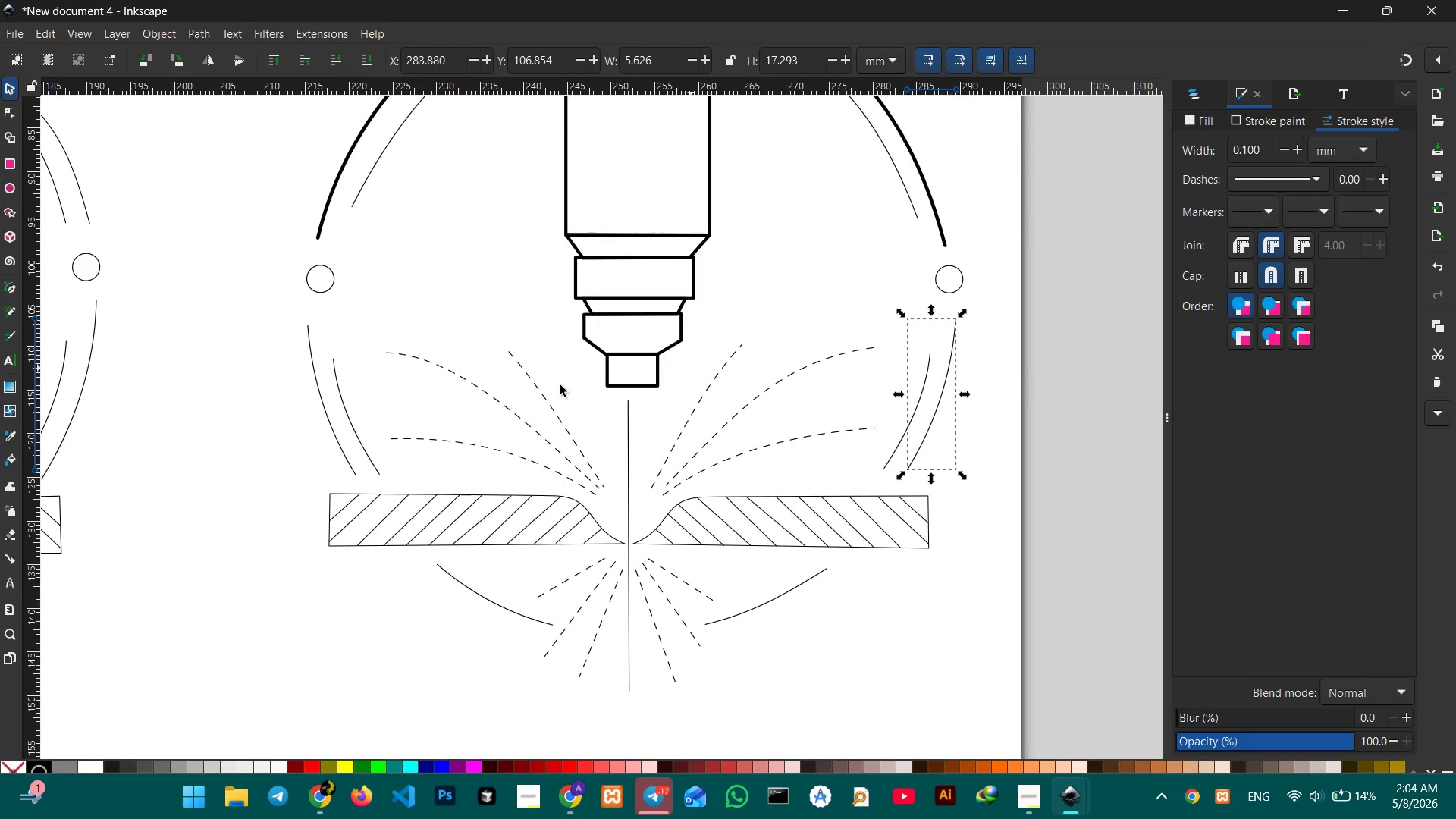 
hold_key(key=ShiftLeft, duration=4.45)
left_click([328, 426])
 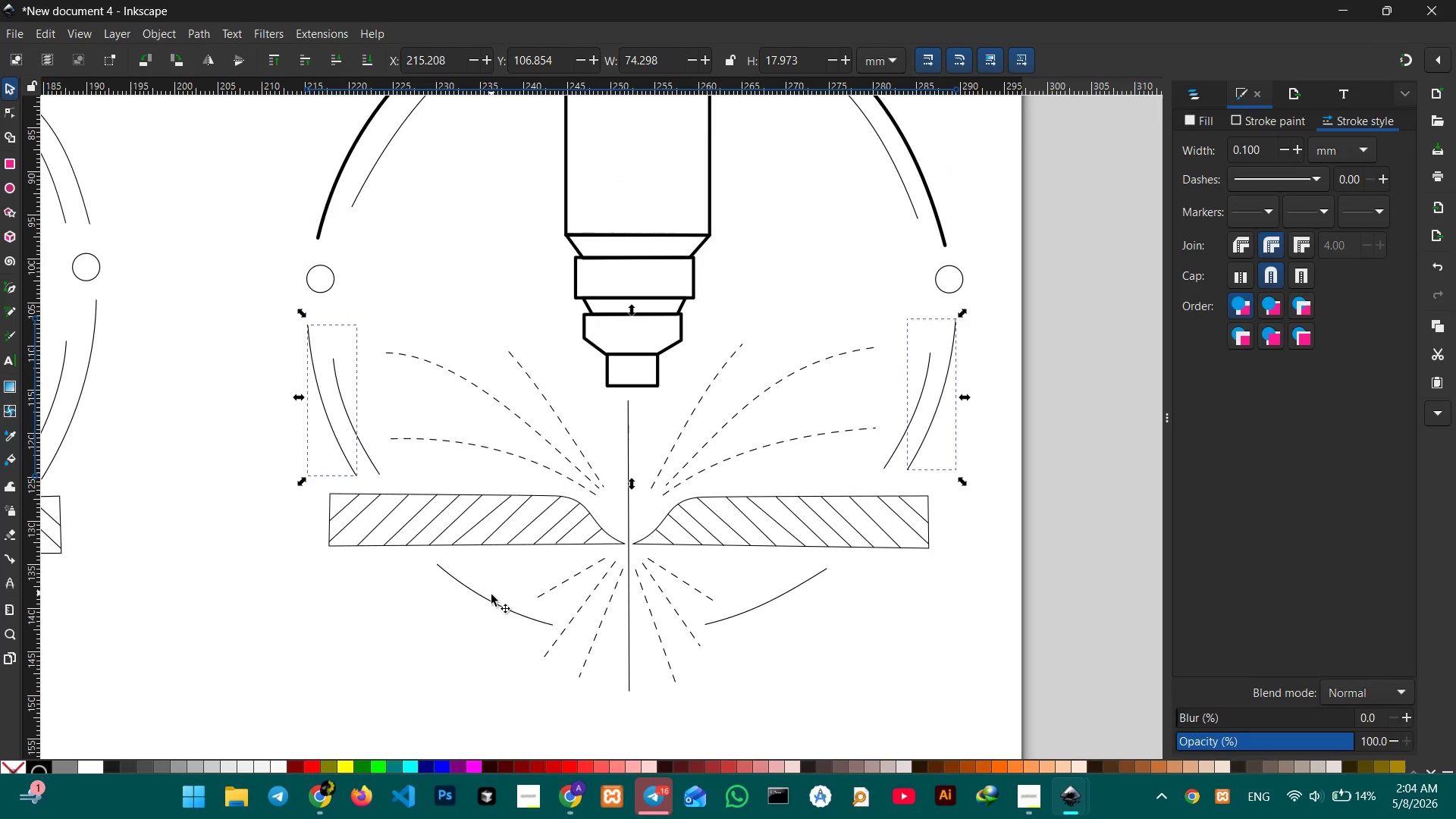 
left_click([491, 599])
 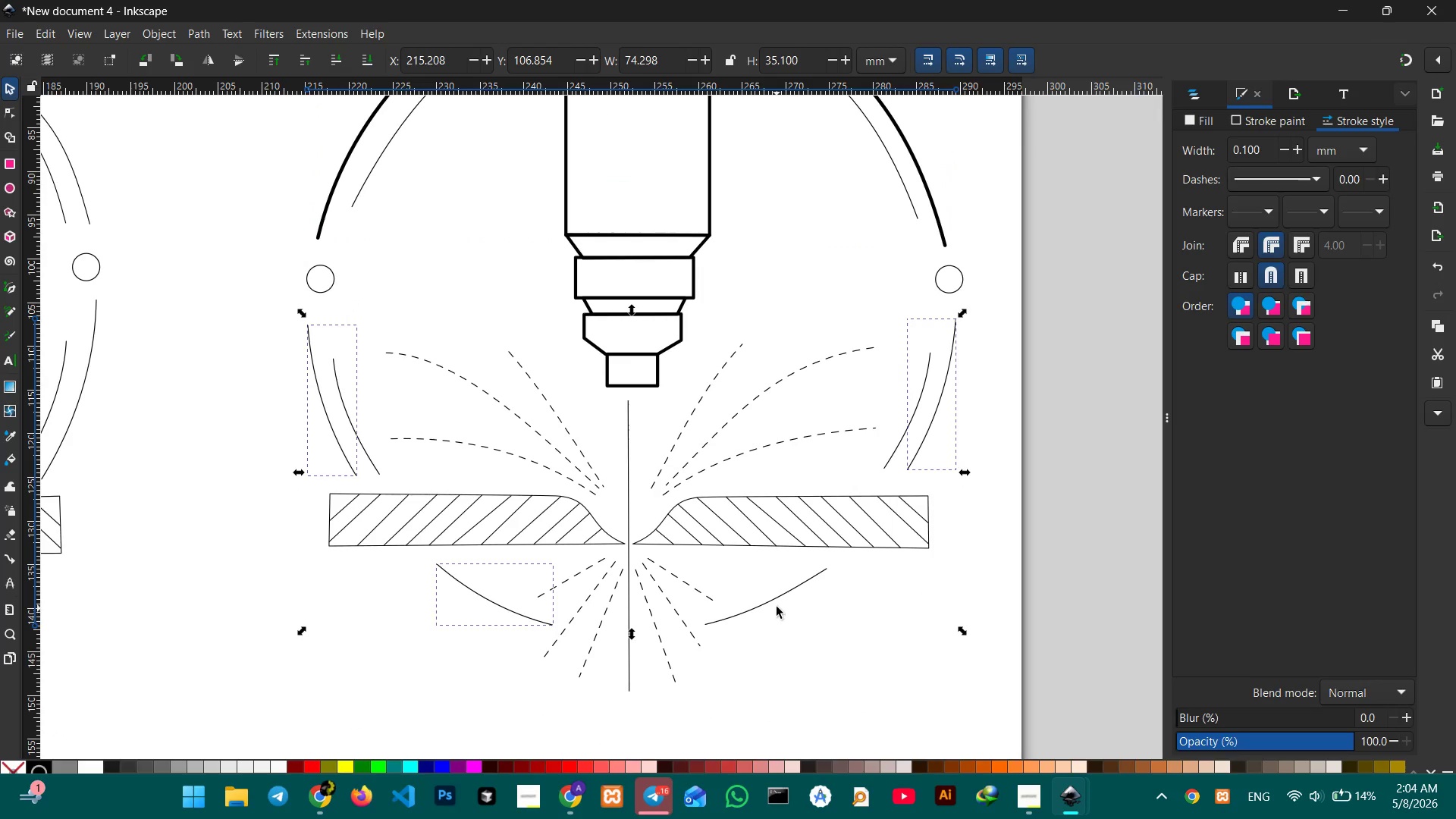 
left_click([774, 603])
 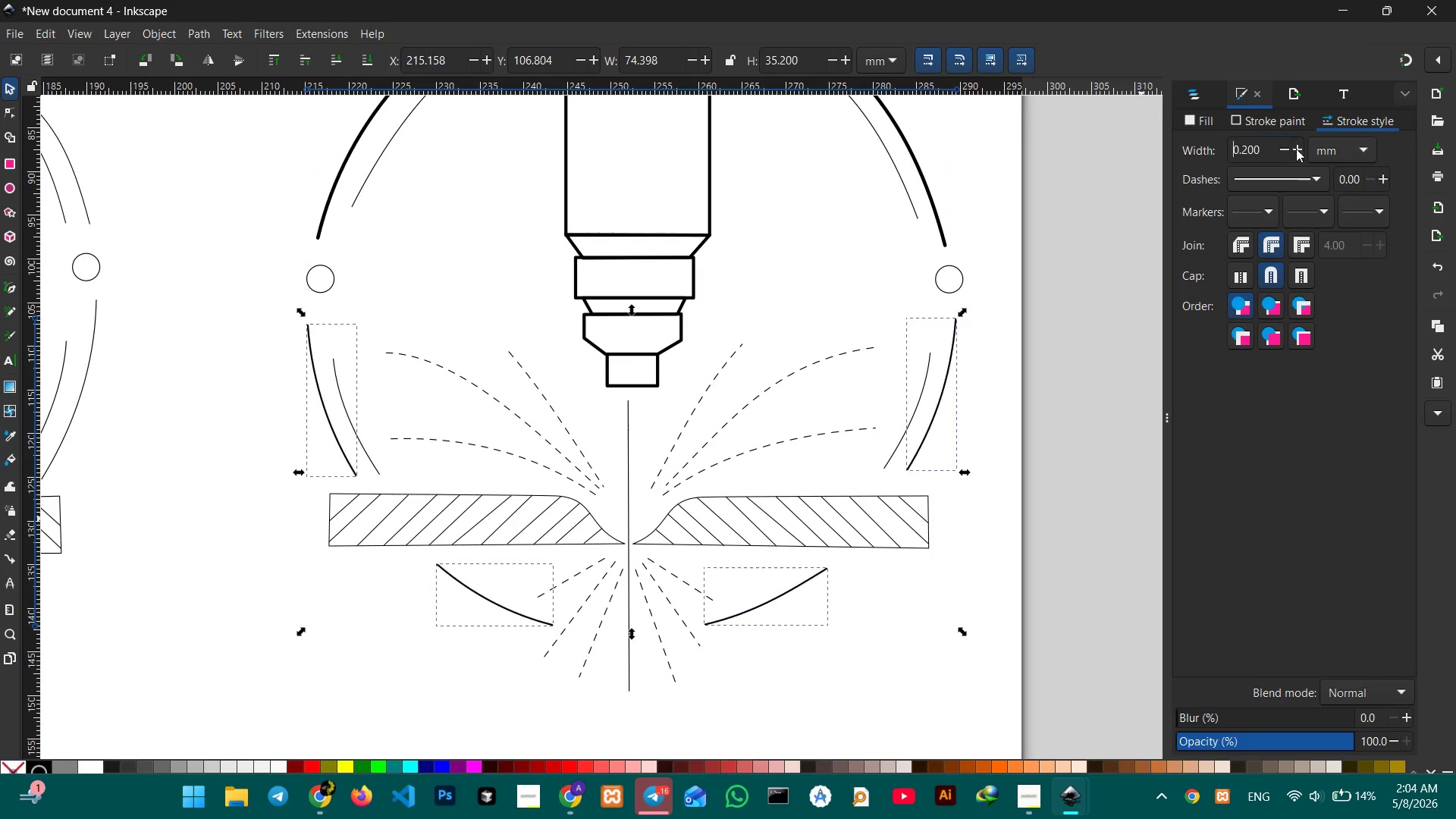 
double_click([1296, 149])
 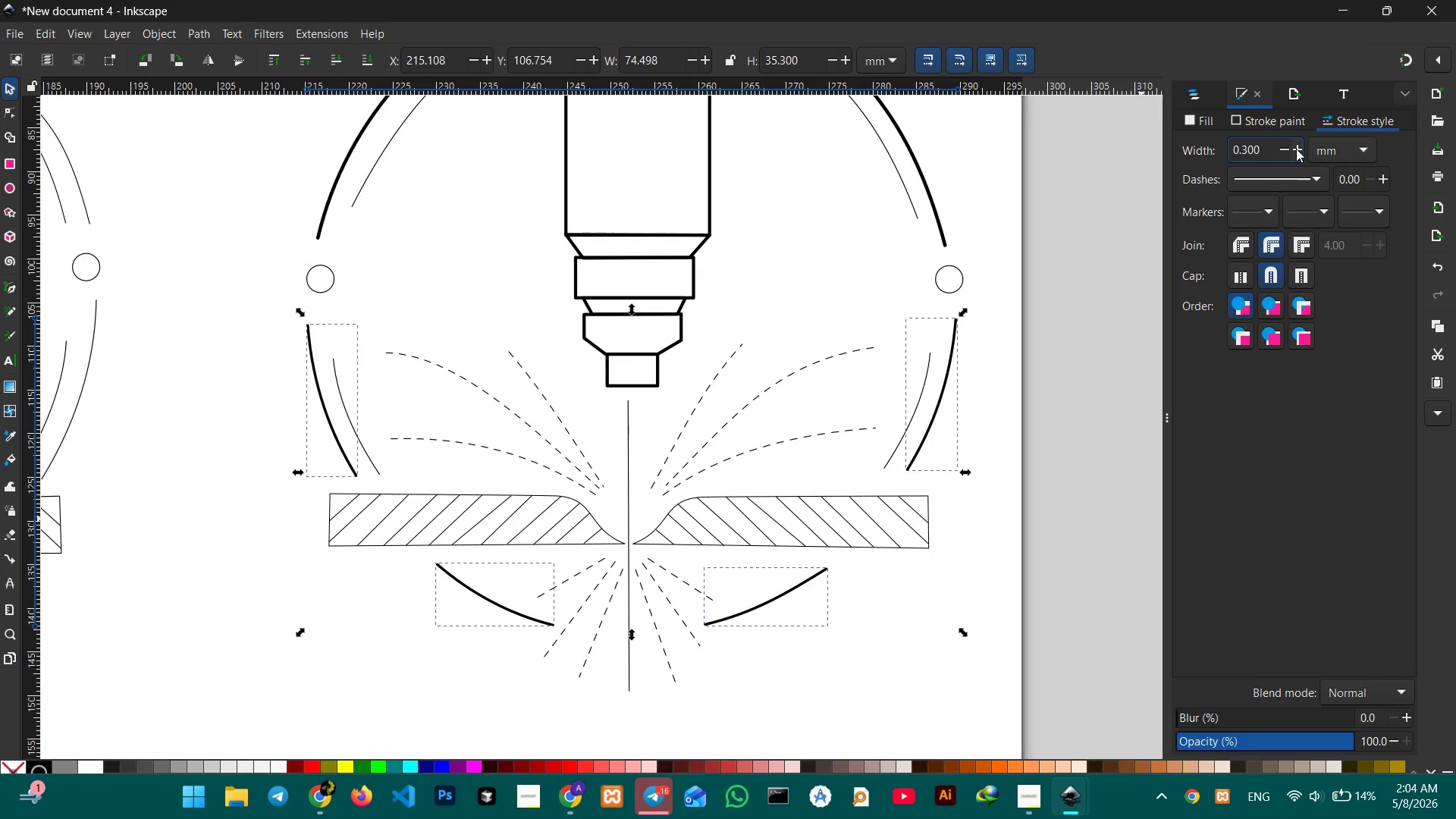 
triple_click([1296, 149])
 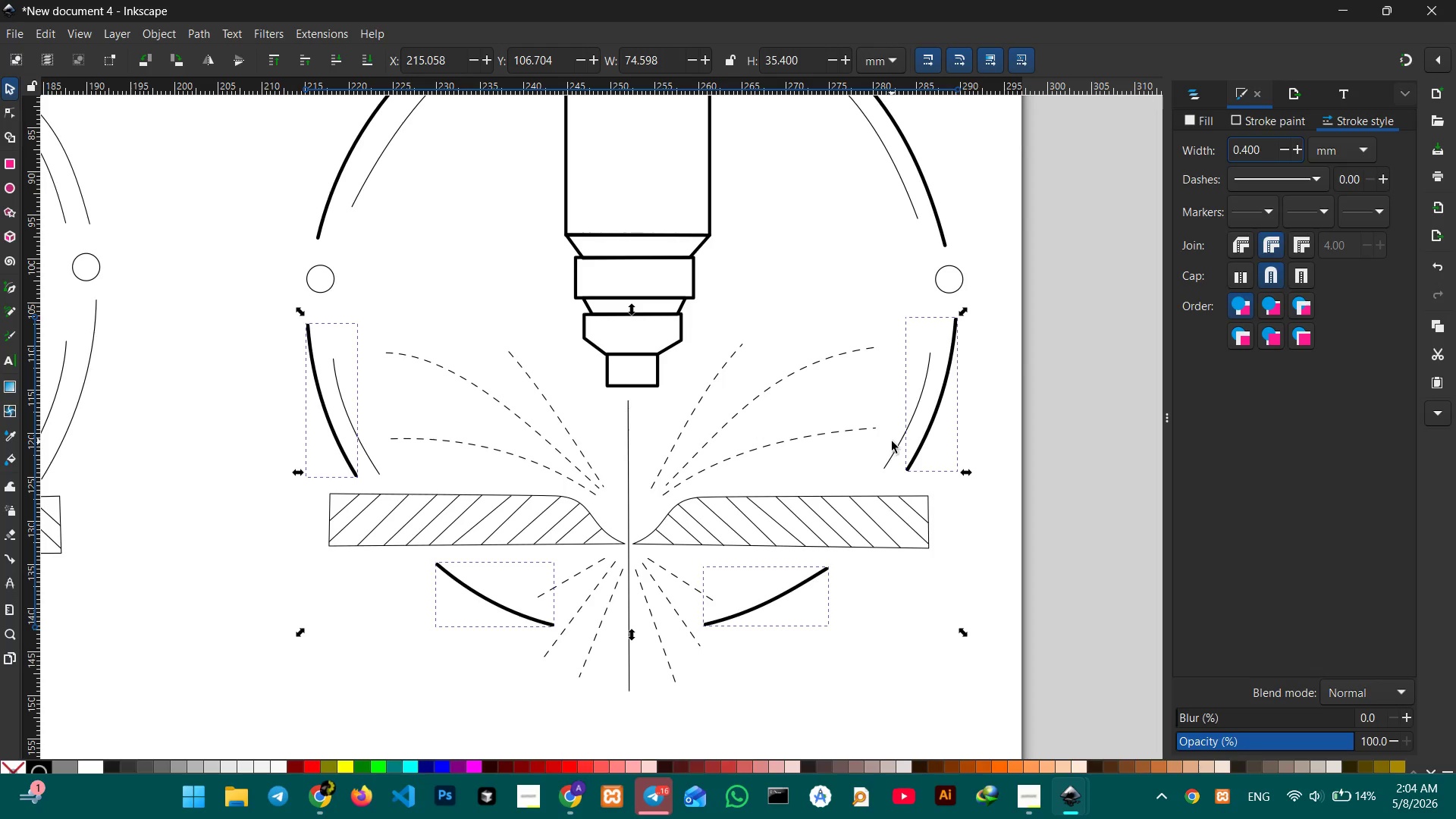 
left_click([894, 453])
 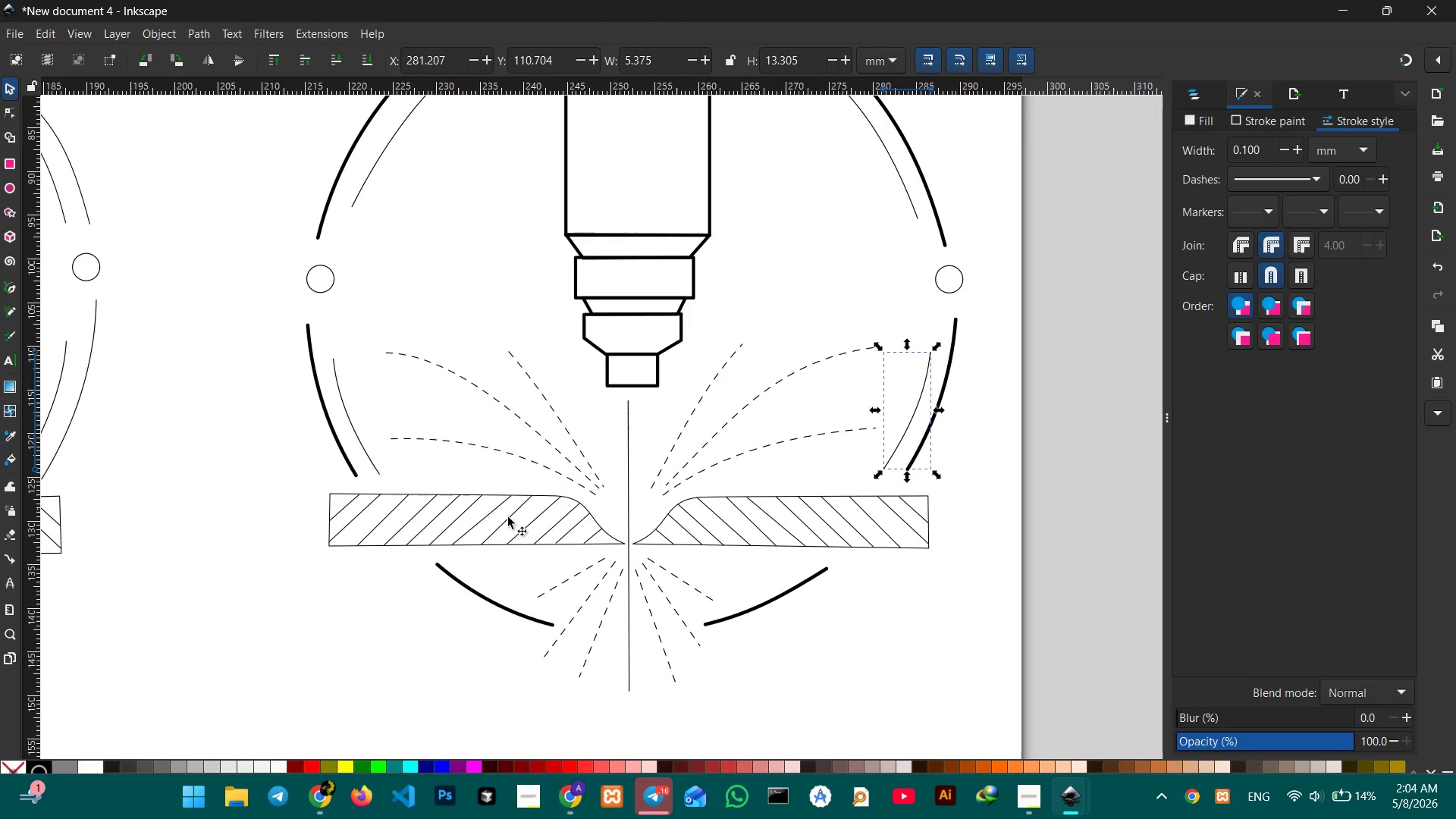 
hold_key(key=ShiftLeft, duration=4.01)
left_click([363, 450])
 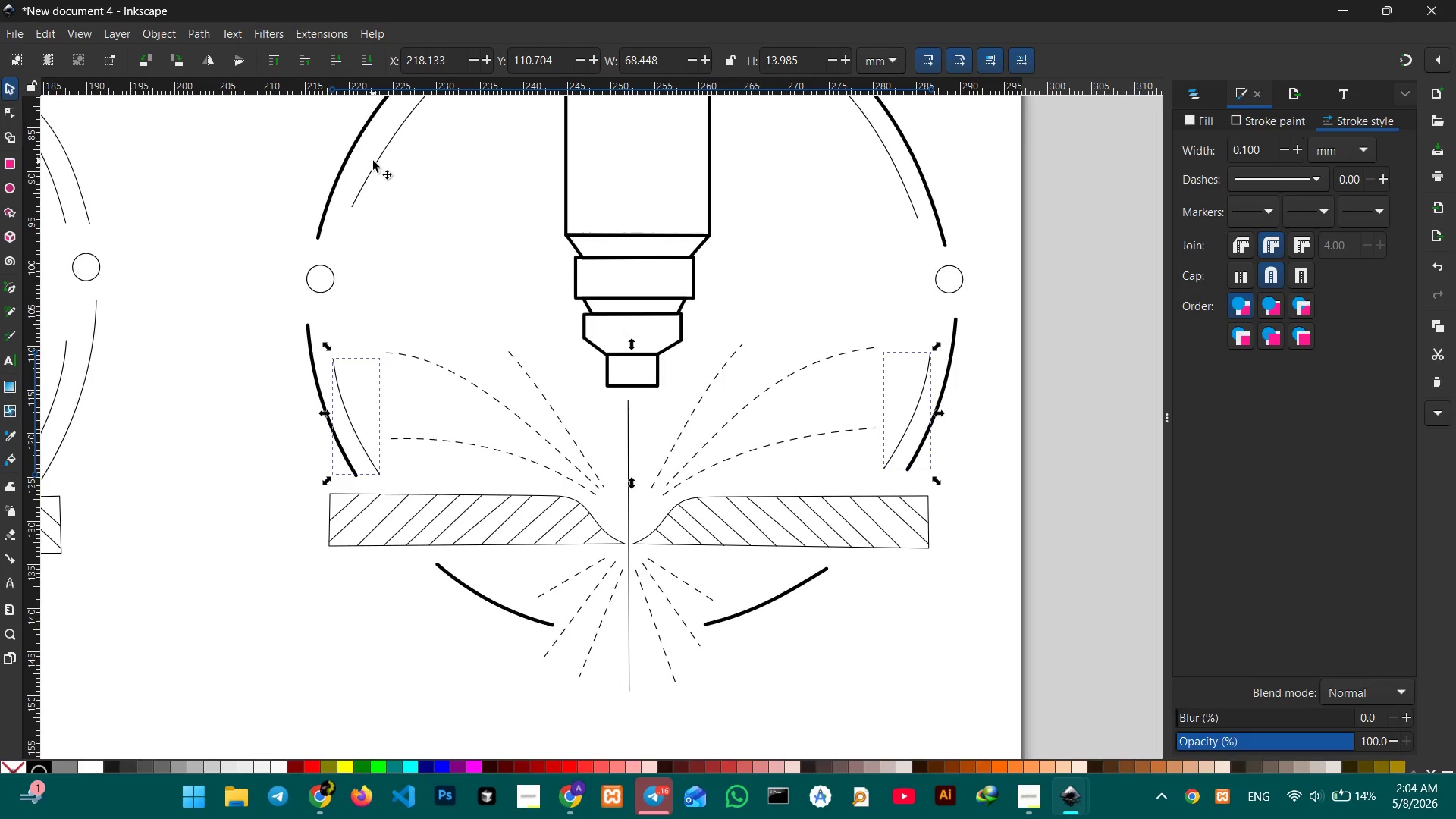 
left_click([373, 161])
 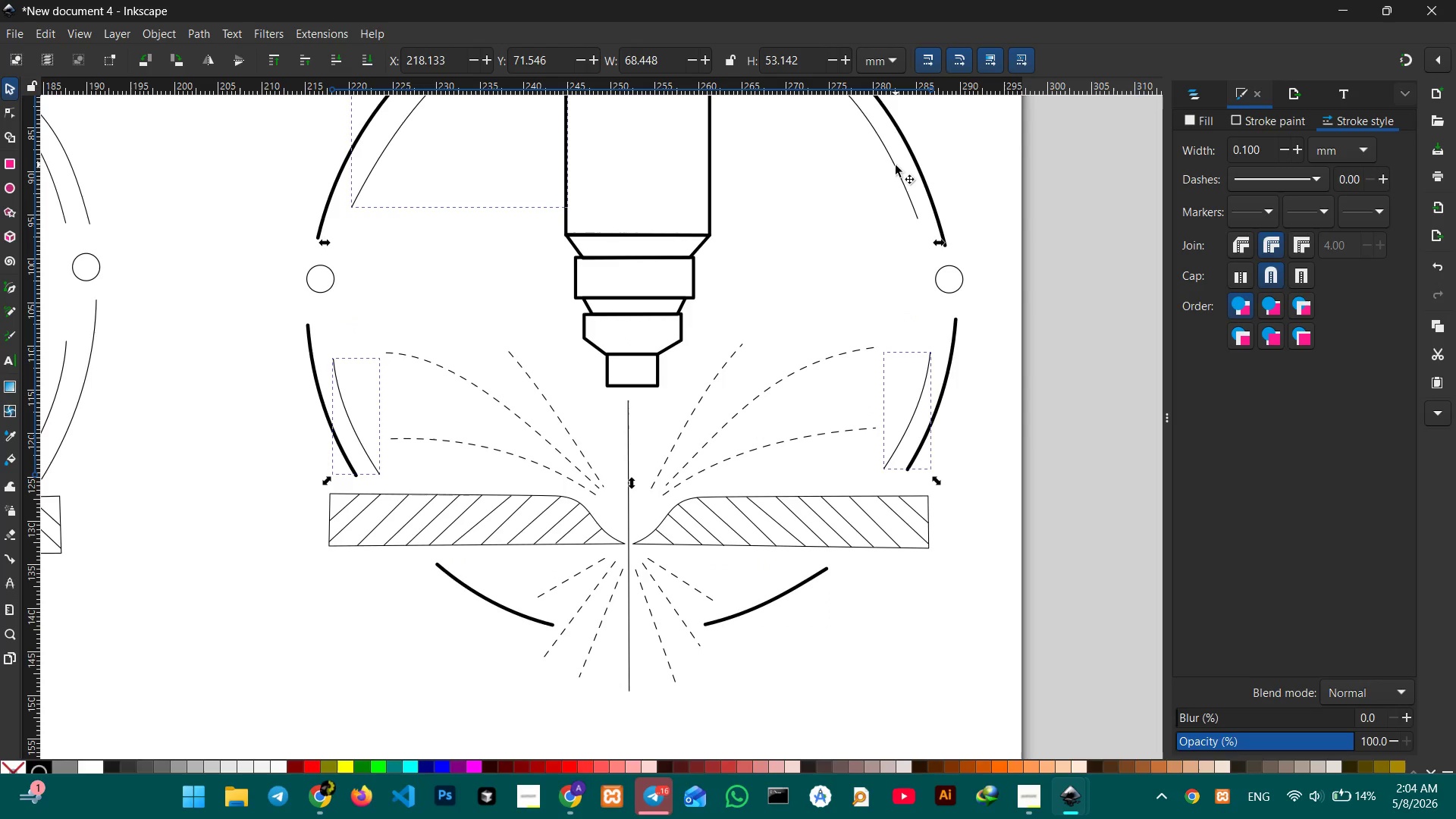 
left_click([894, 168])
 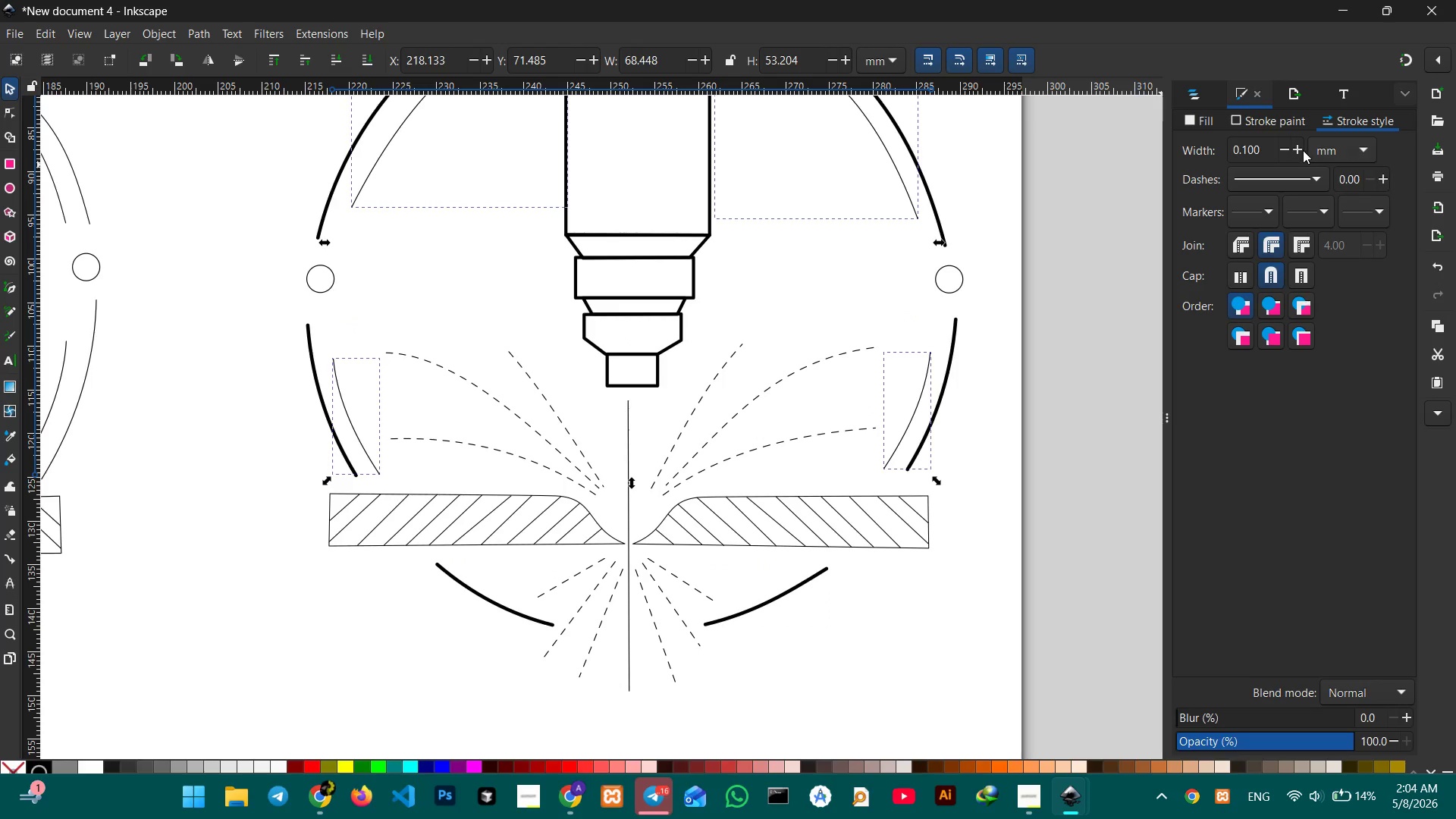 
left_click([1298, 150])
 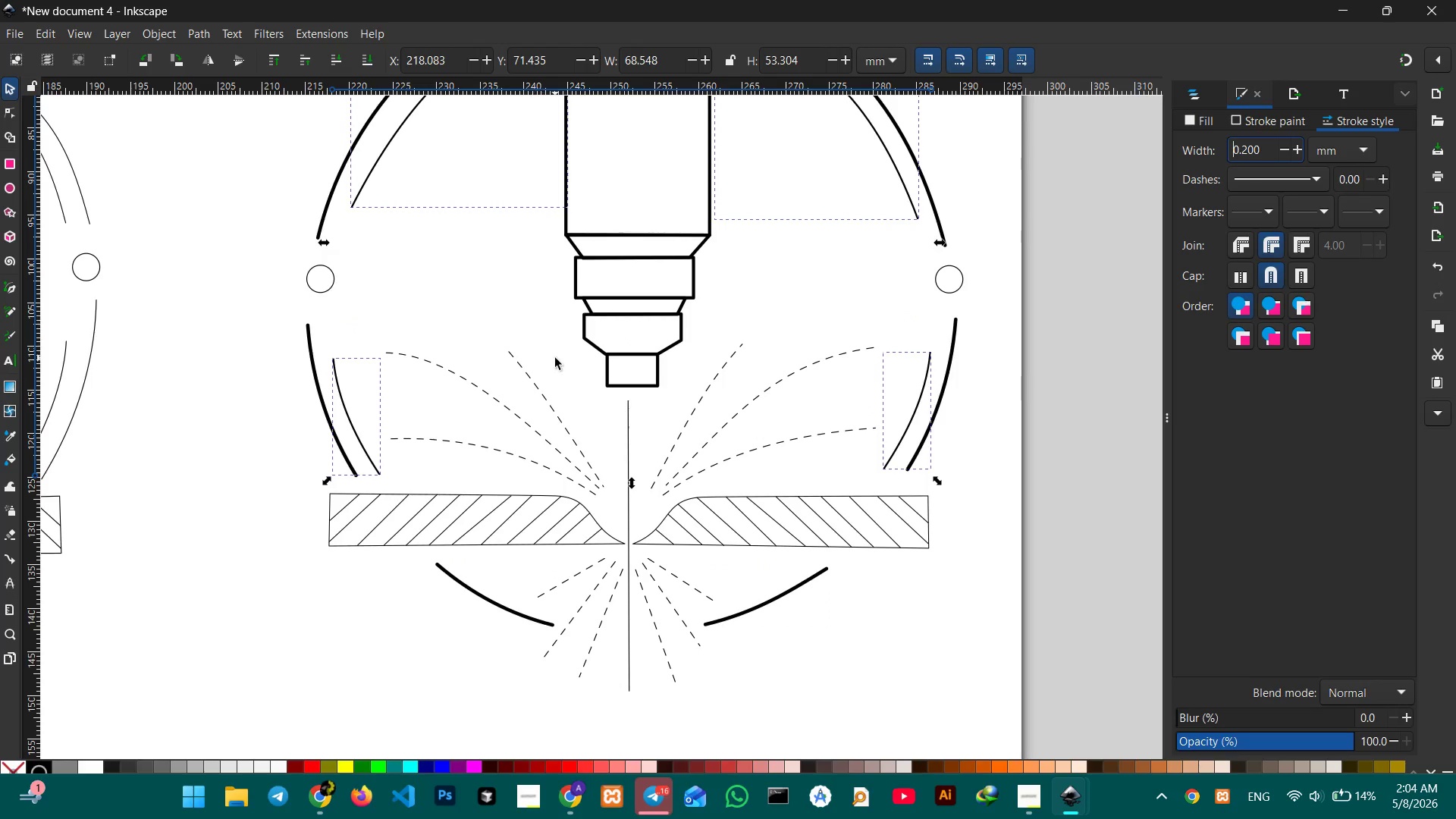 
left_click([466, 295])
 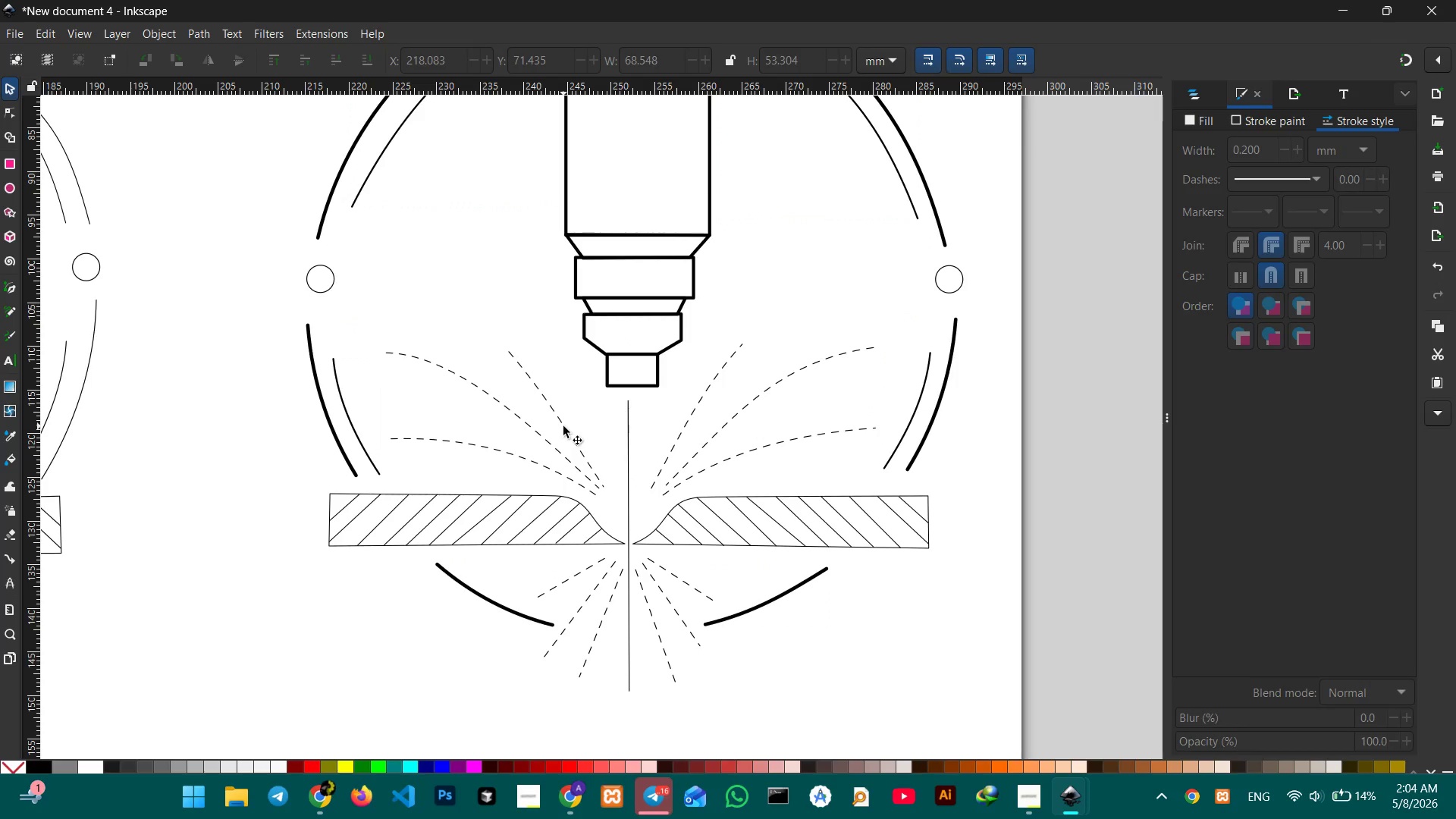 
left_click([563, 426])
 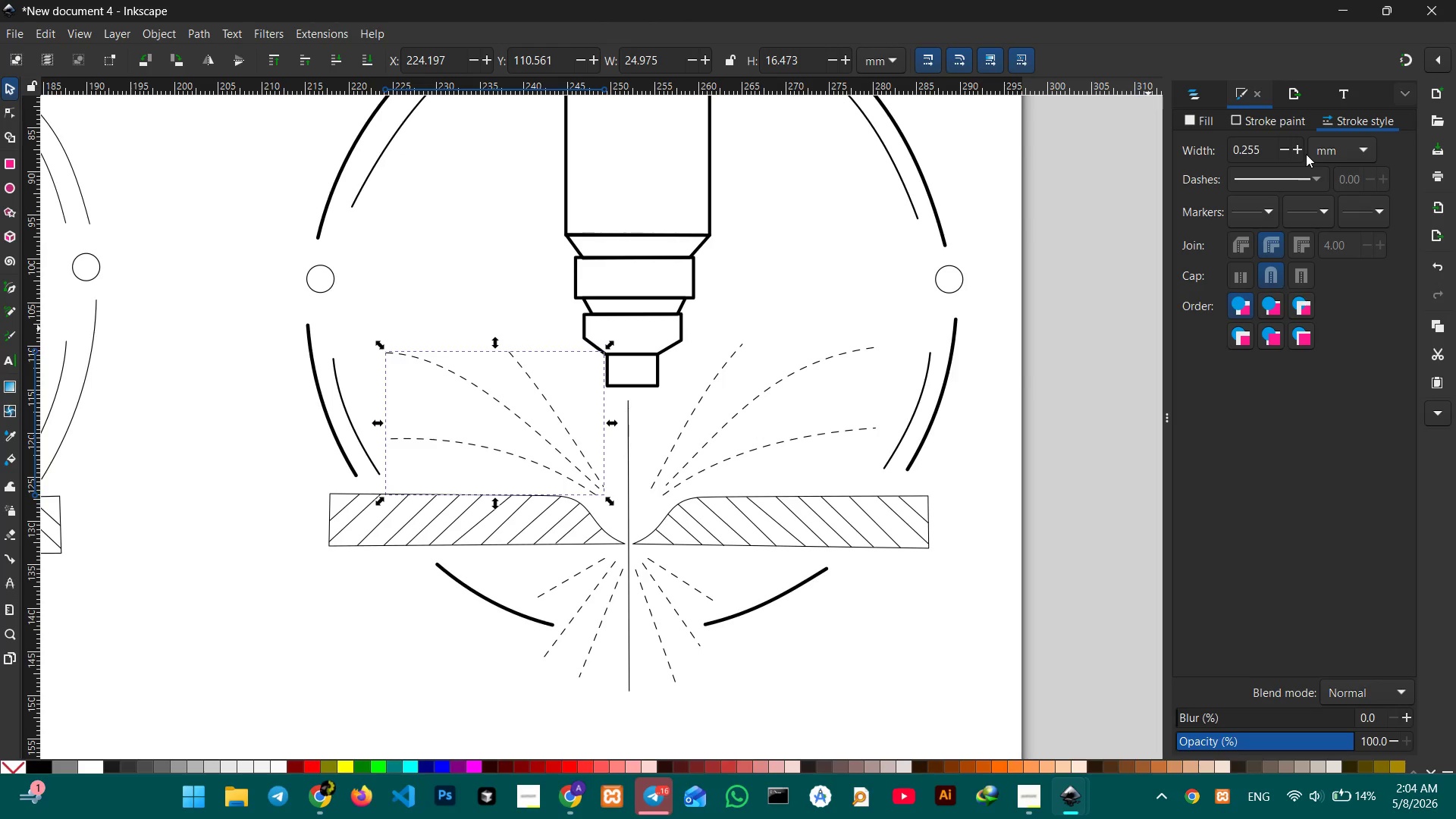 
left_click([1298, 152])
 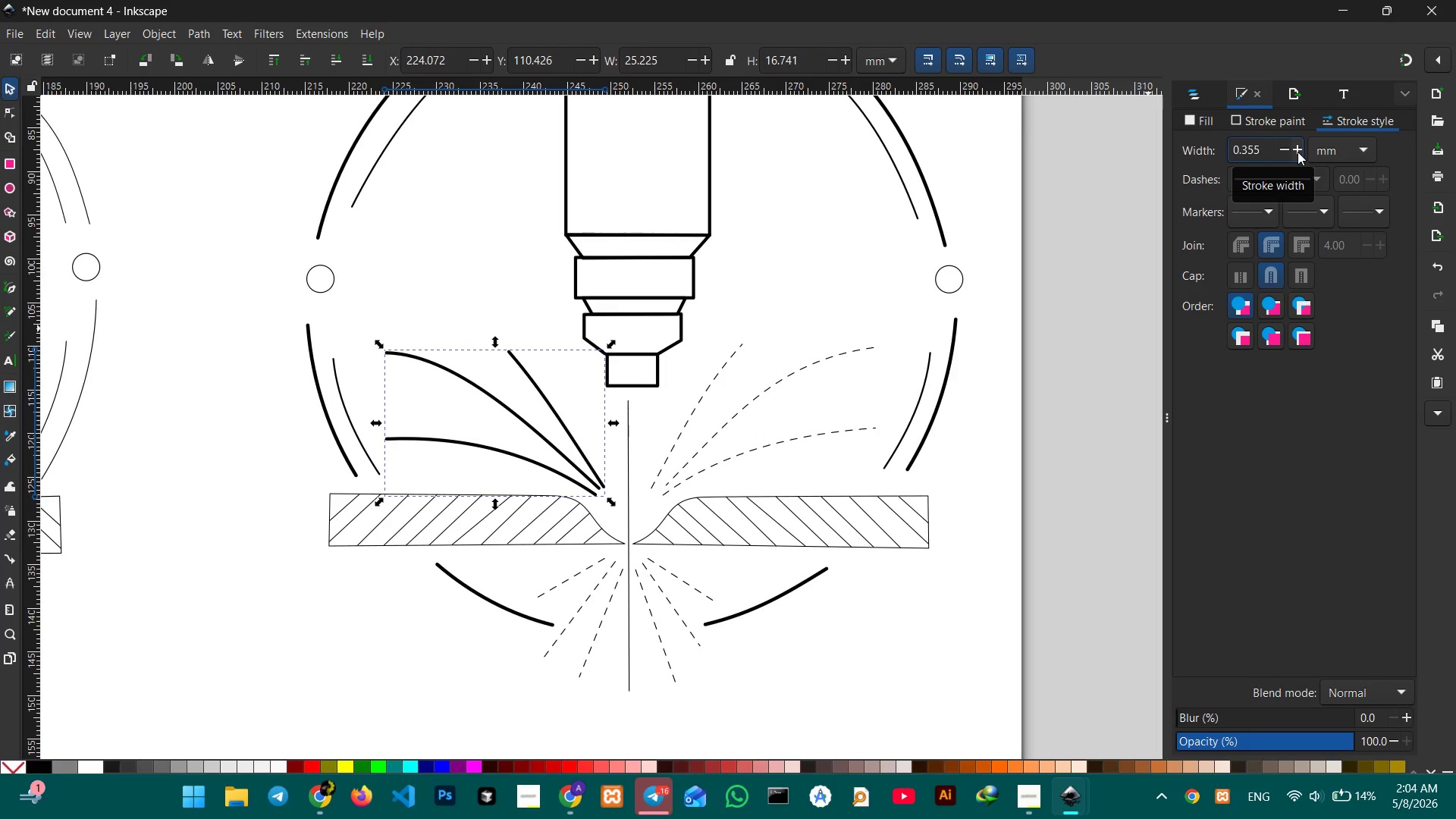 
key(Control+ControlLeft)
 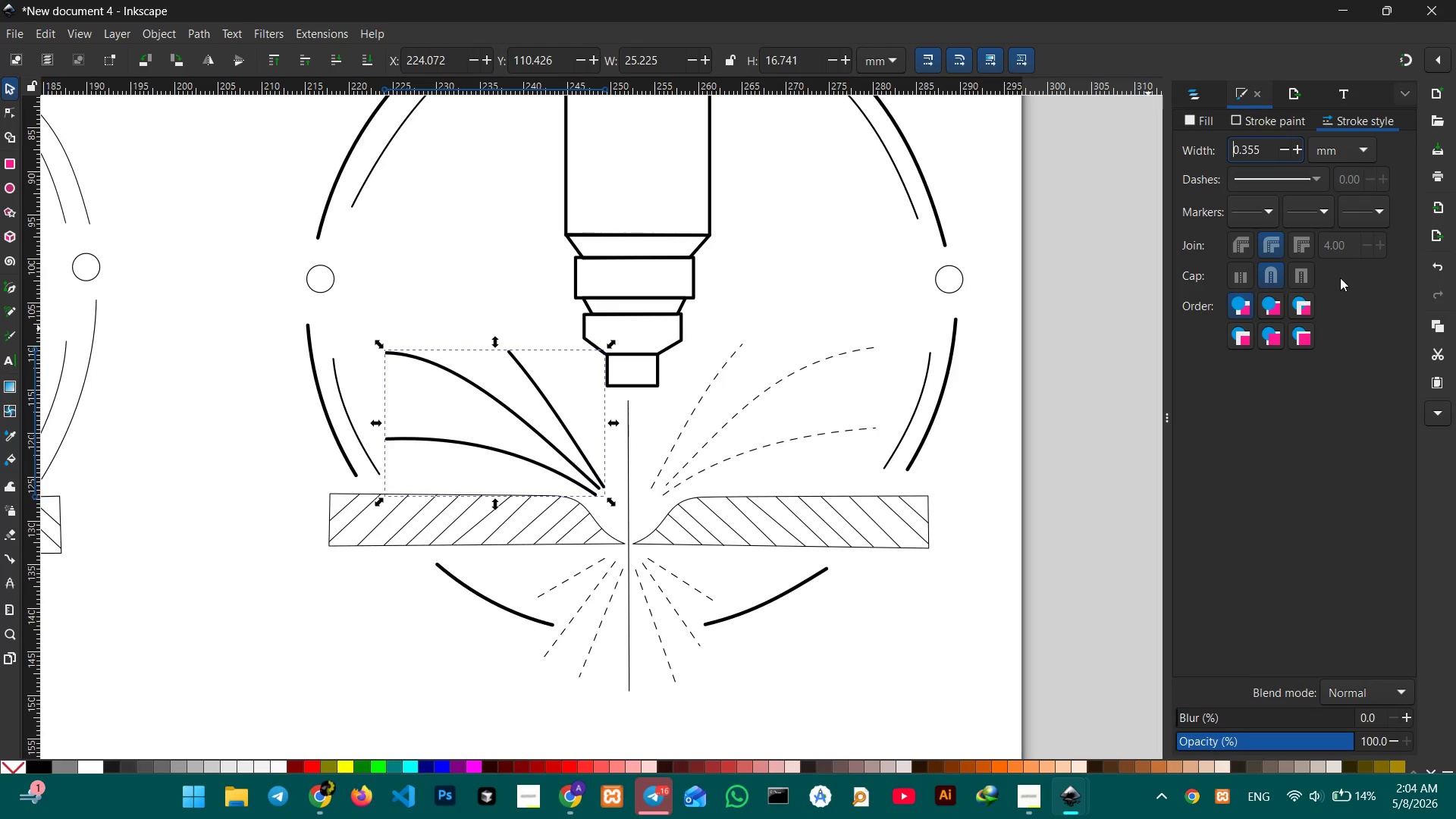 
key(Control+Z)
 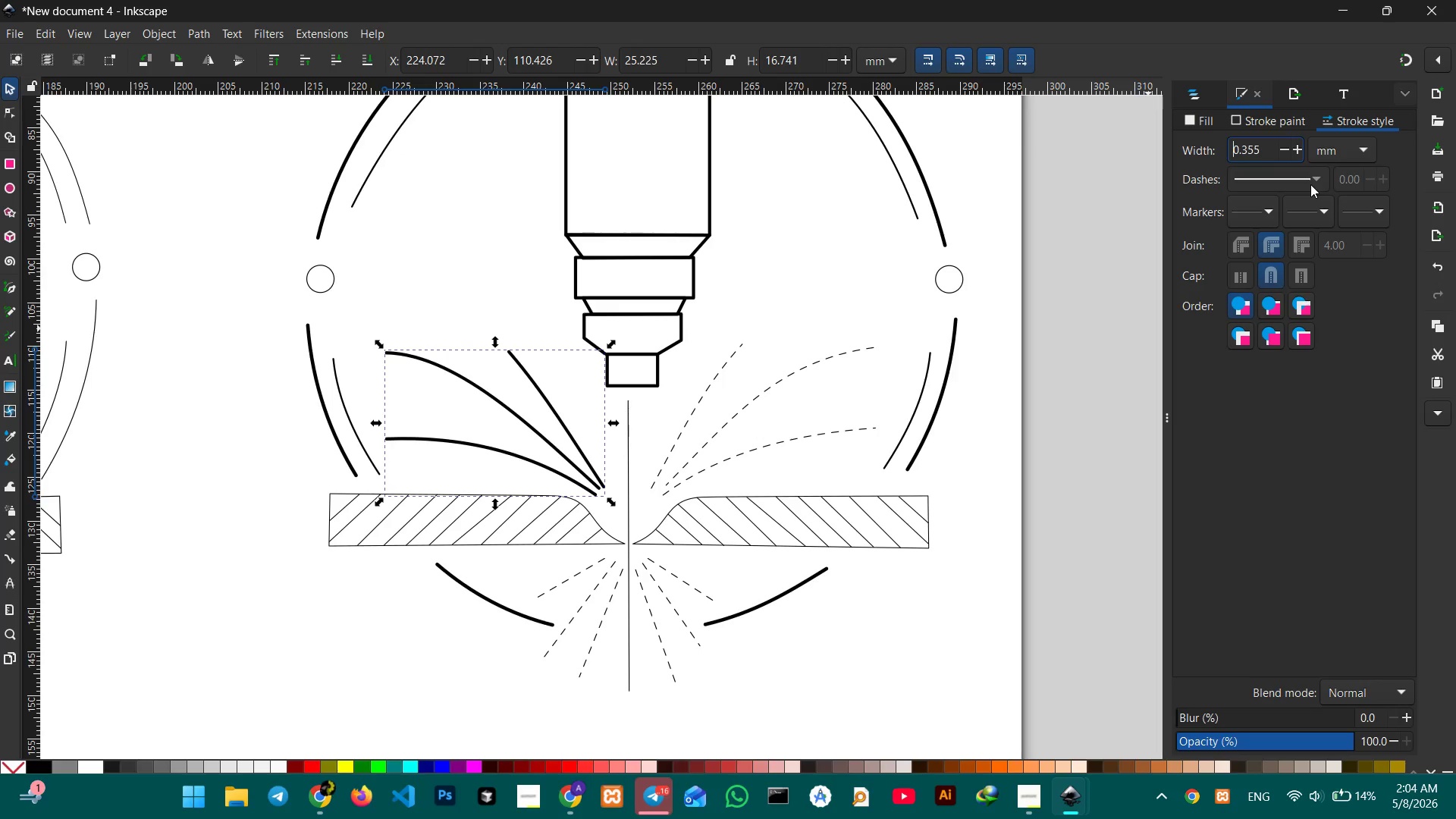 
key(Control+Z)
 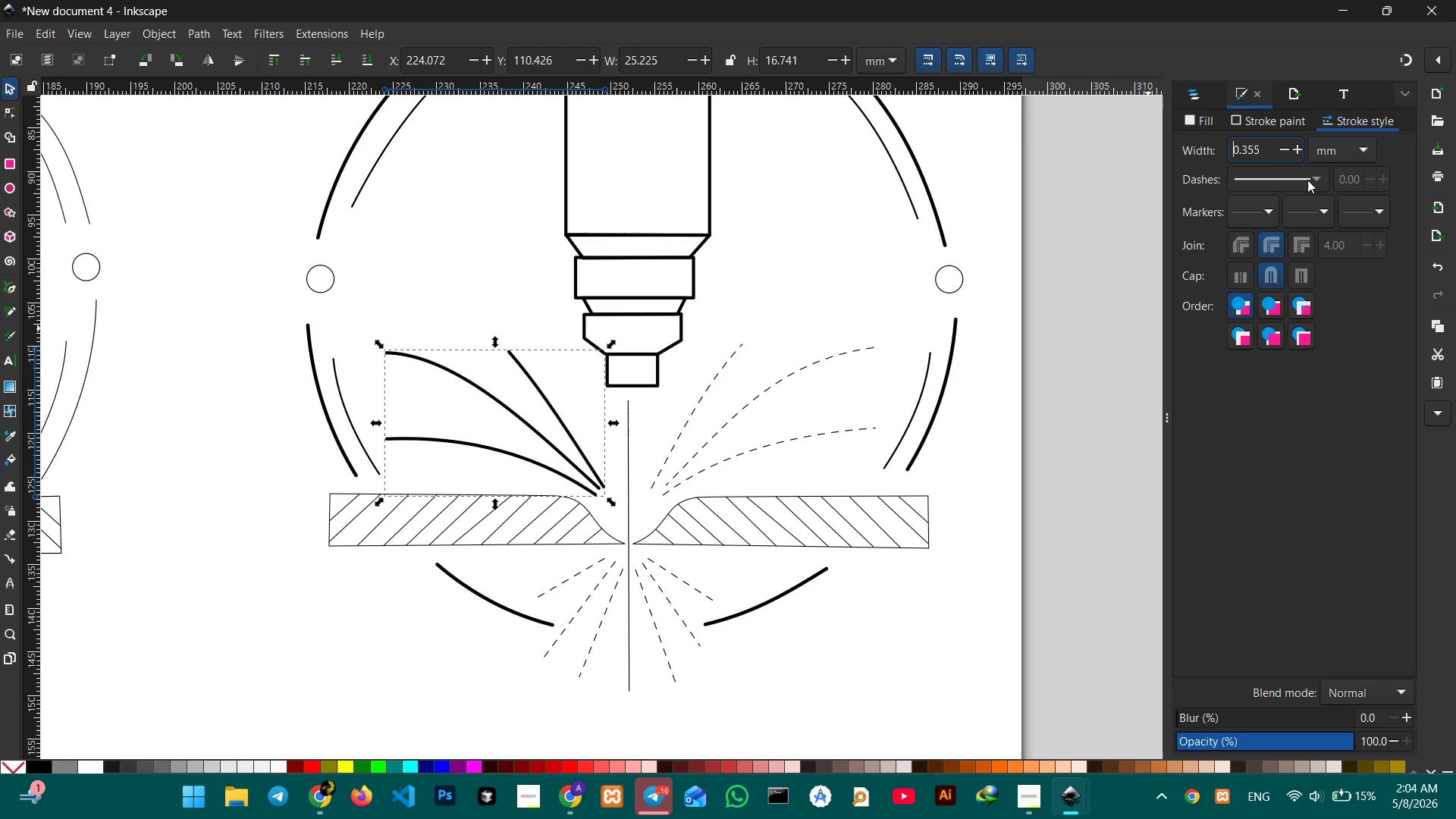 
left_click([1313, 178])
 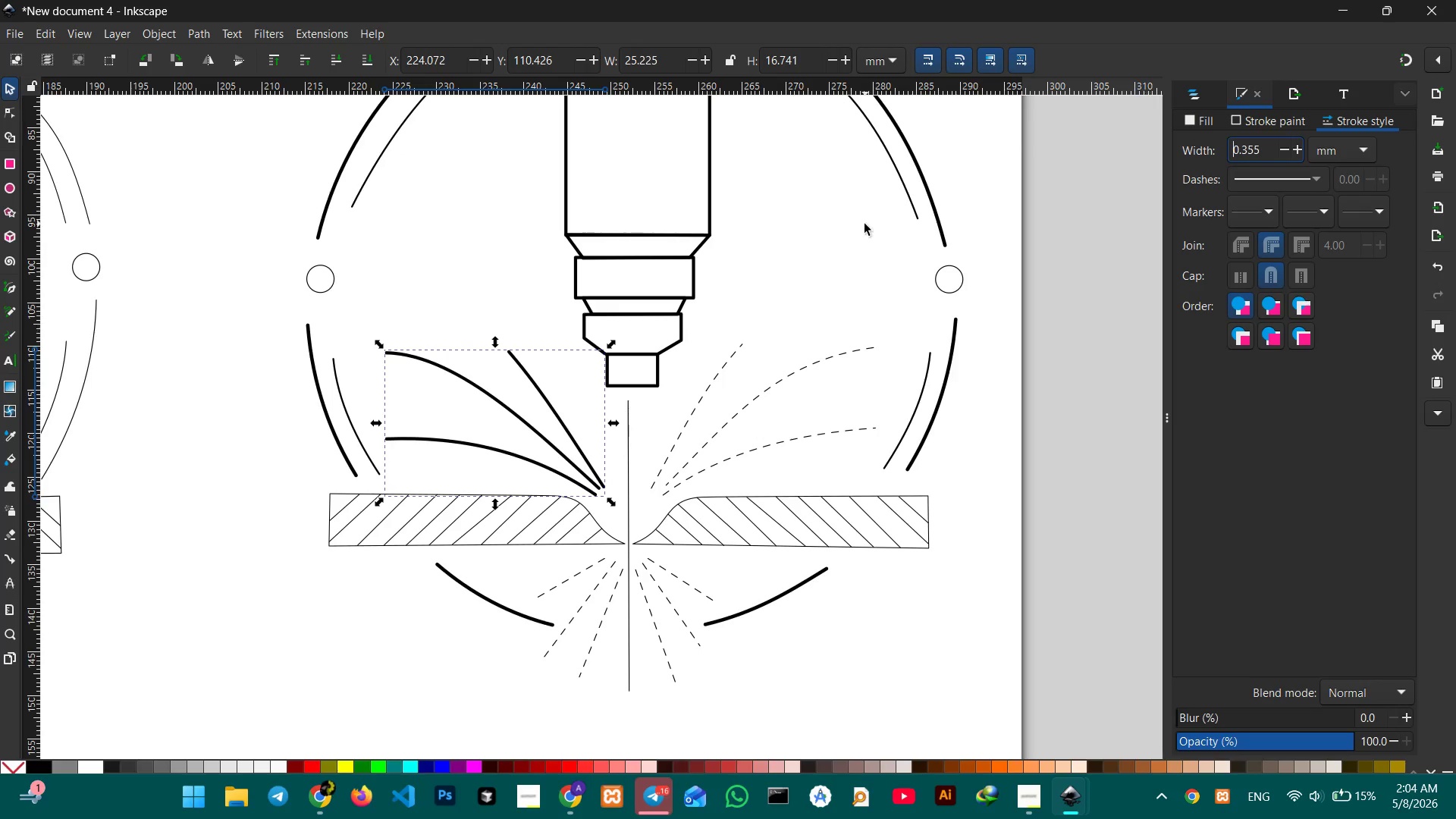 
left_click([864, 224])
 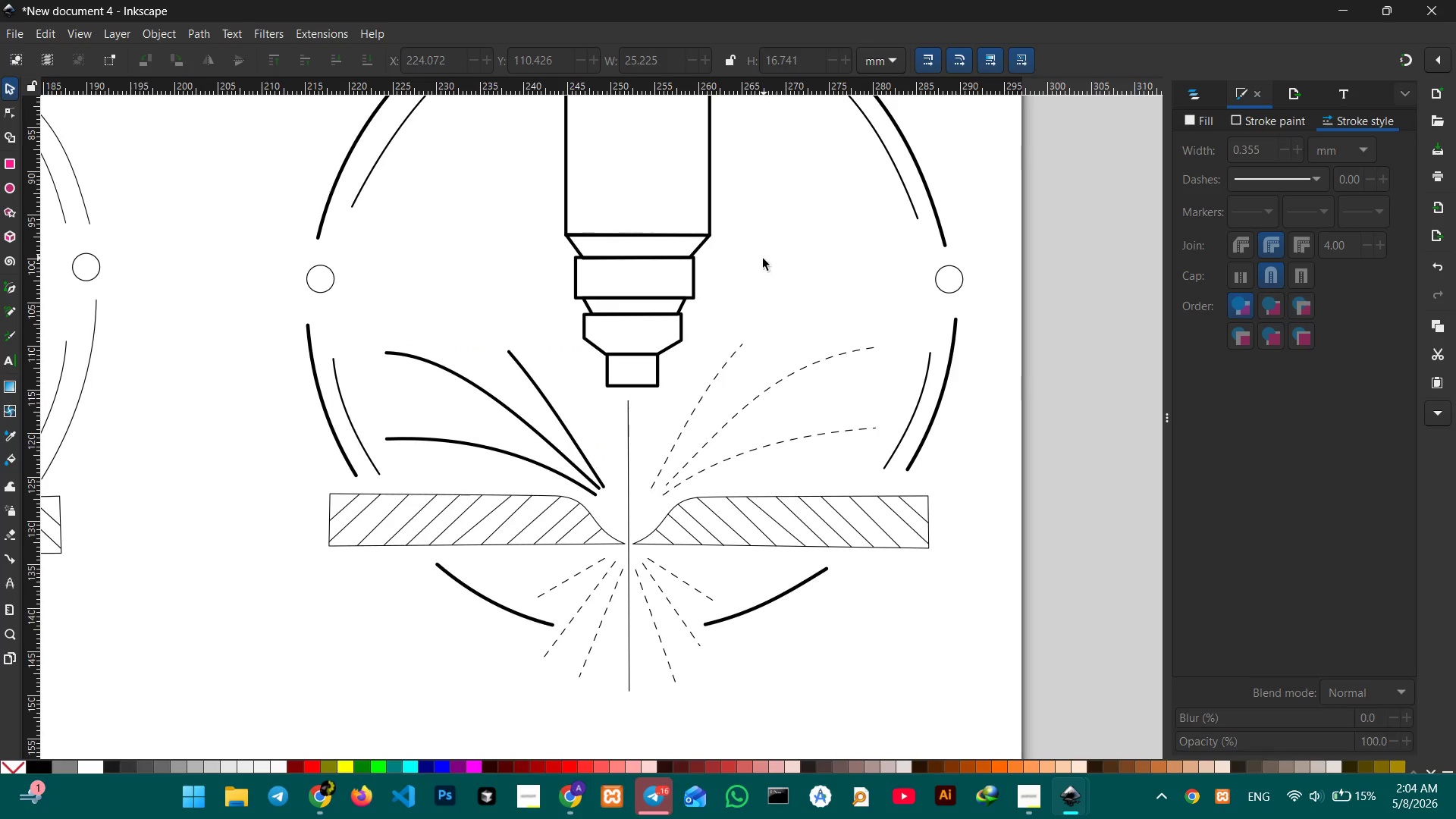 
key(Control+Z)
 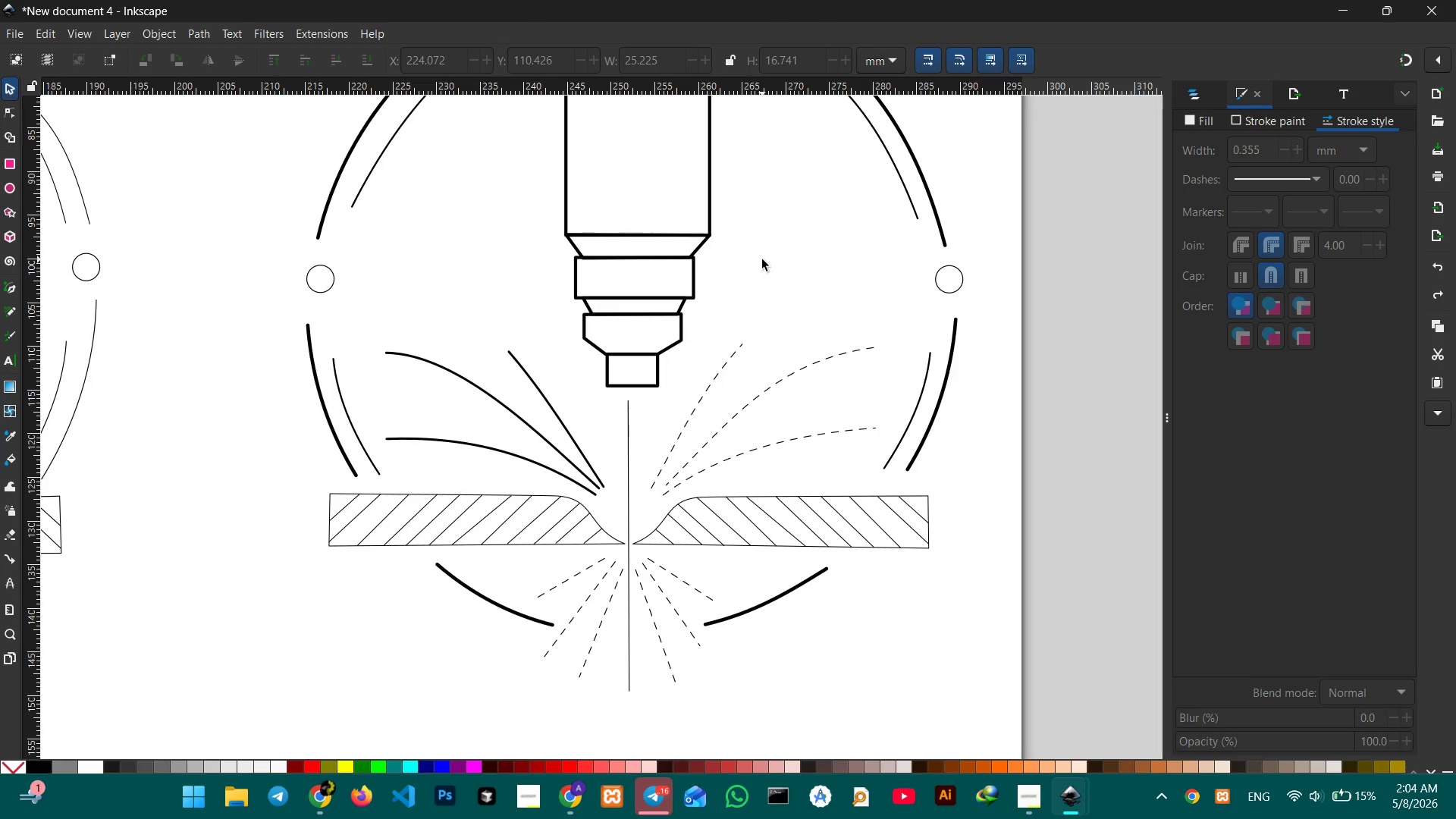 
key(Control+Z)
 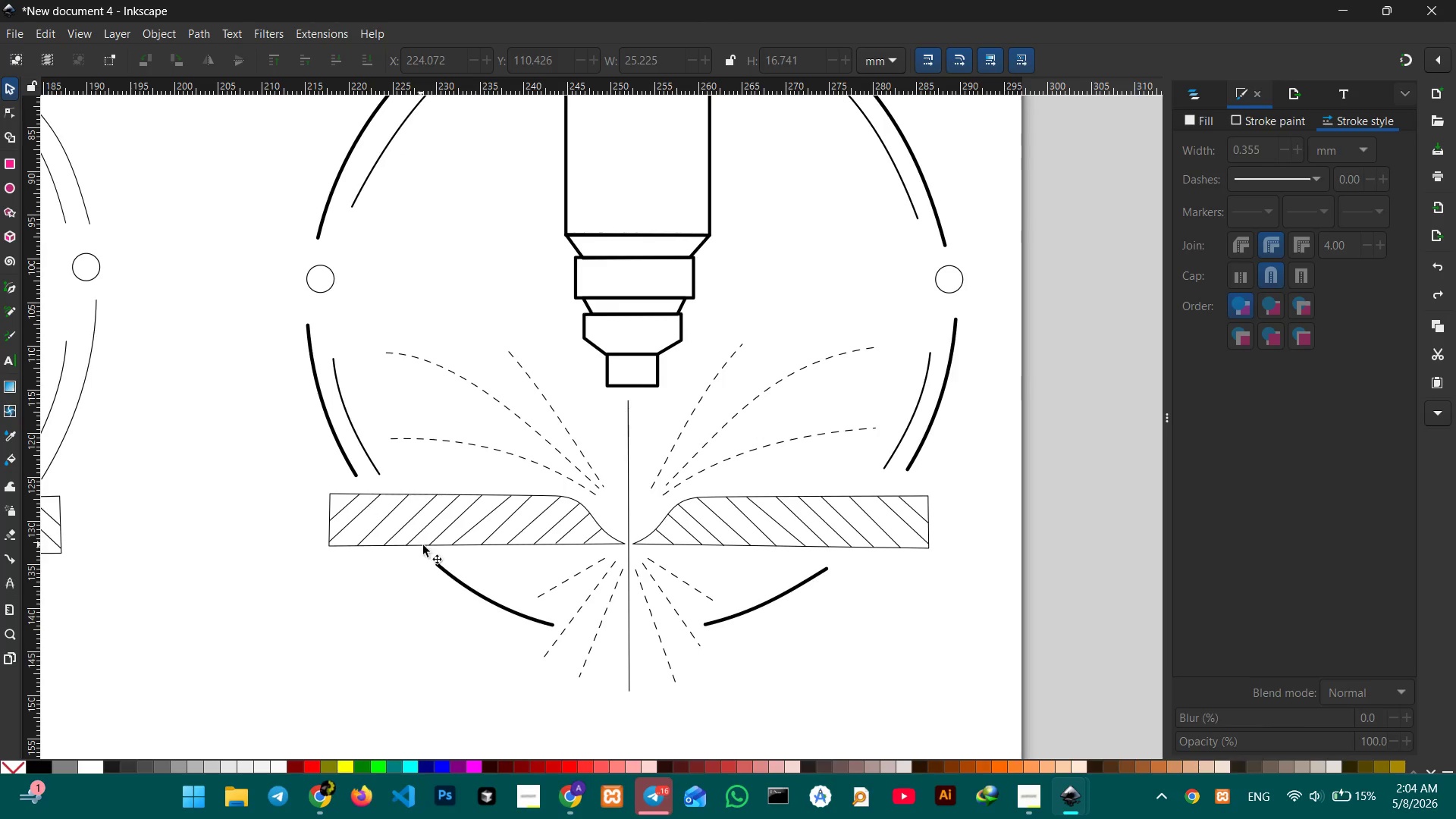 
left_click([431, 546])
 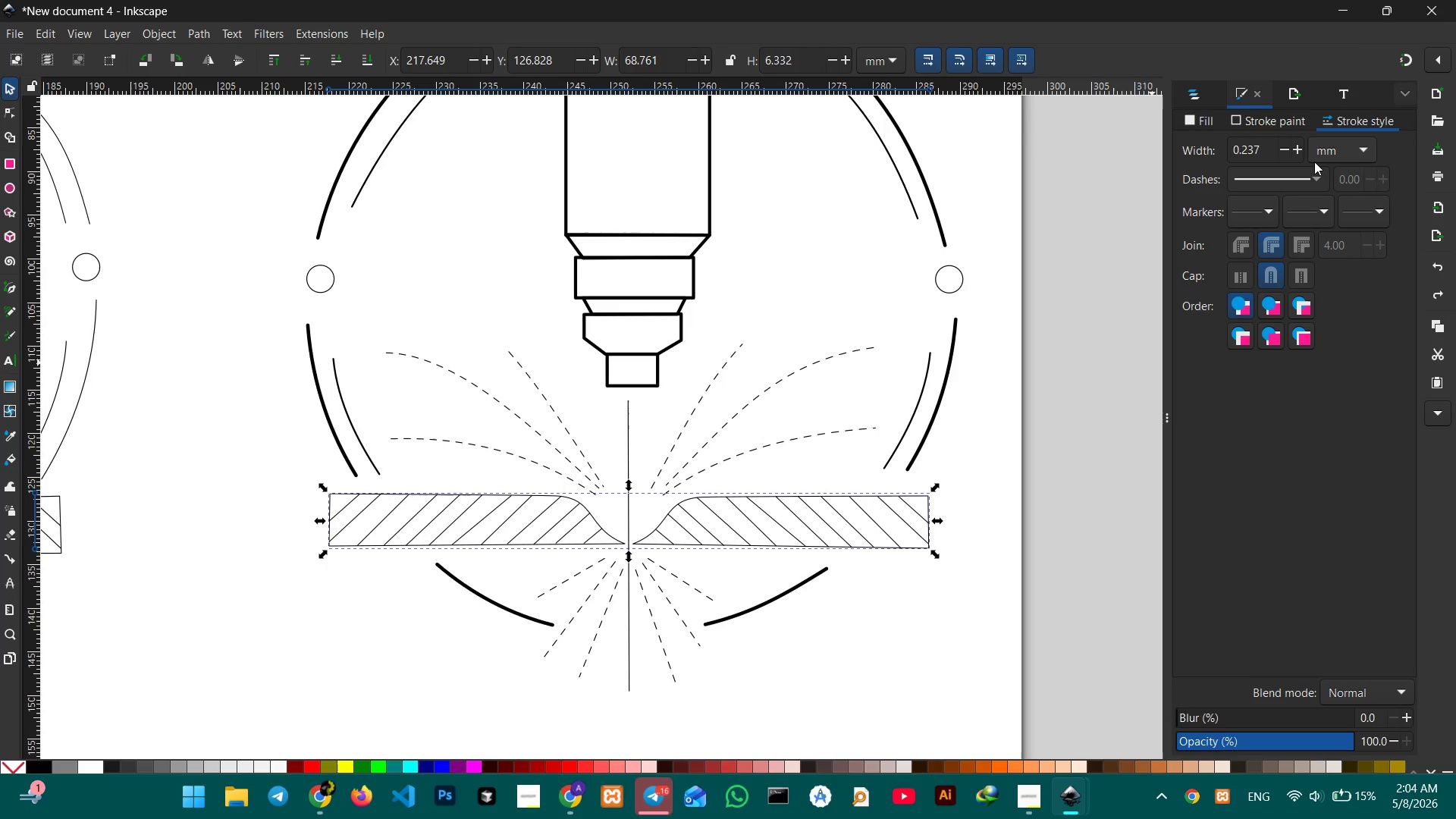 
left_click([1301, 158])
 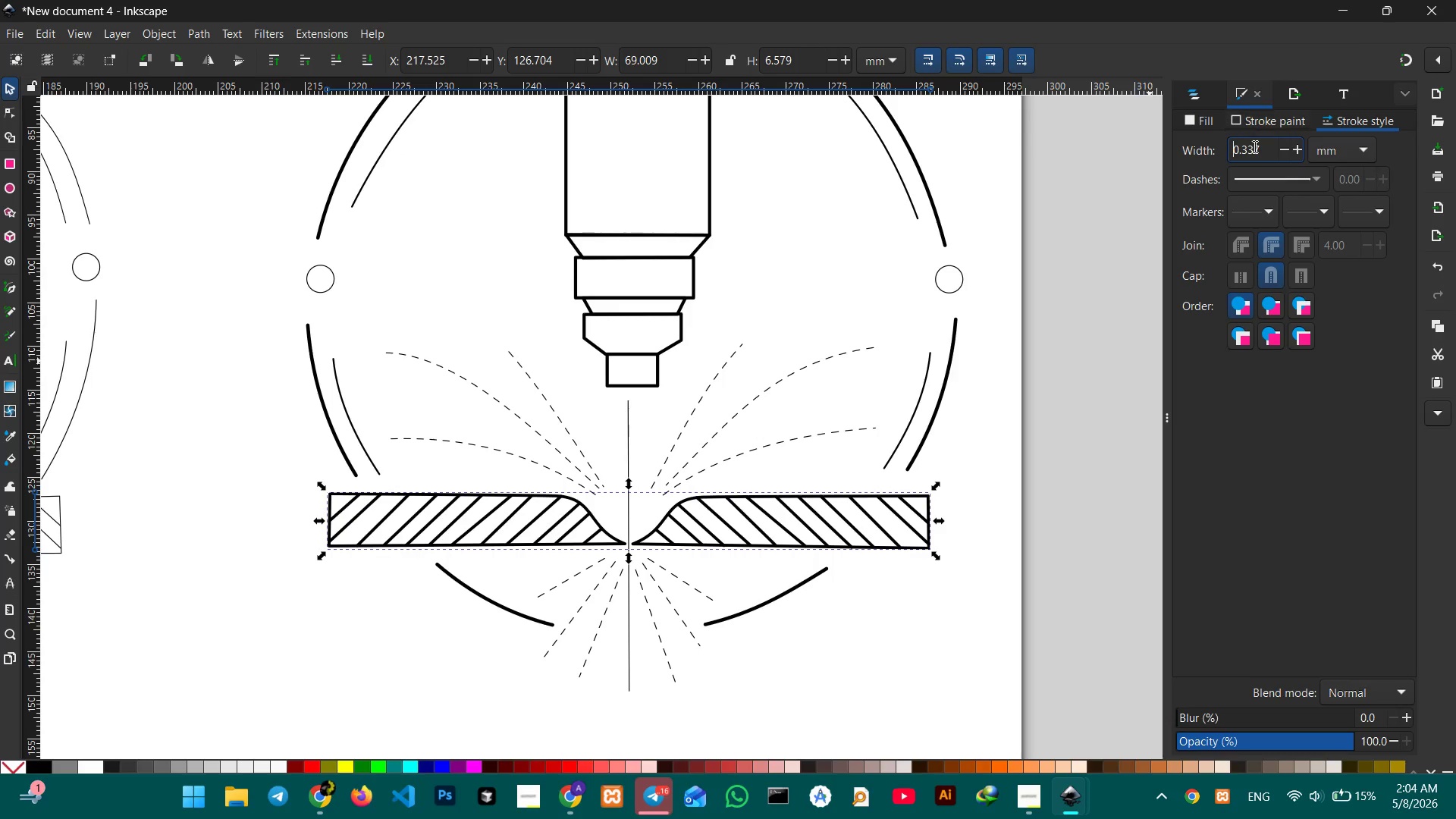 
wait(5.23)
 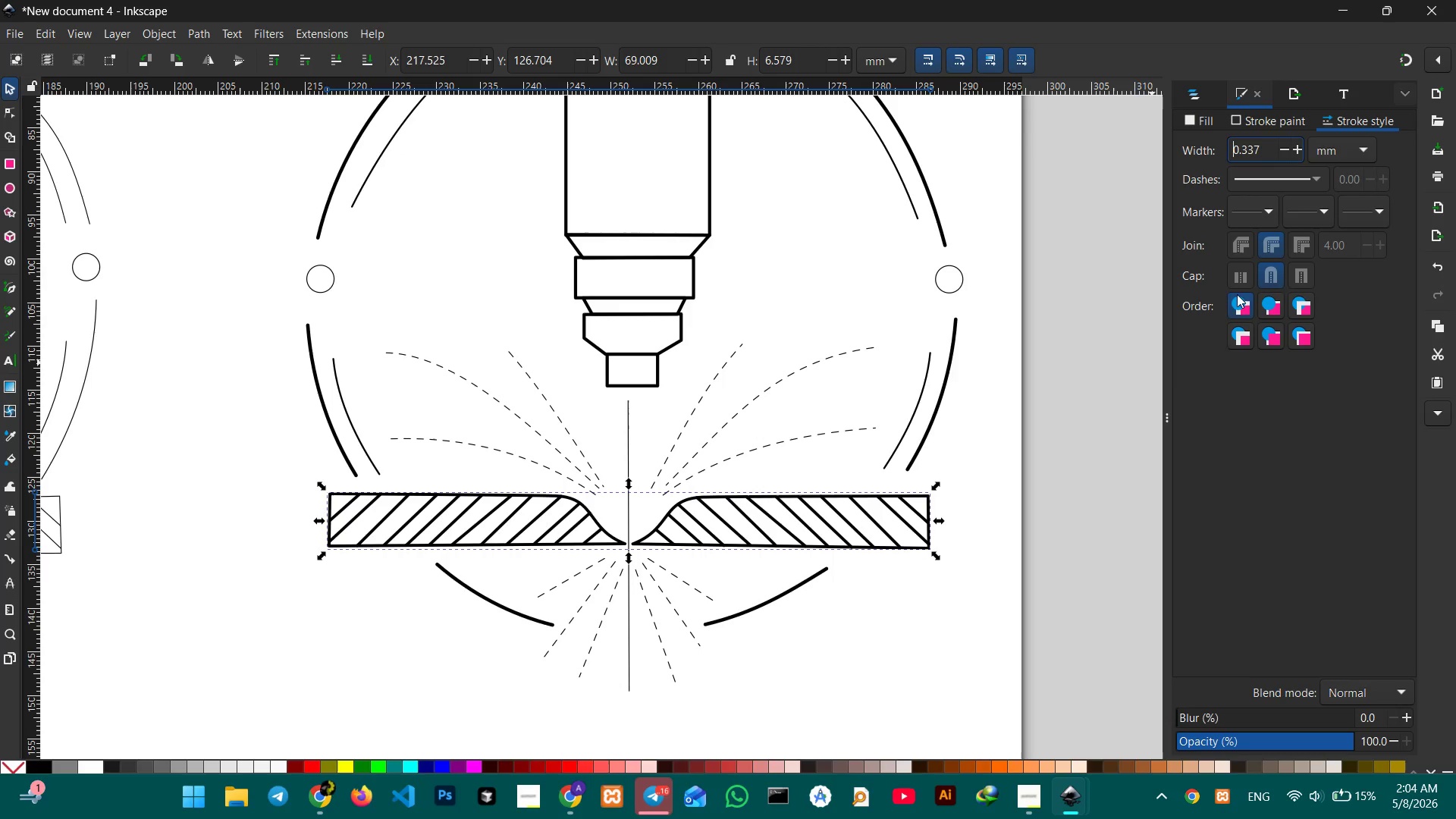 
left_click([1250, 152])
 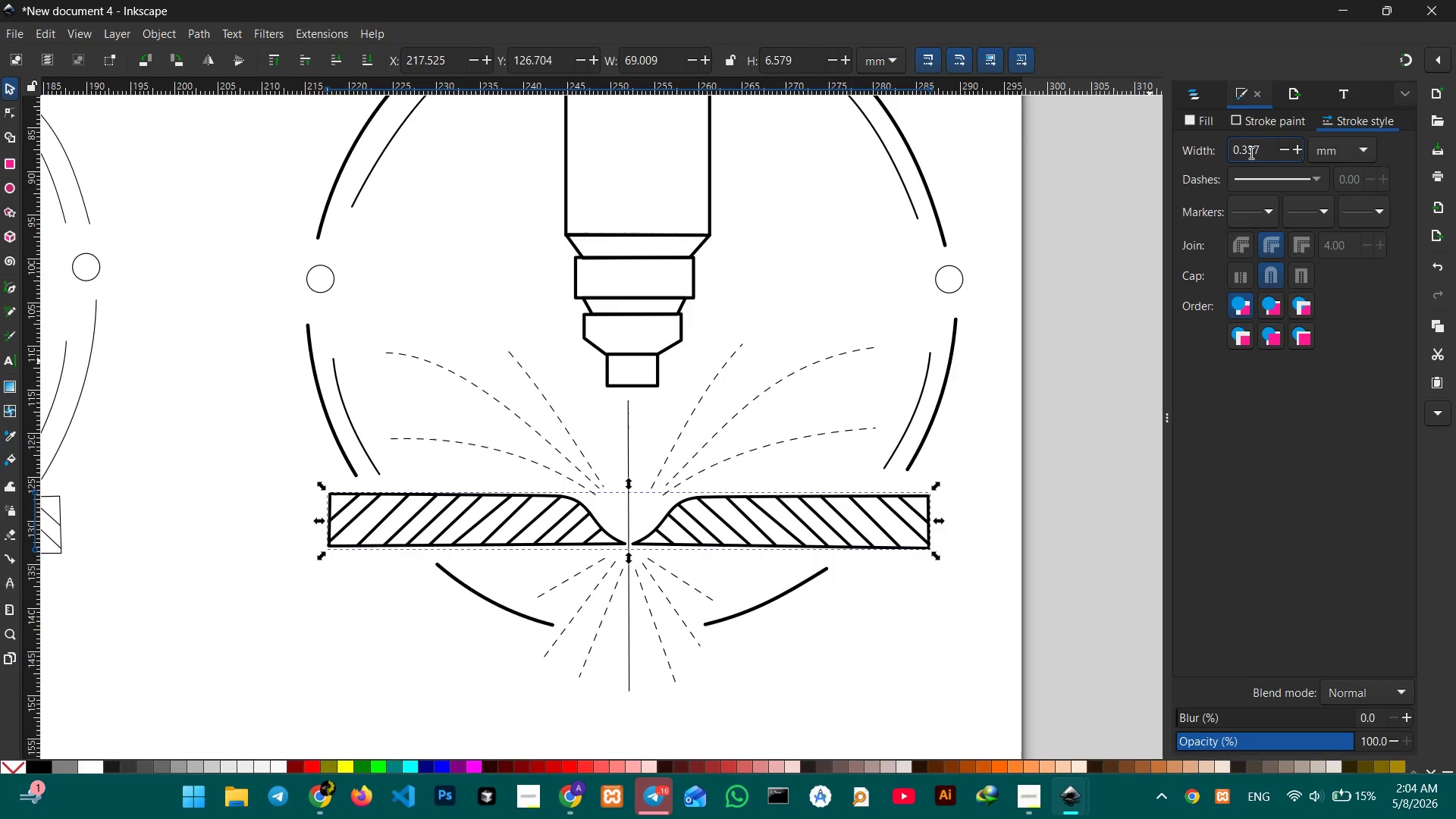 
left_click_drag(start_coordinate=[1250, 152], to_coordinate=[1266, 149])
 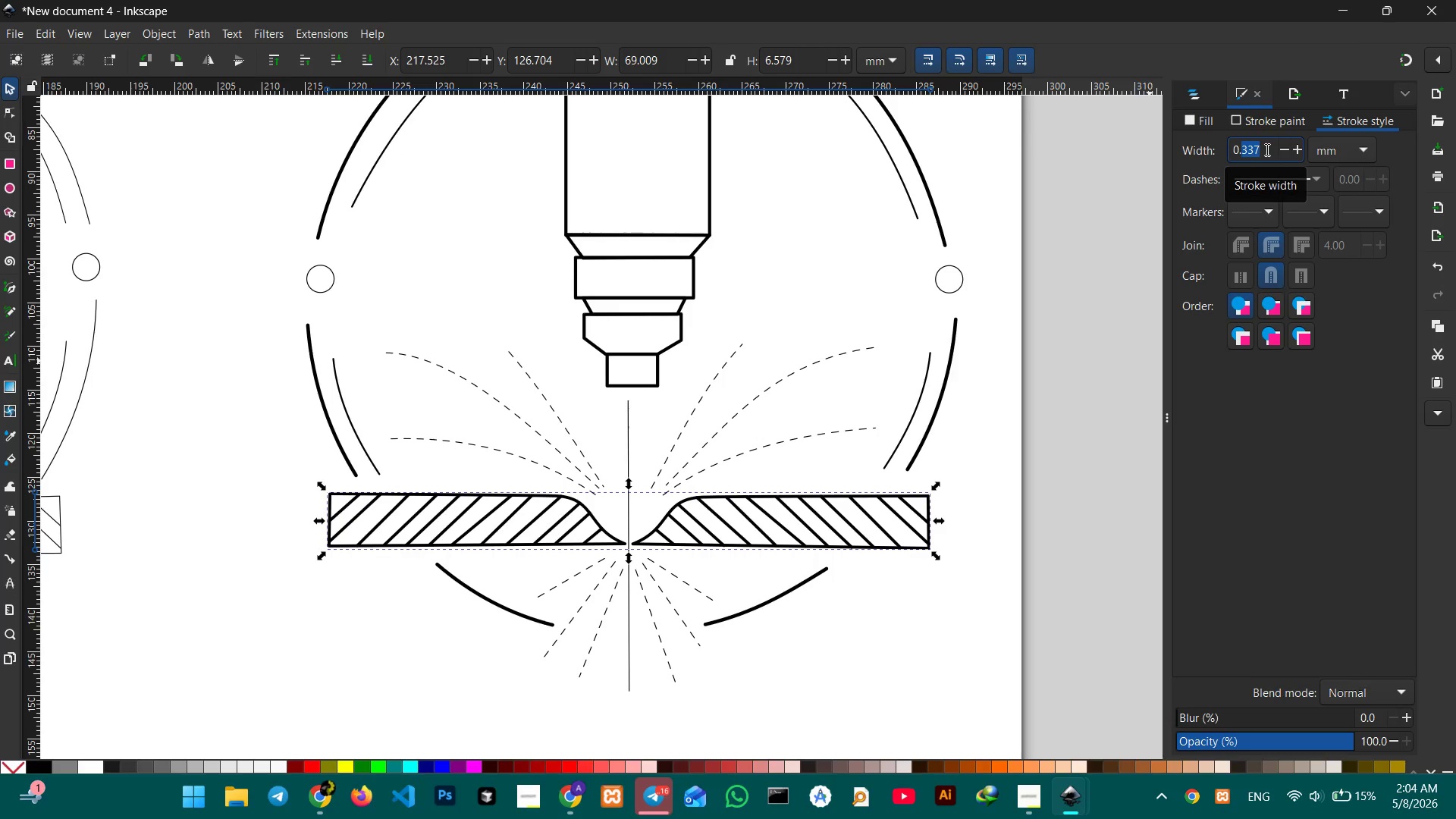 
key(Numpad3)
 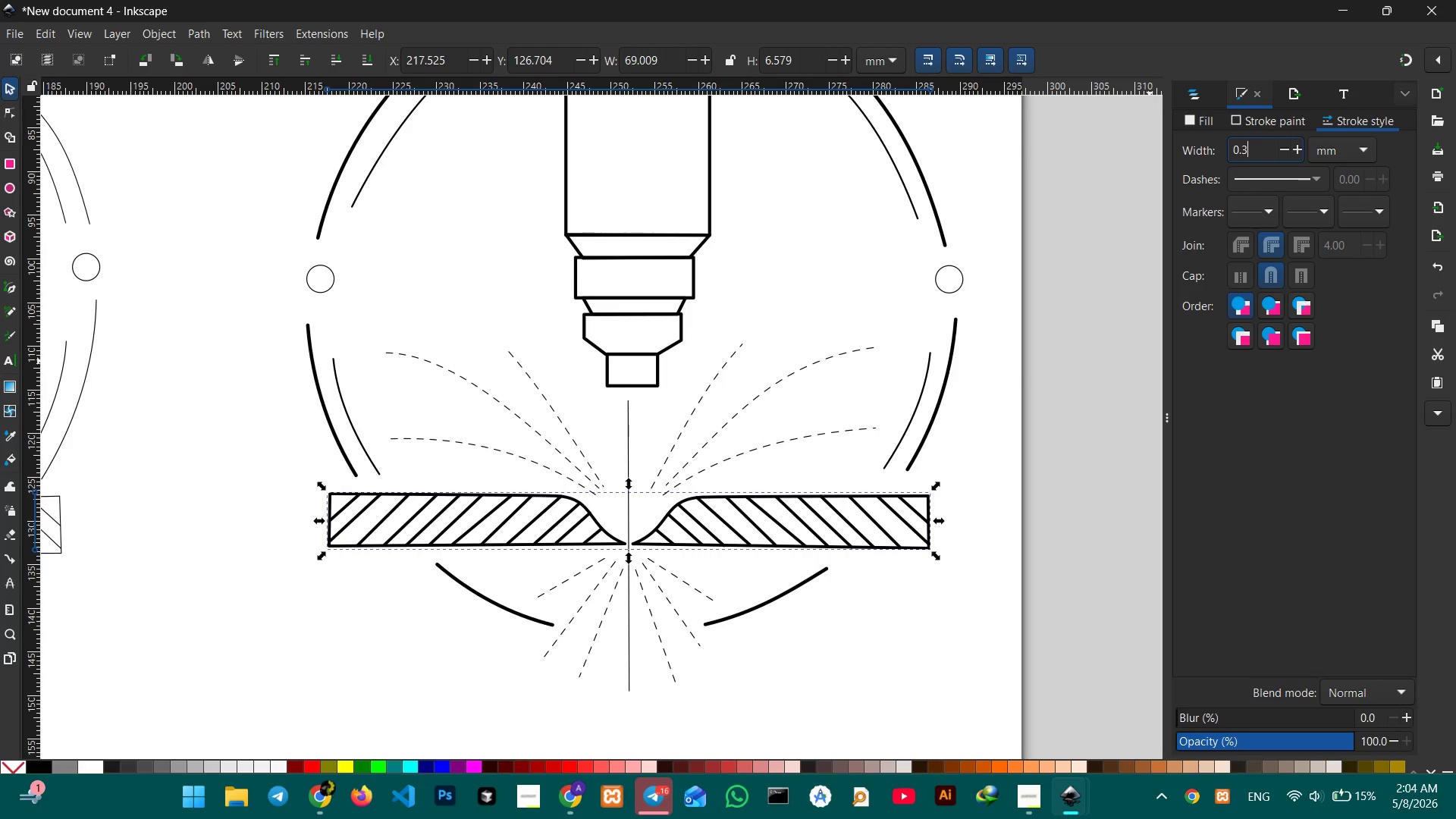 
key(Numpad0)
 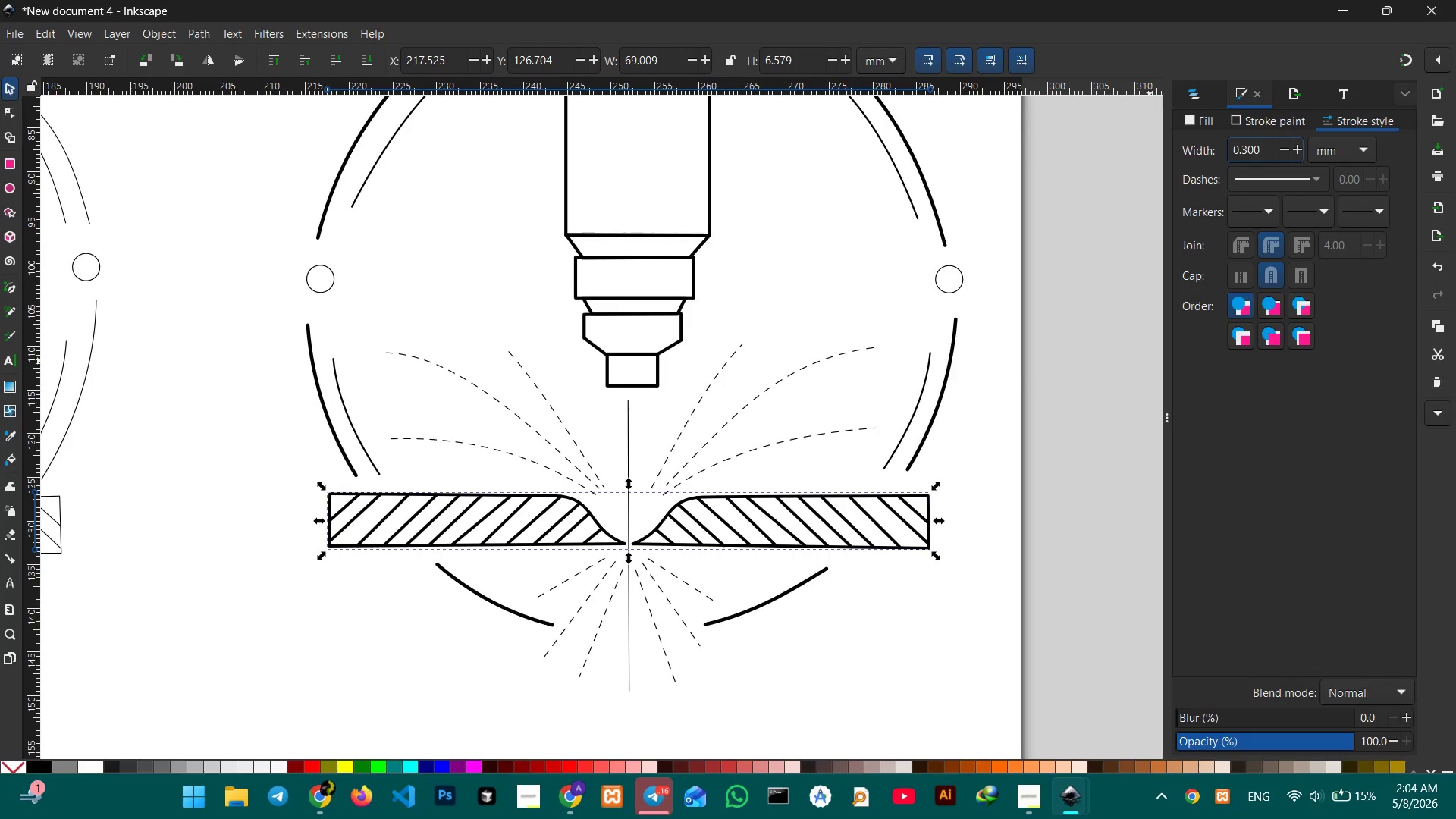 
key(Numpad0)
 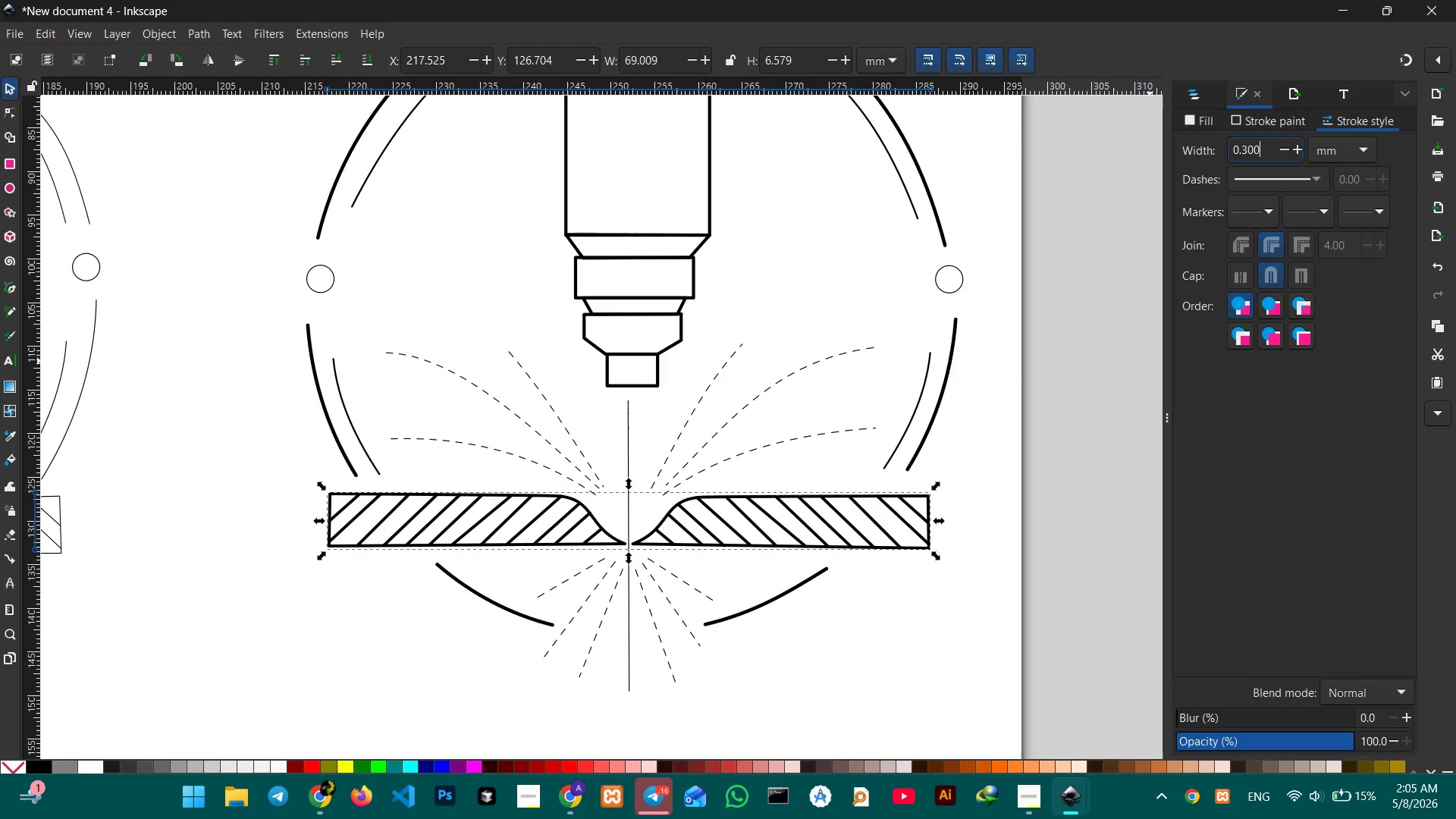 
key(Enter)
 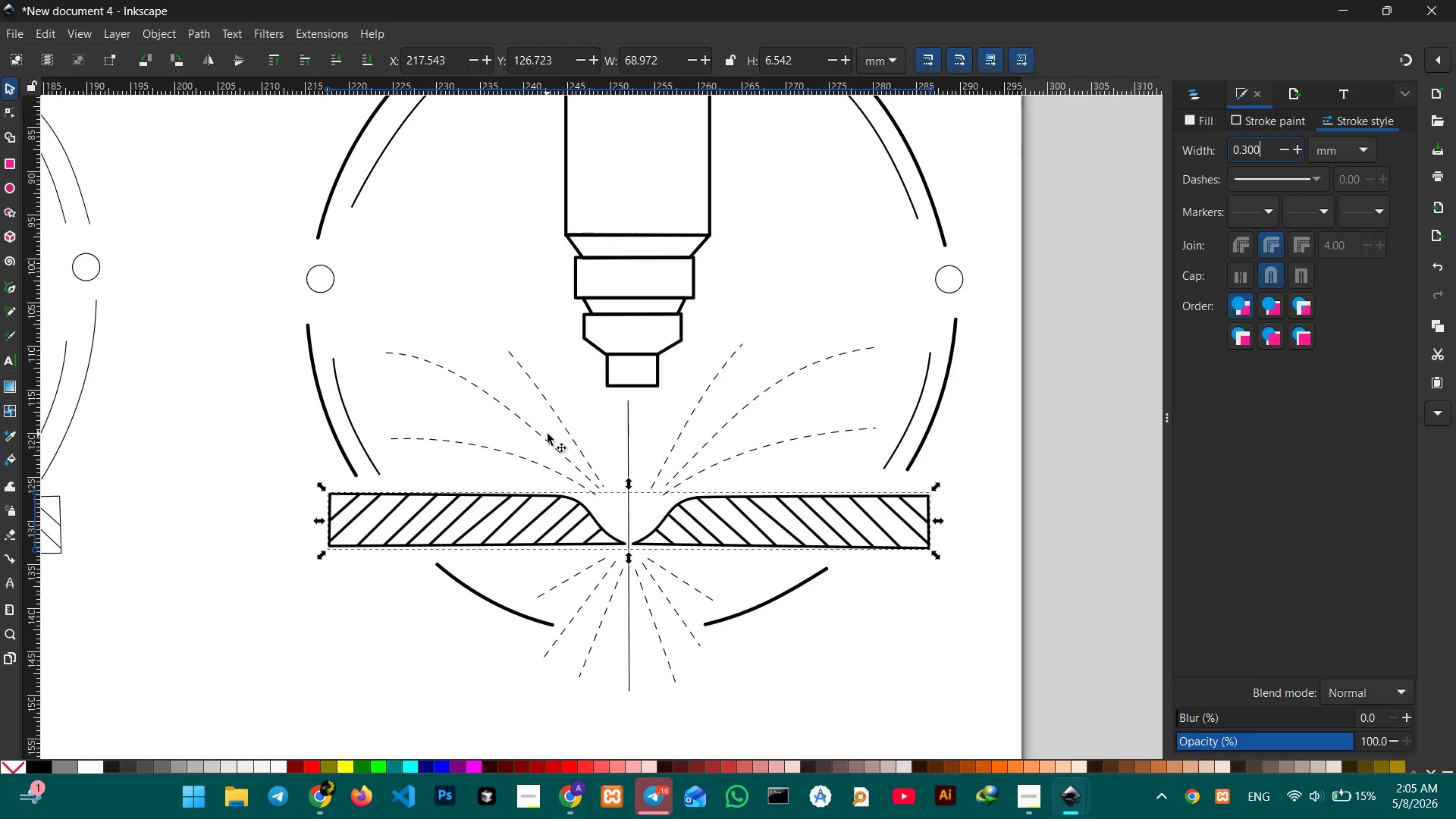 
left_click([624, 422])
 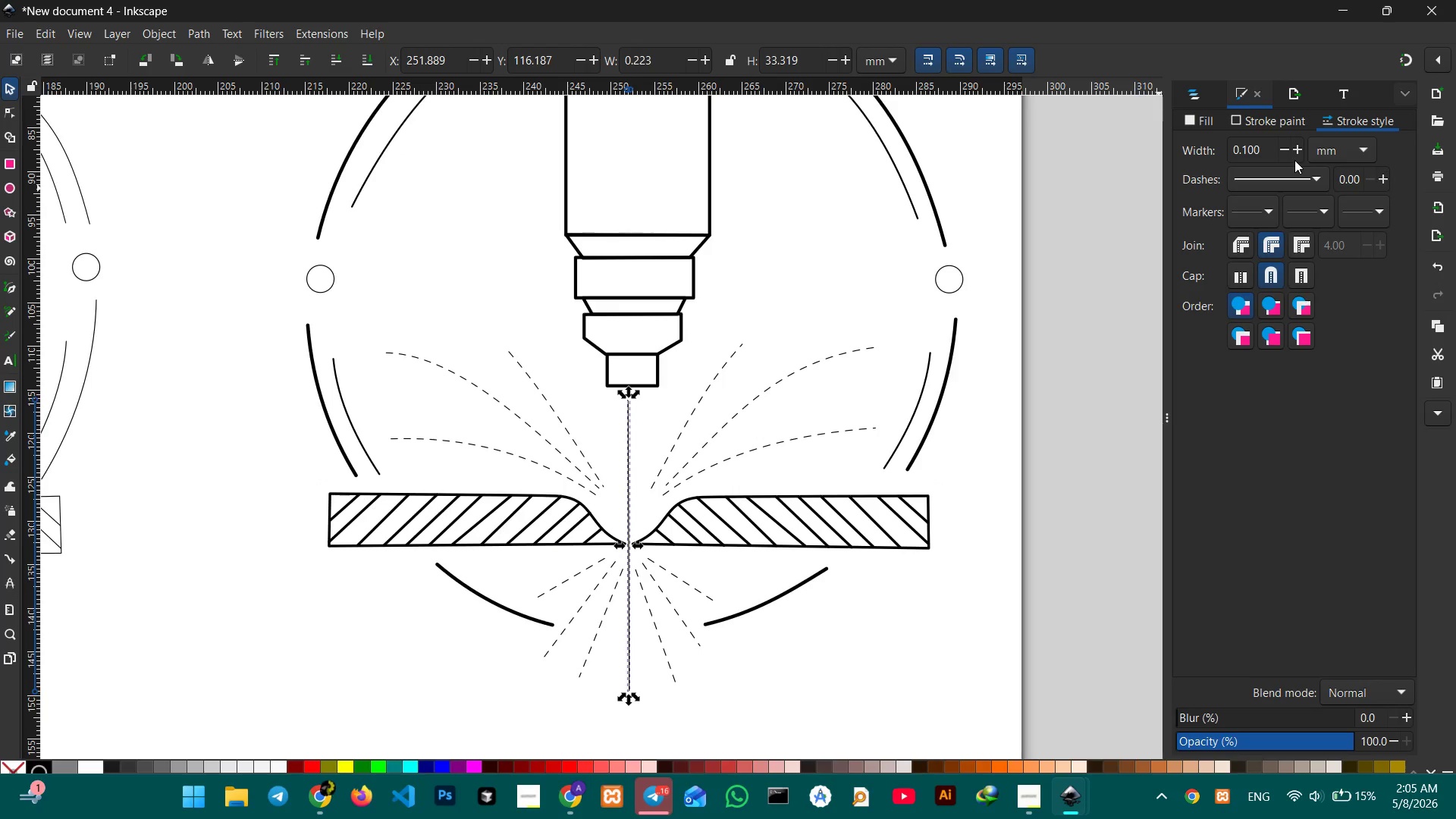 
left_click([1294, 153])
 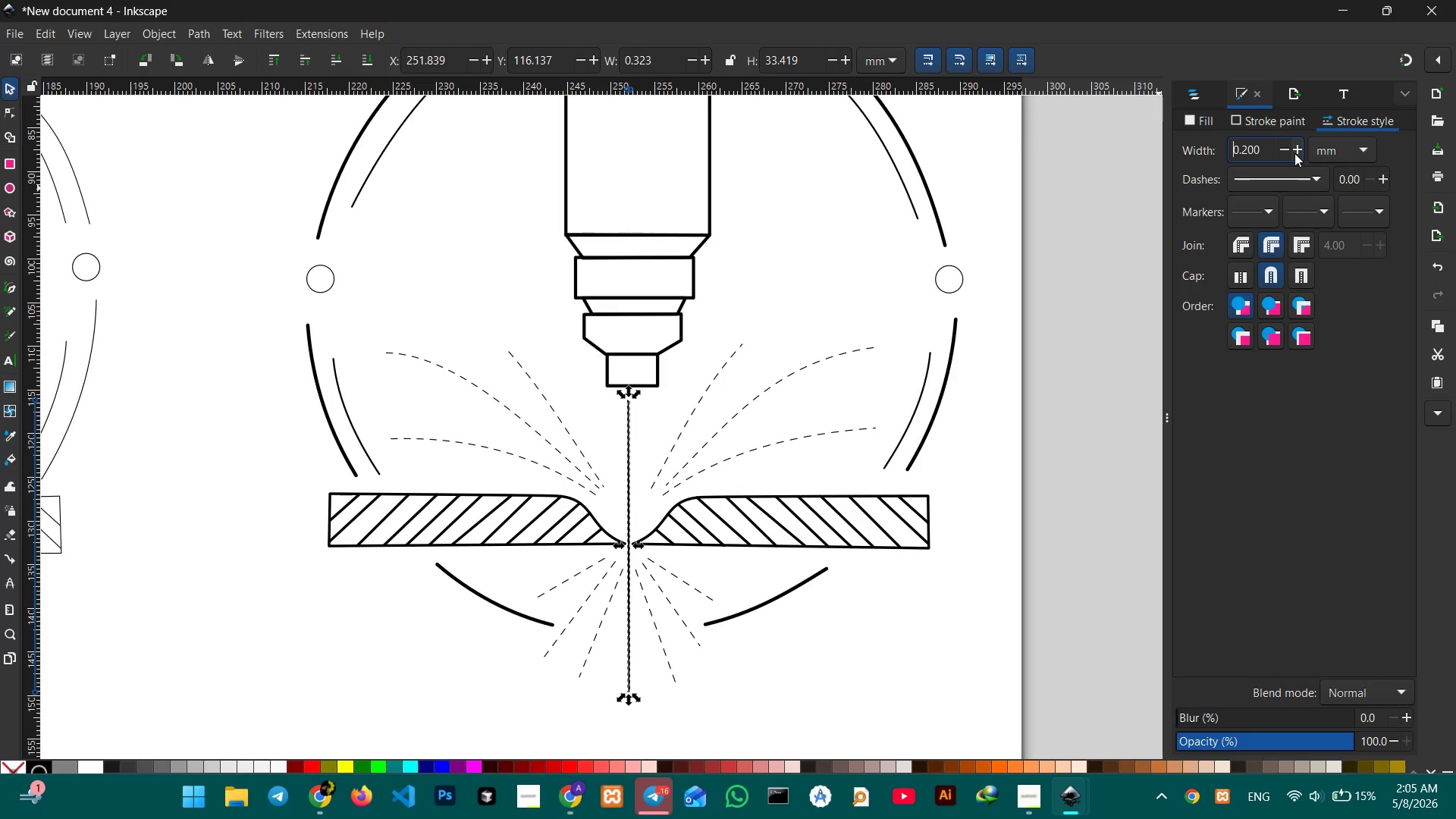 
double_click([1294, 153])
 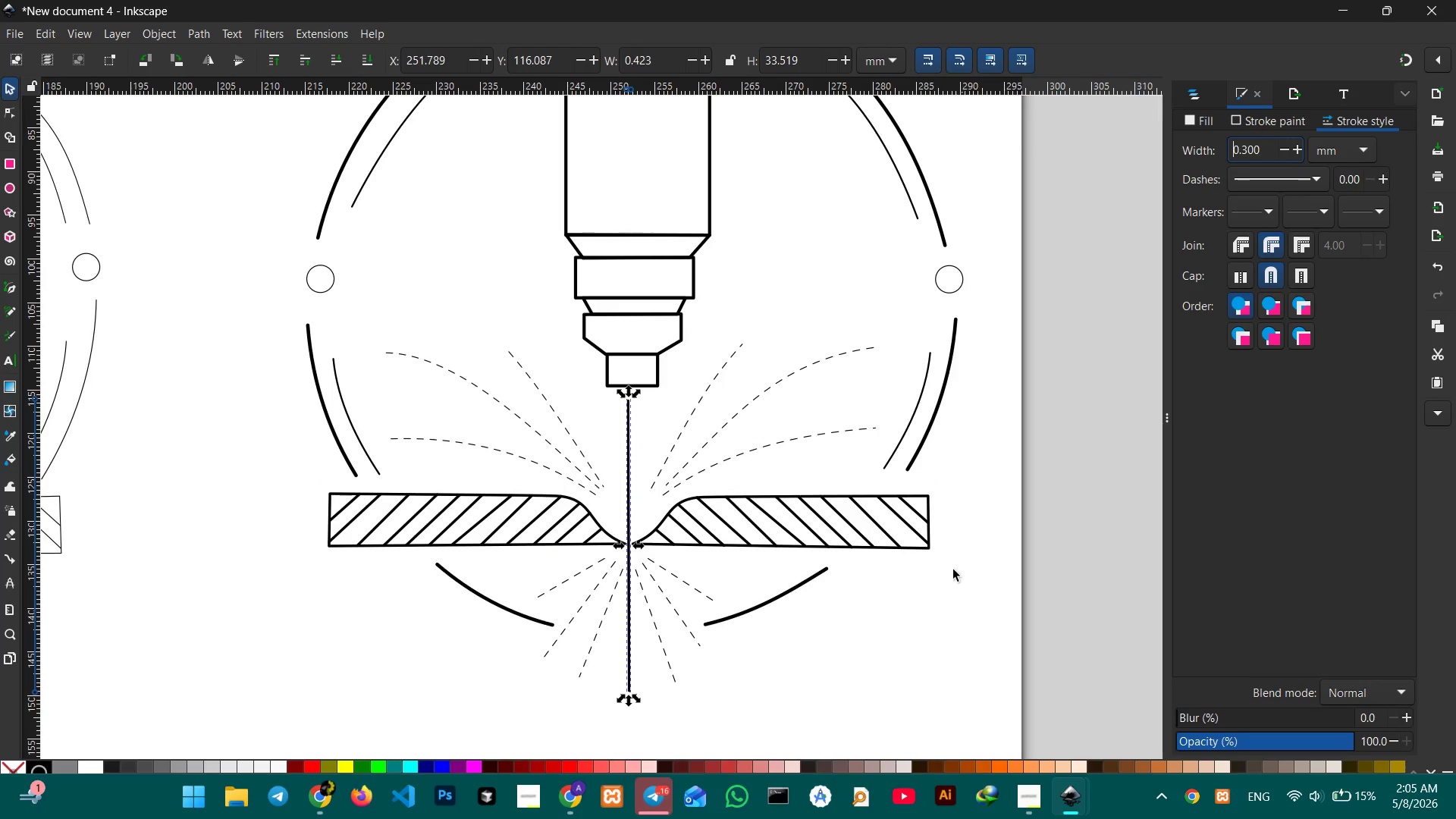 
left_click([918, 611])
 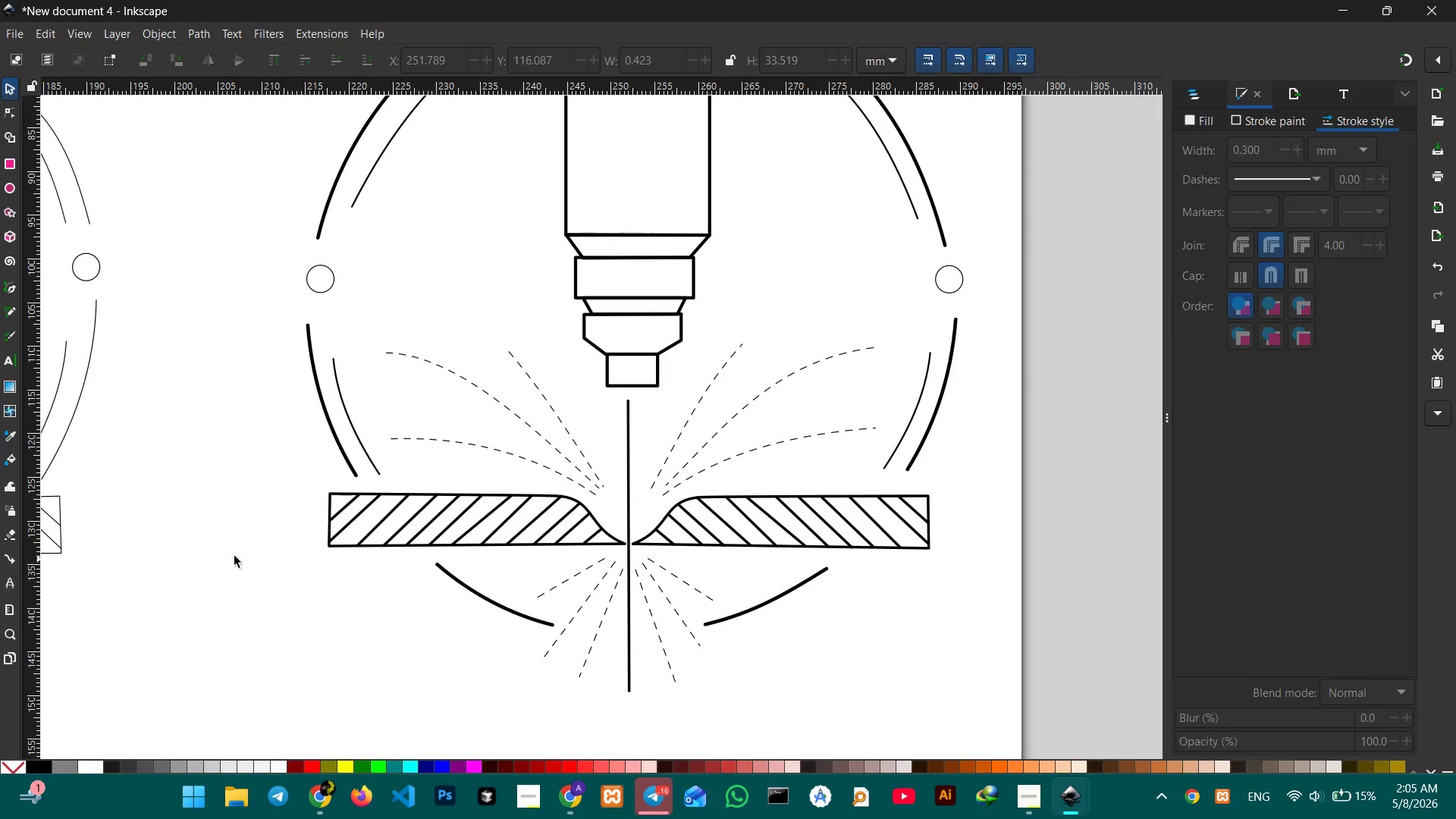 
hold_key(key=Space, duration=1.51)
 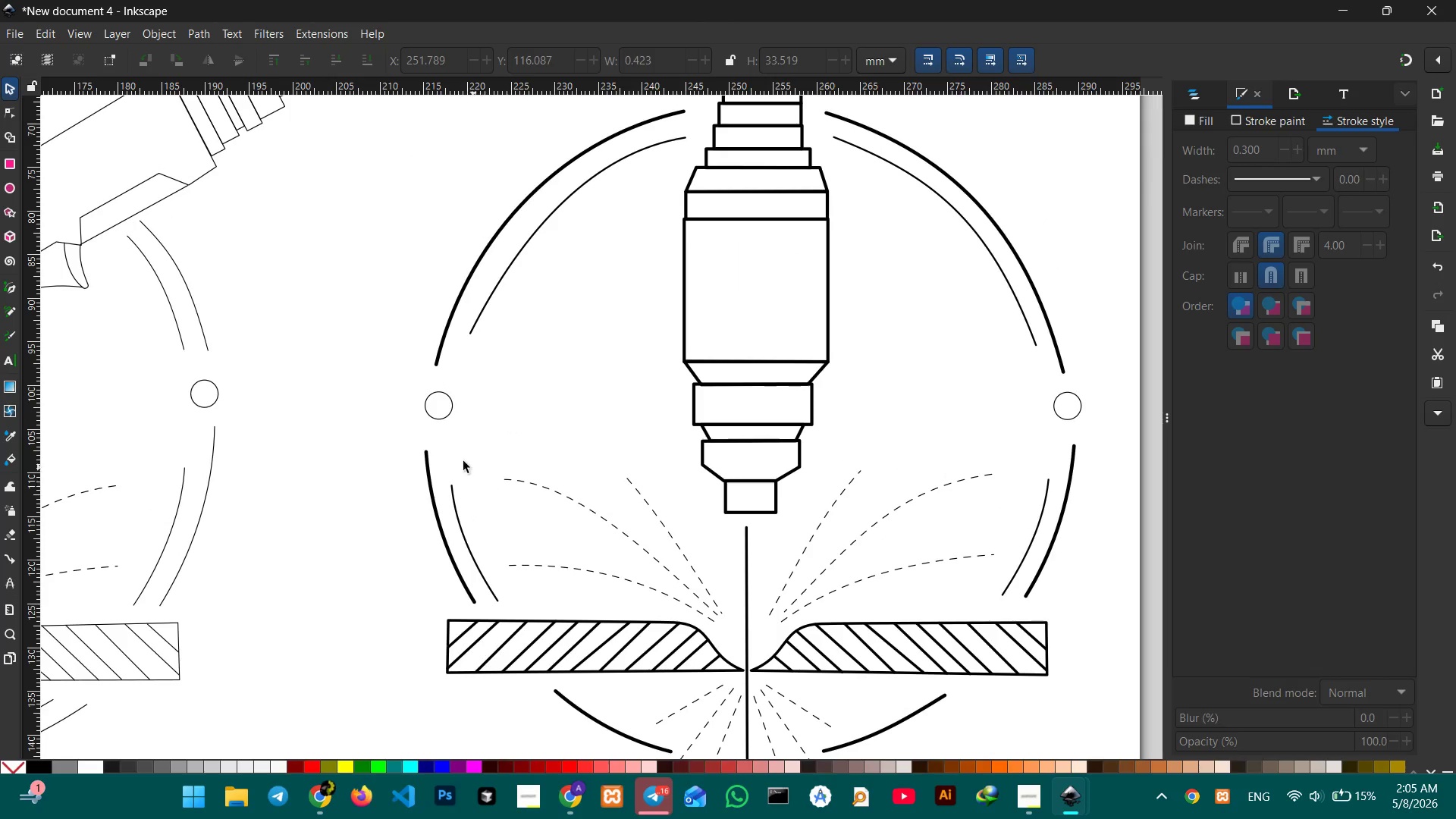 
left_click_drag(start_coordinate=[158, 541], to_coordinate=[162, 668])
 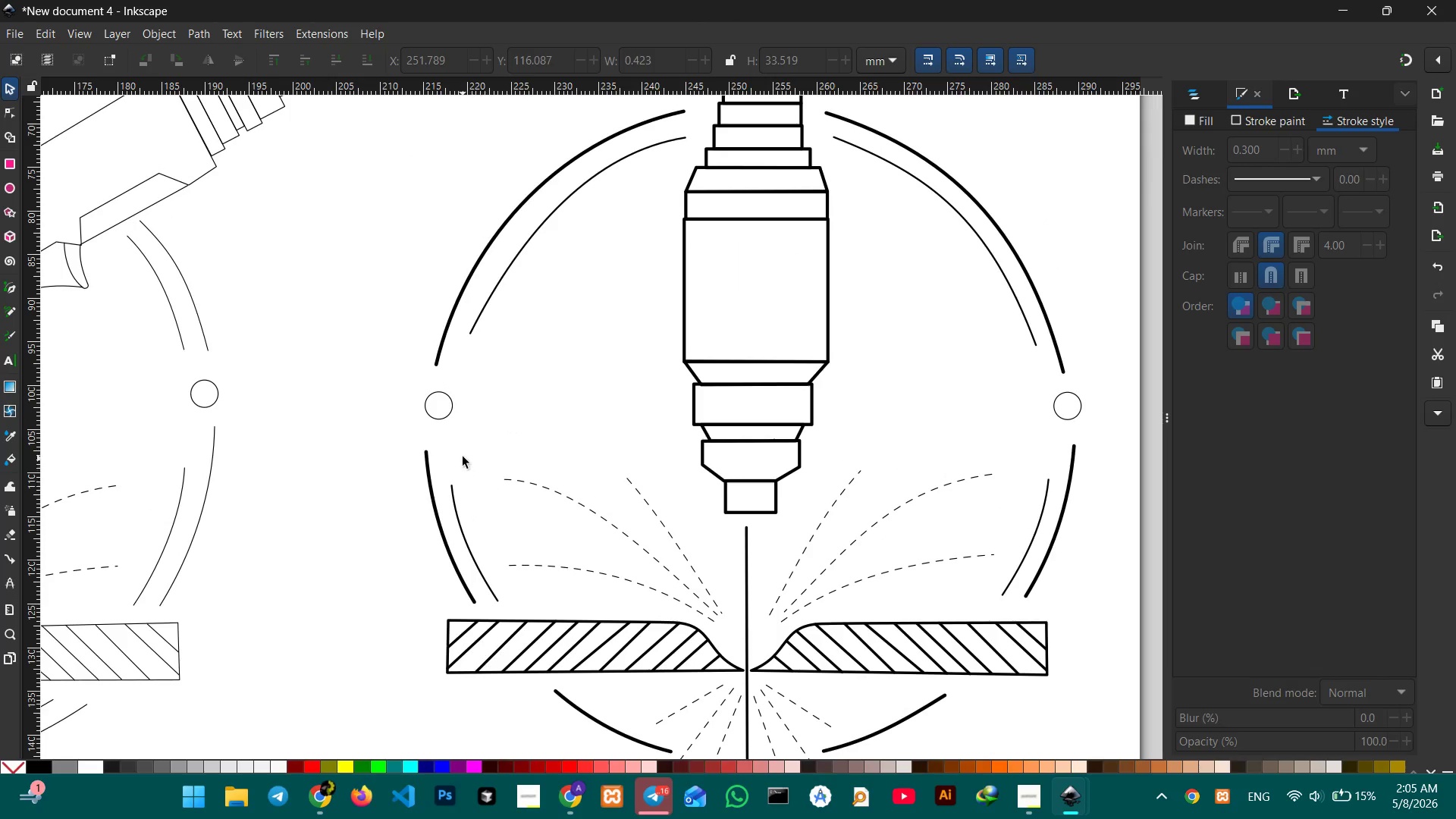 
key(Space)
 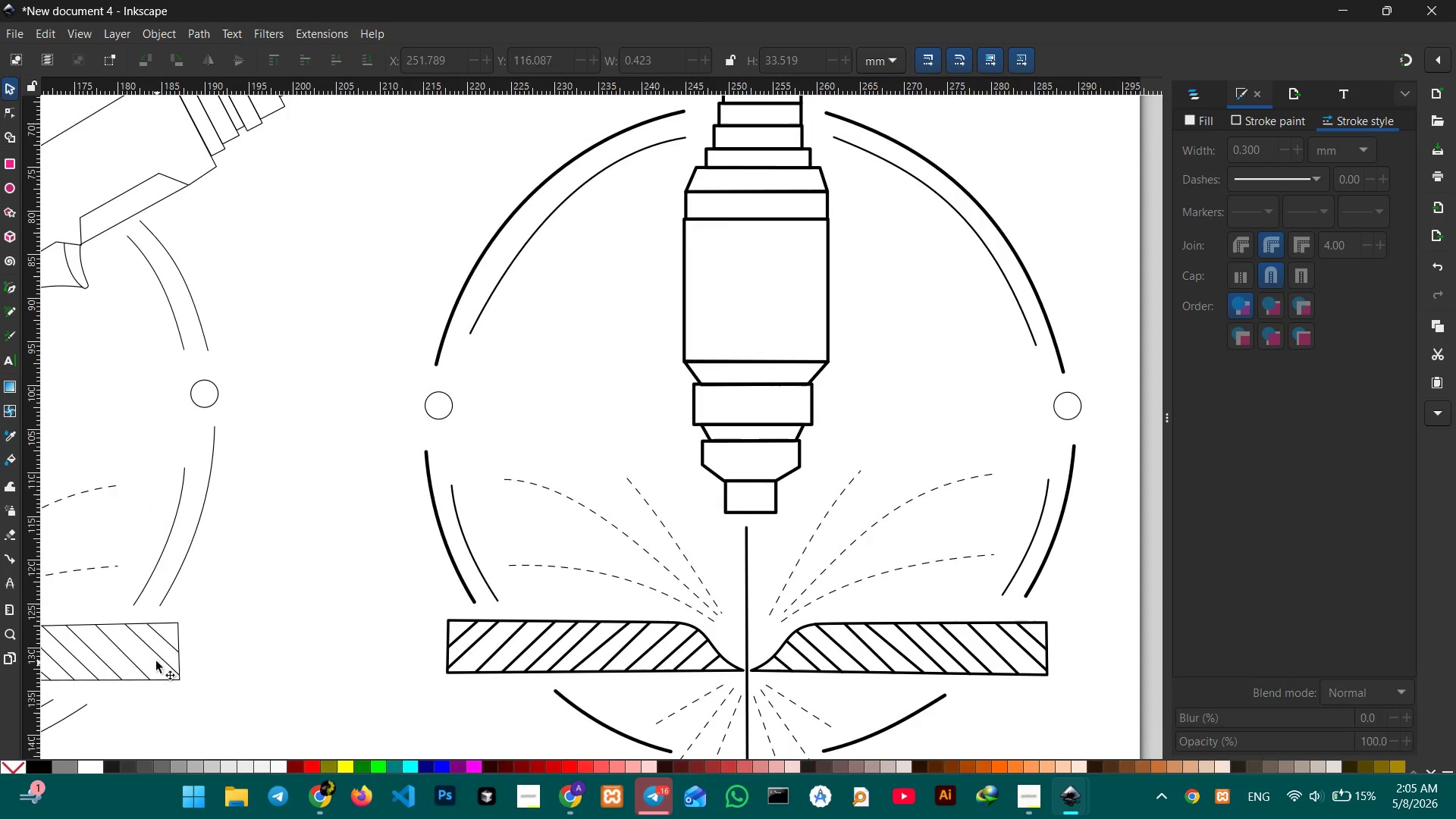 
key(Space)
 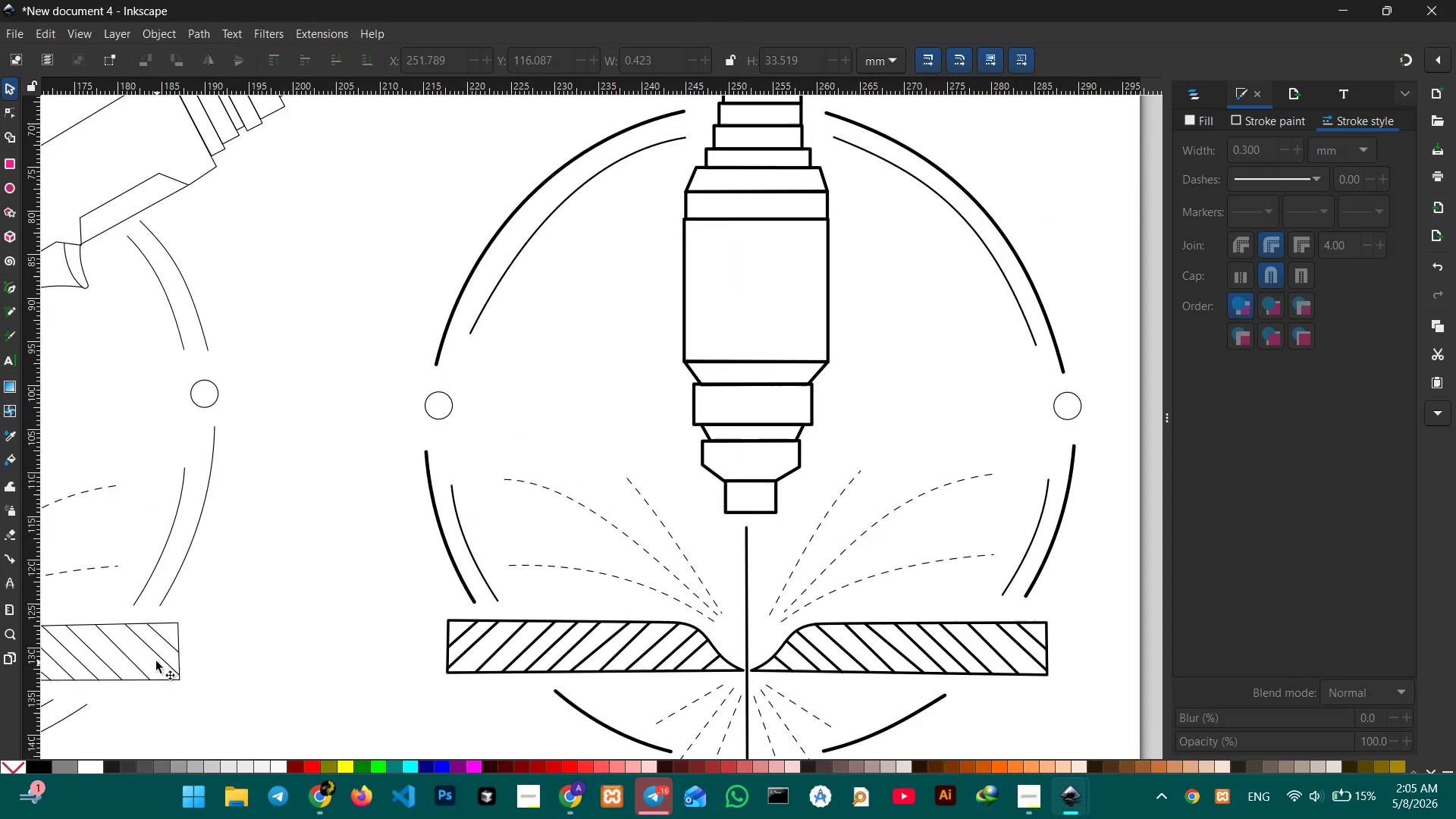 
key(Space)
 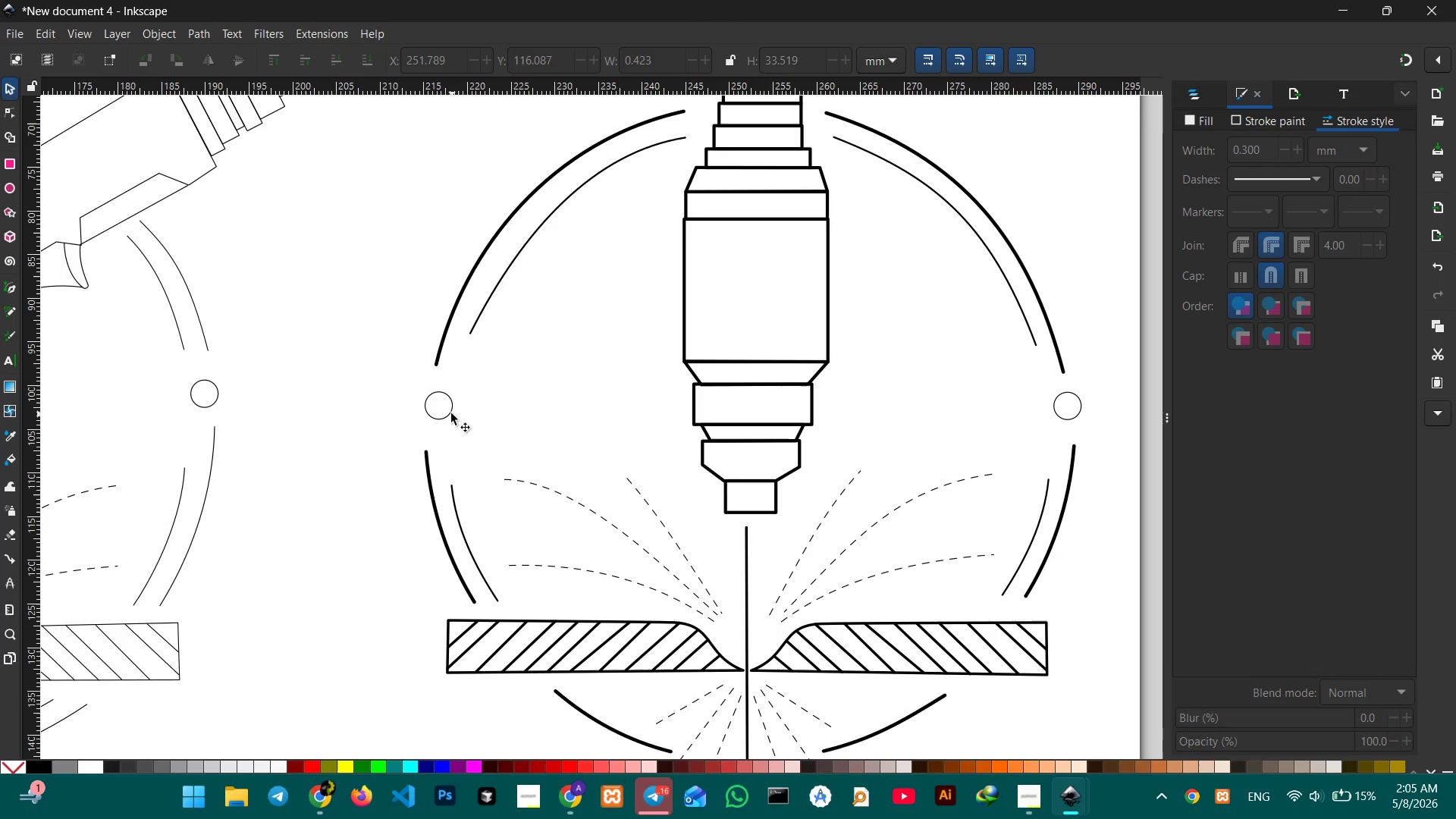 
left_click([451, 413])
 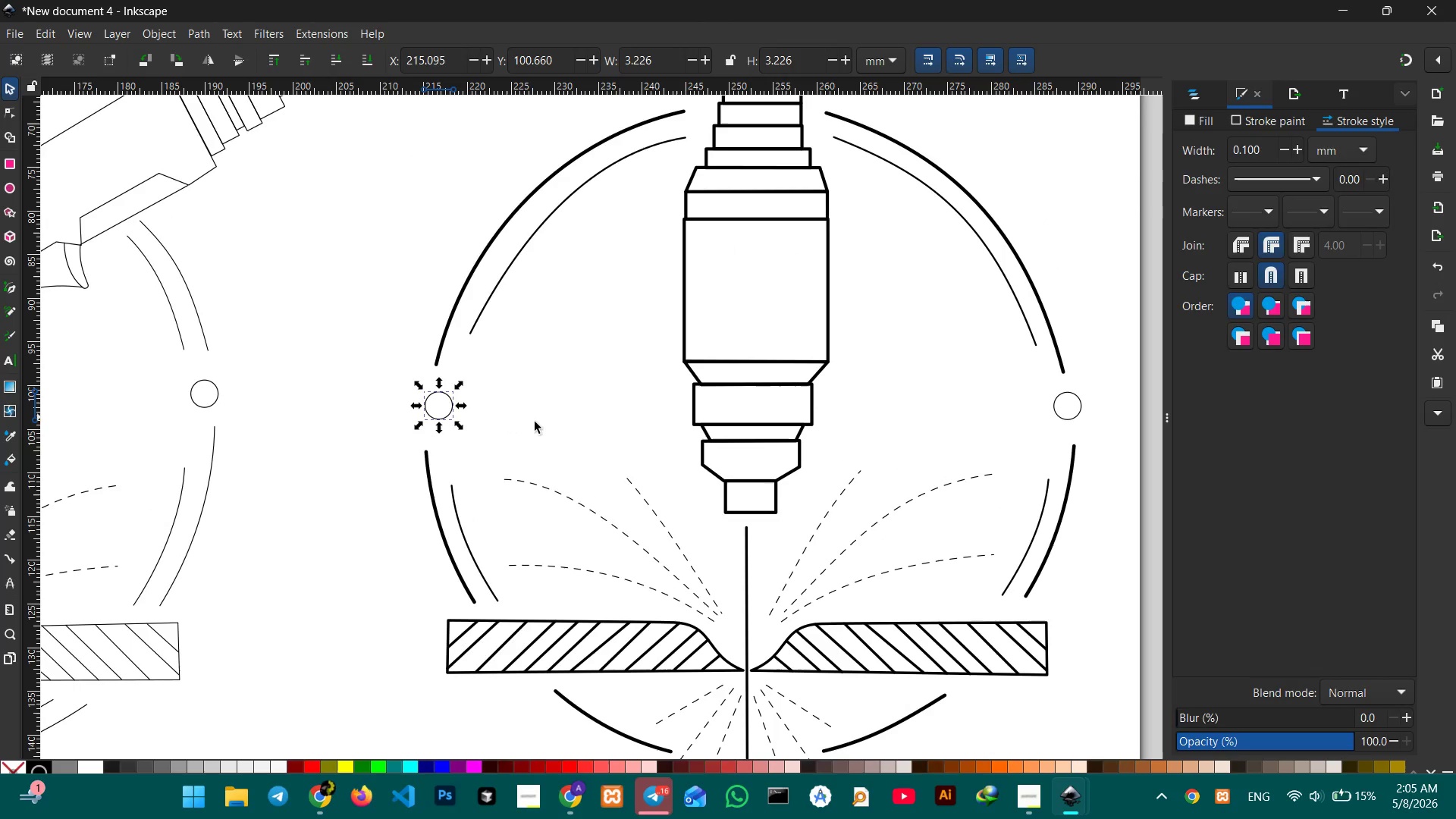 
hold_key(key=ShiftLeft, duration=1.48)
left_click([1072, 419])
 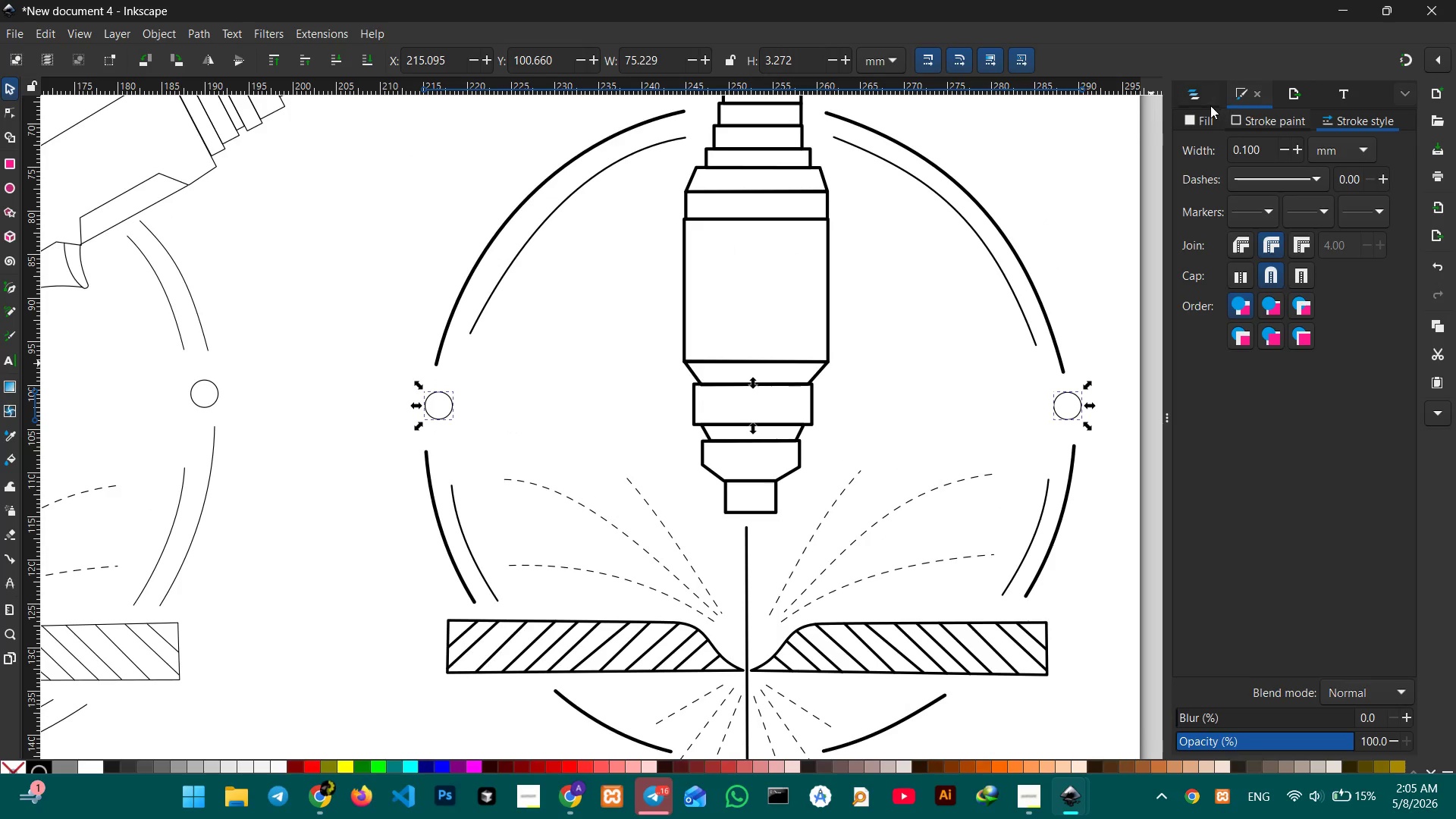 
left_click([1206, 121])
 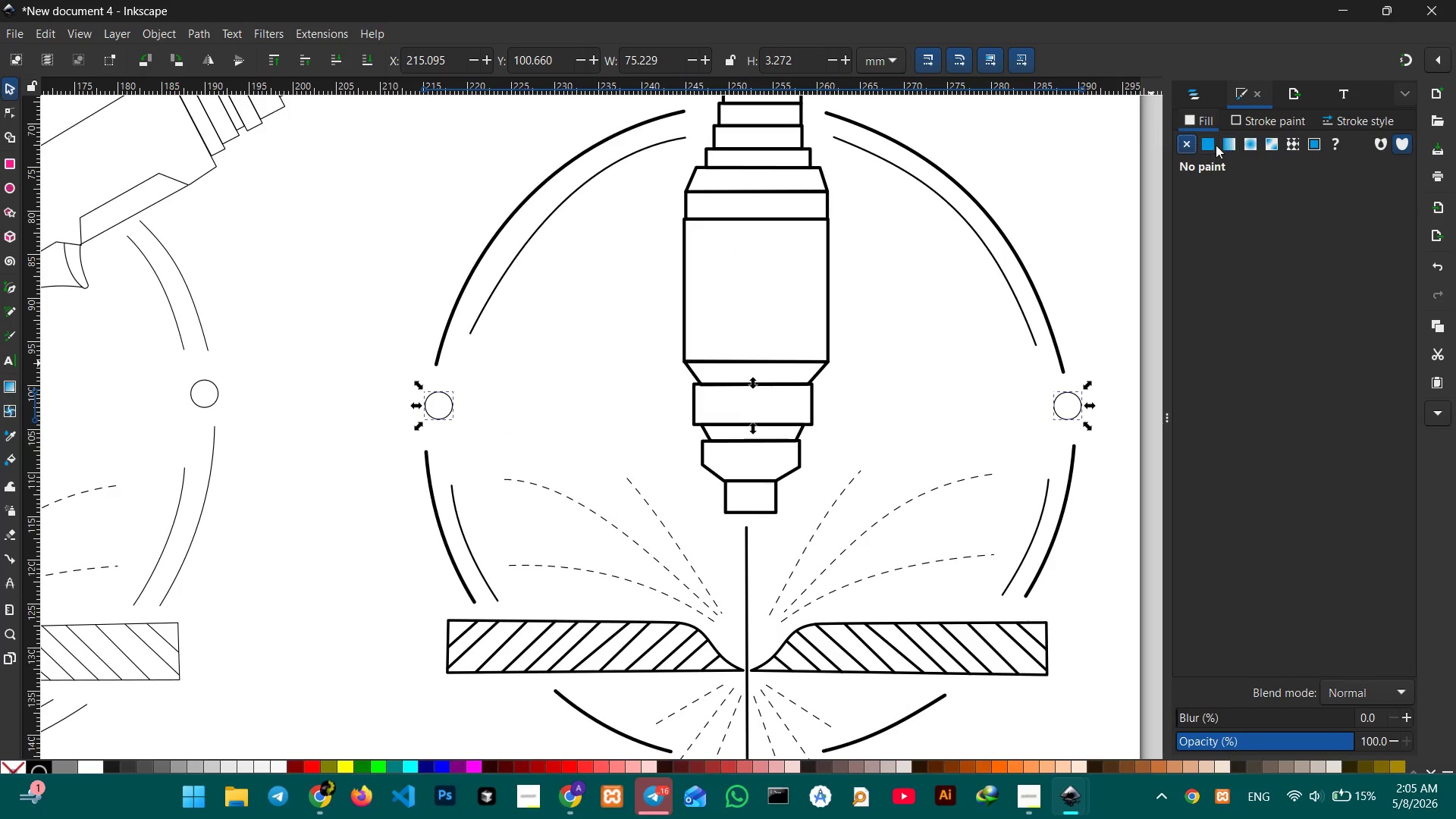 
left_click([1216, 145])
 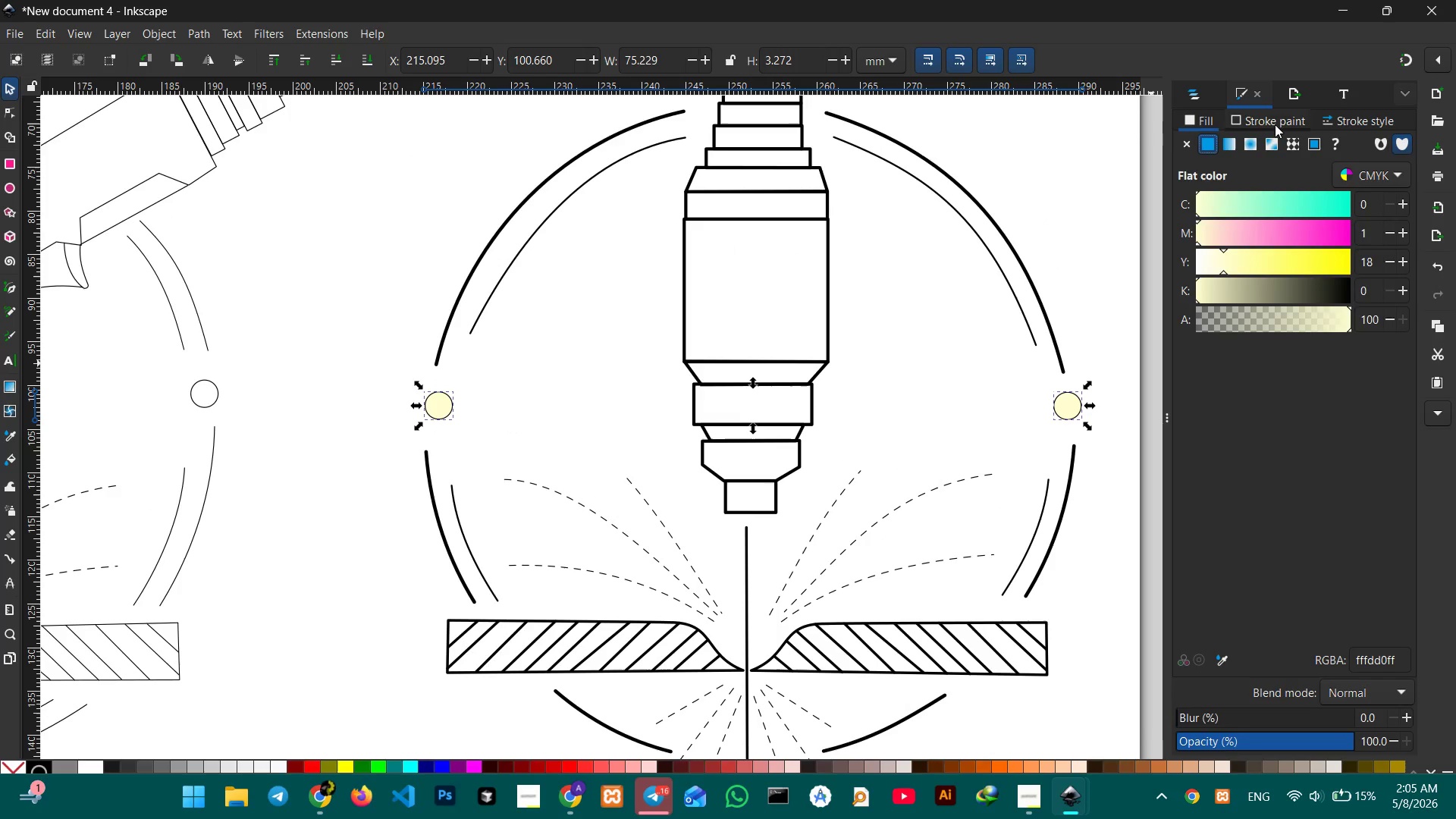 
left_click([1263, 121])
 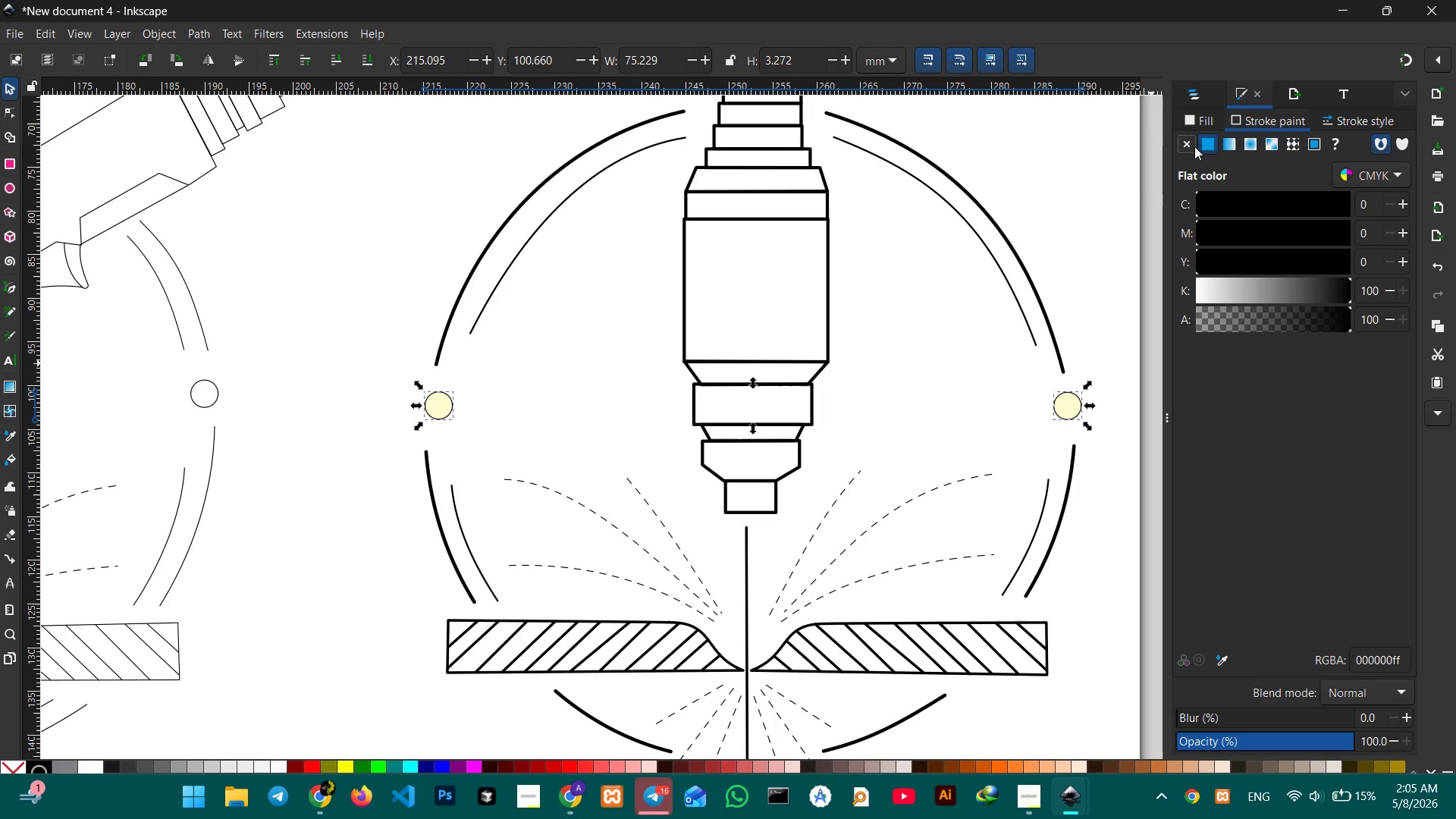 
left_click([1194, 146])
 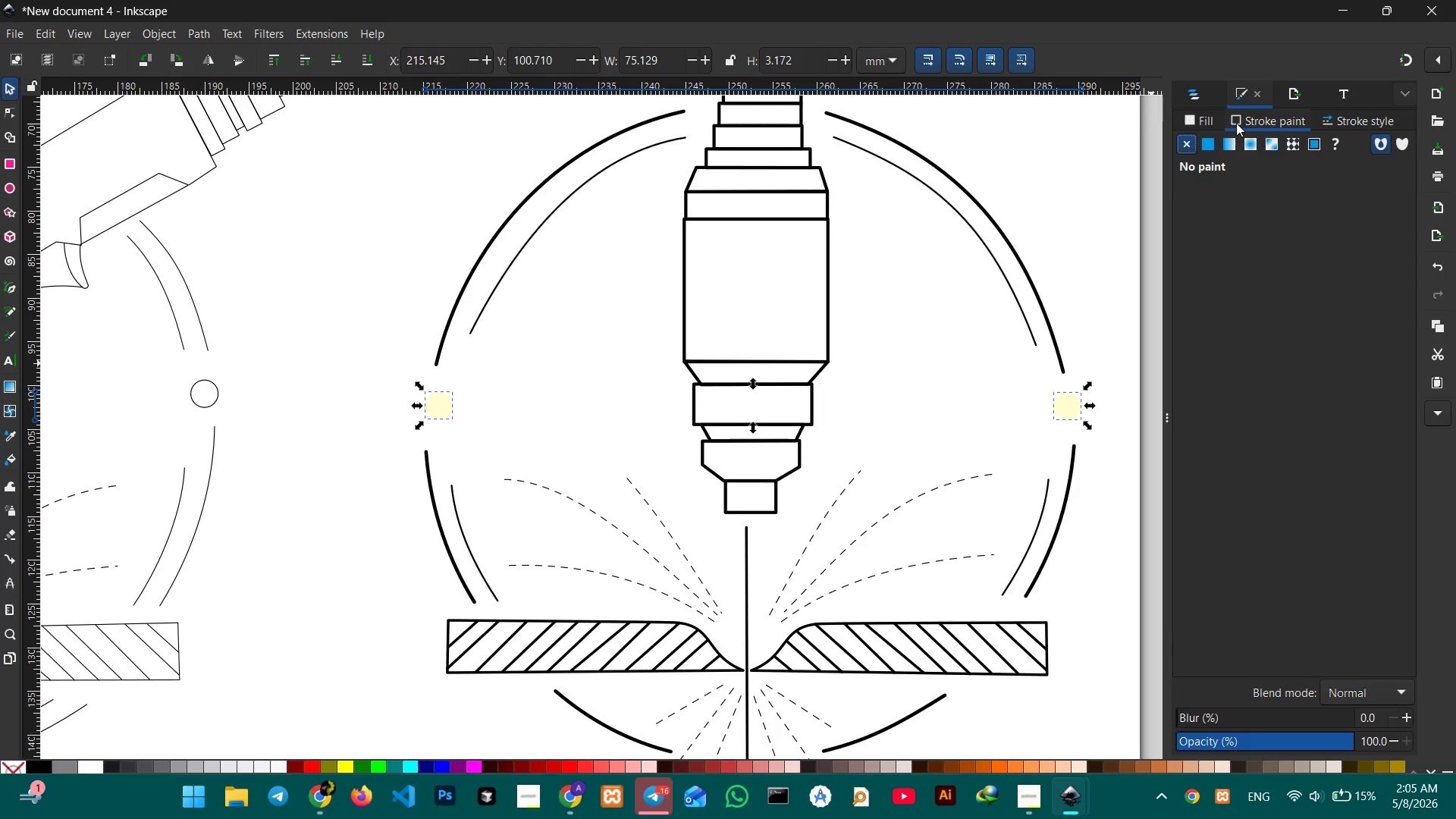 
left_click([1207, 122])
 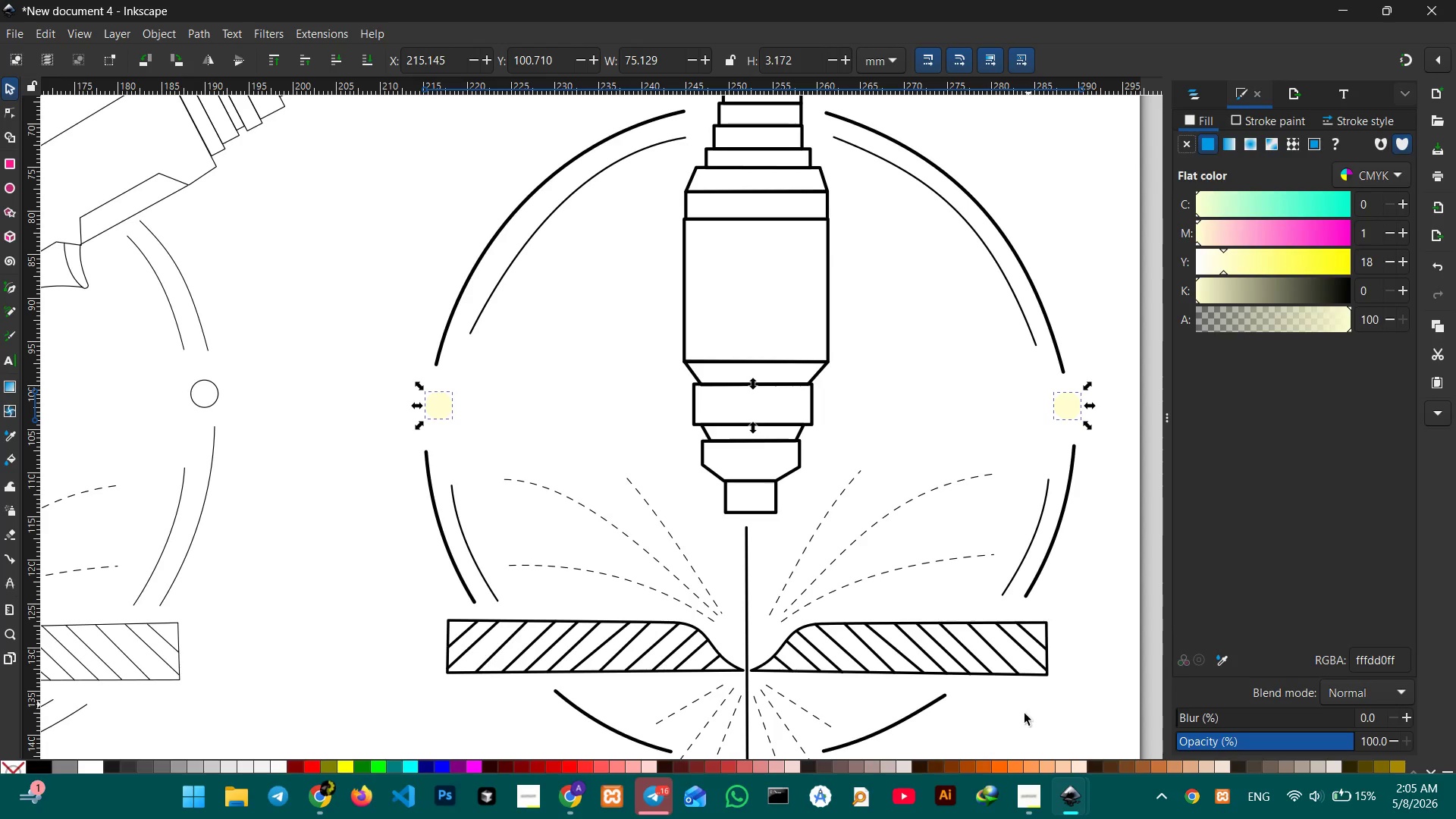 
left_click([1031, 767])
 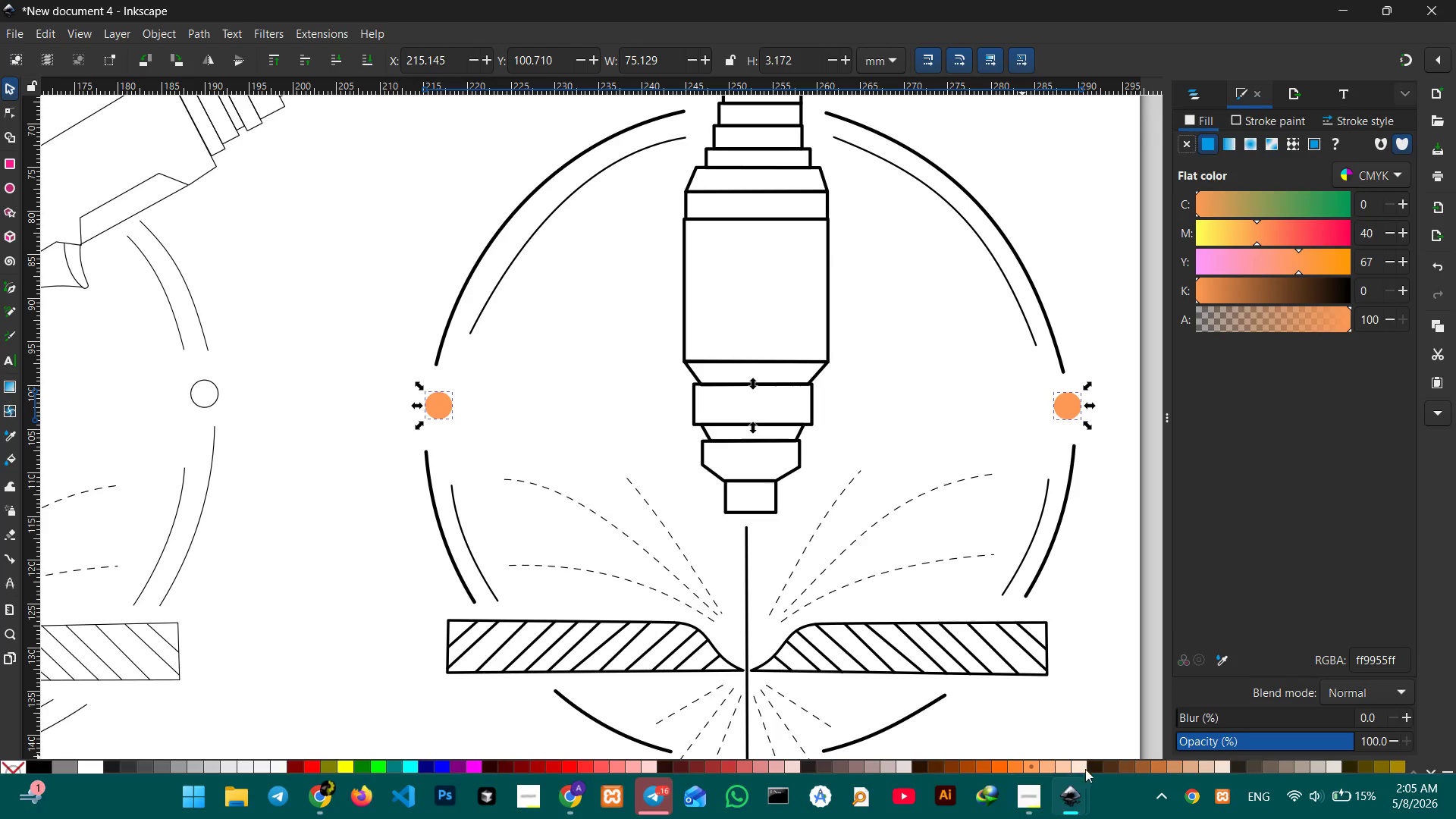 
mouse_move([1191, 768])
 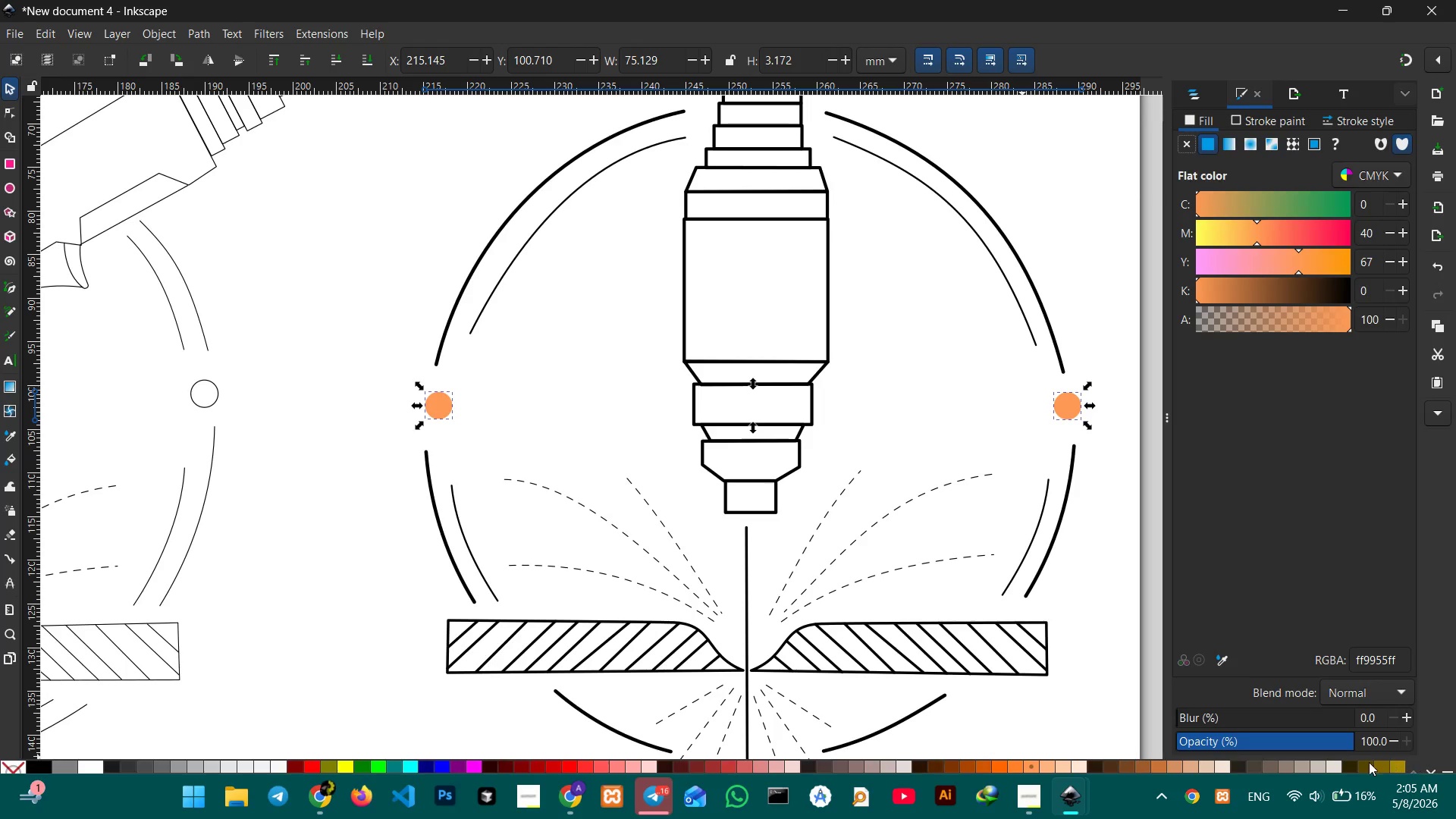 
left_click_drag(start_coordinate=[1360, 763], to_coordinate=[1314, 769])
 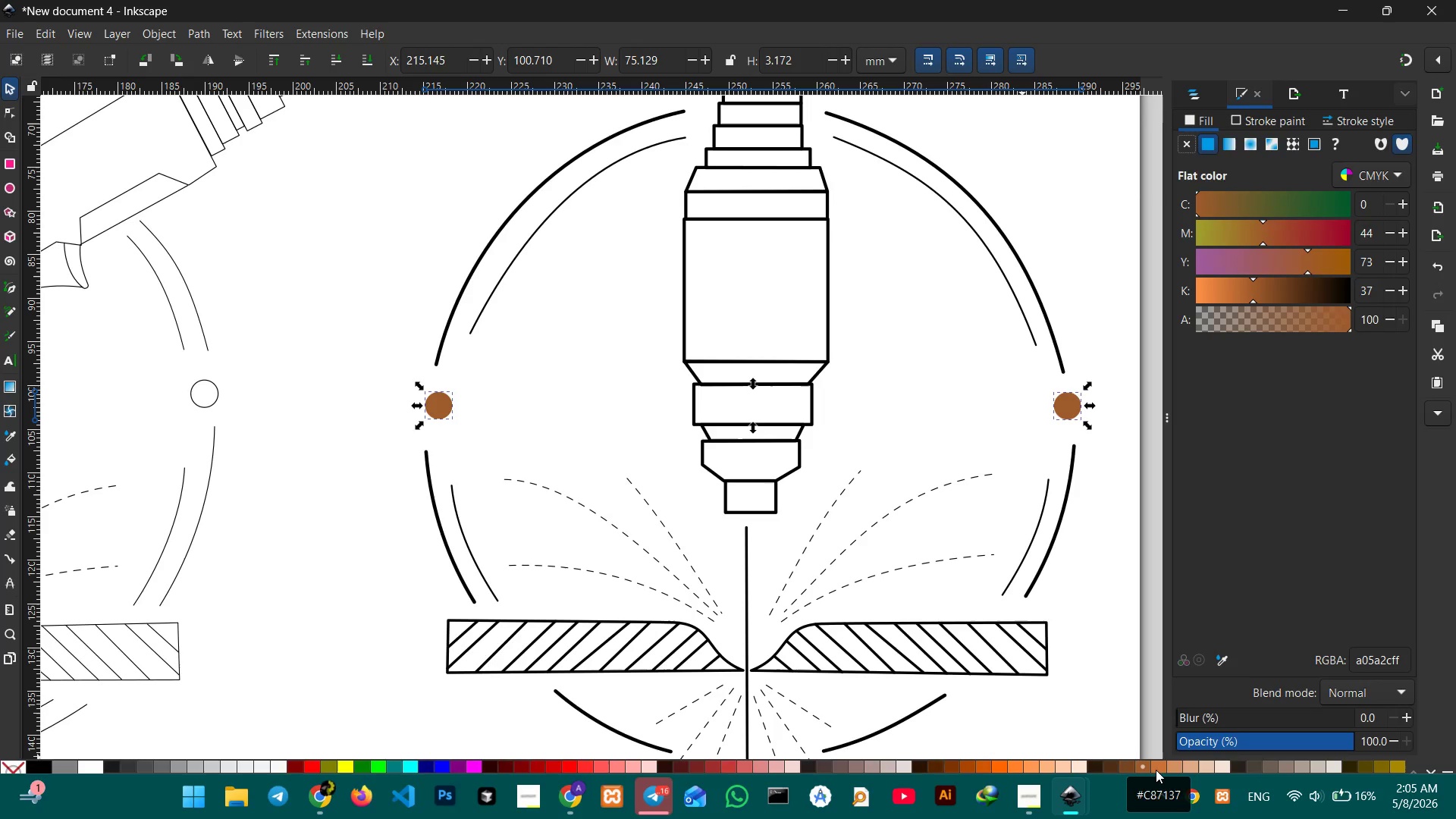 
left_click([1162, 767])
 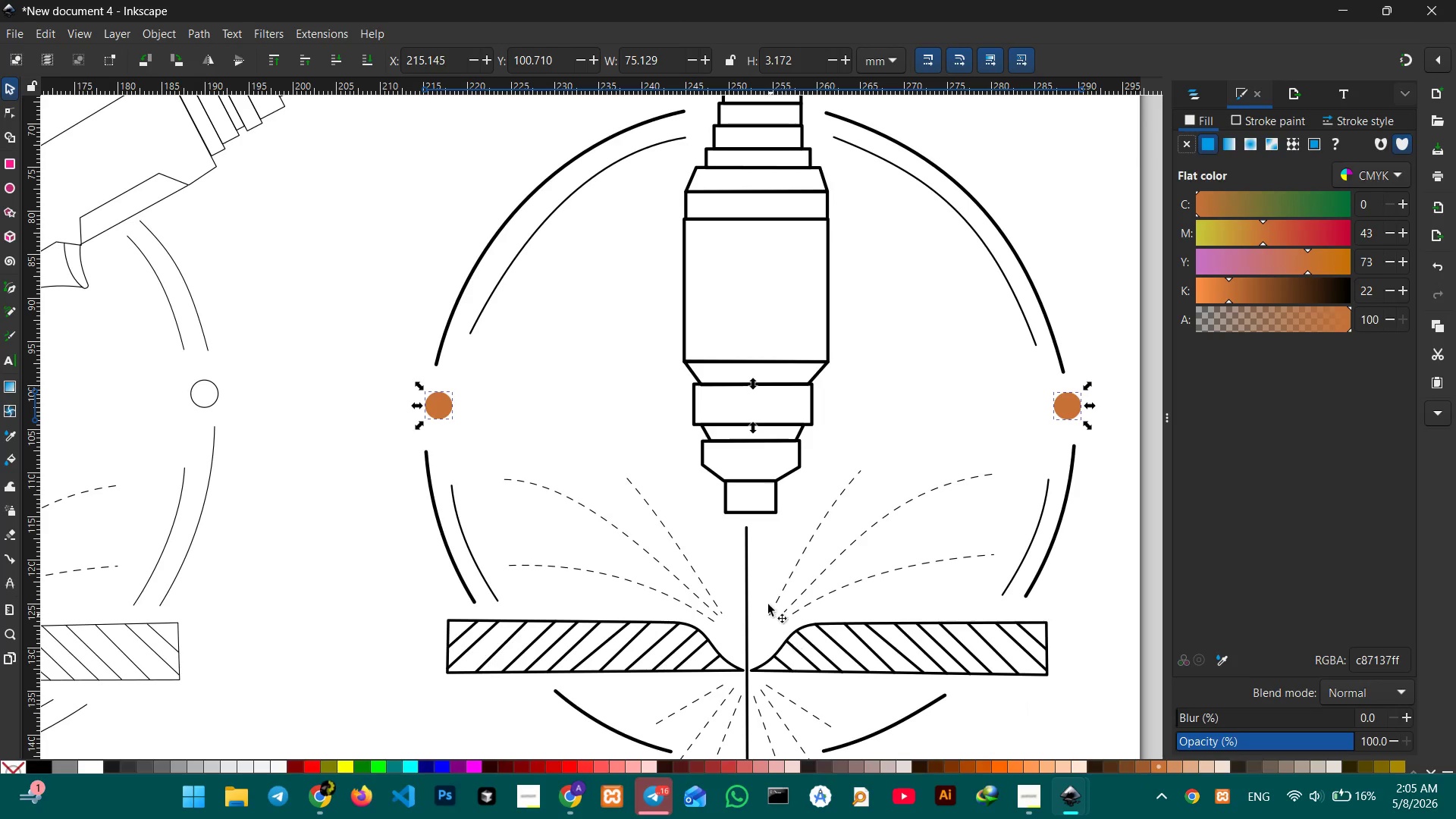 
left_click([792, 564])
 